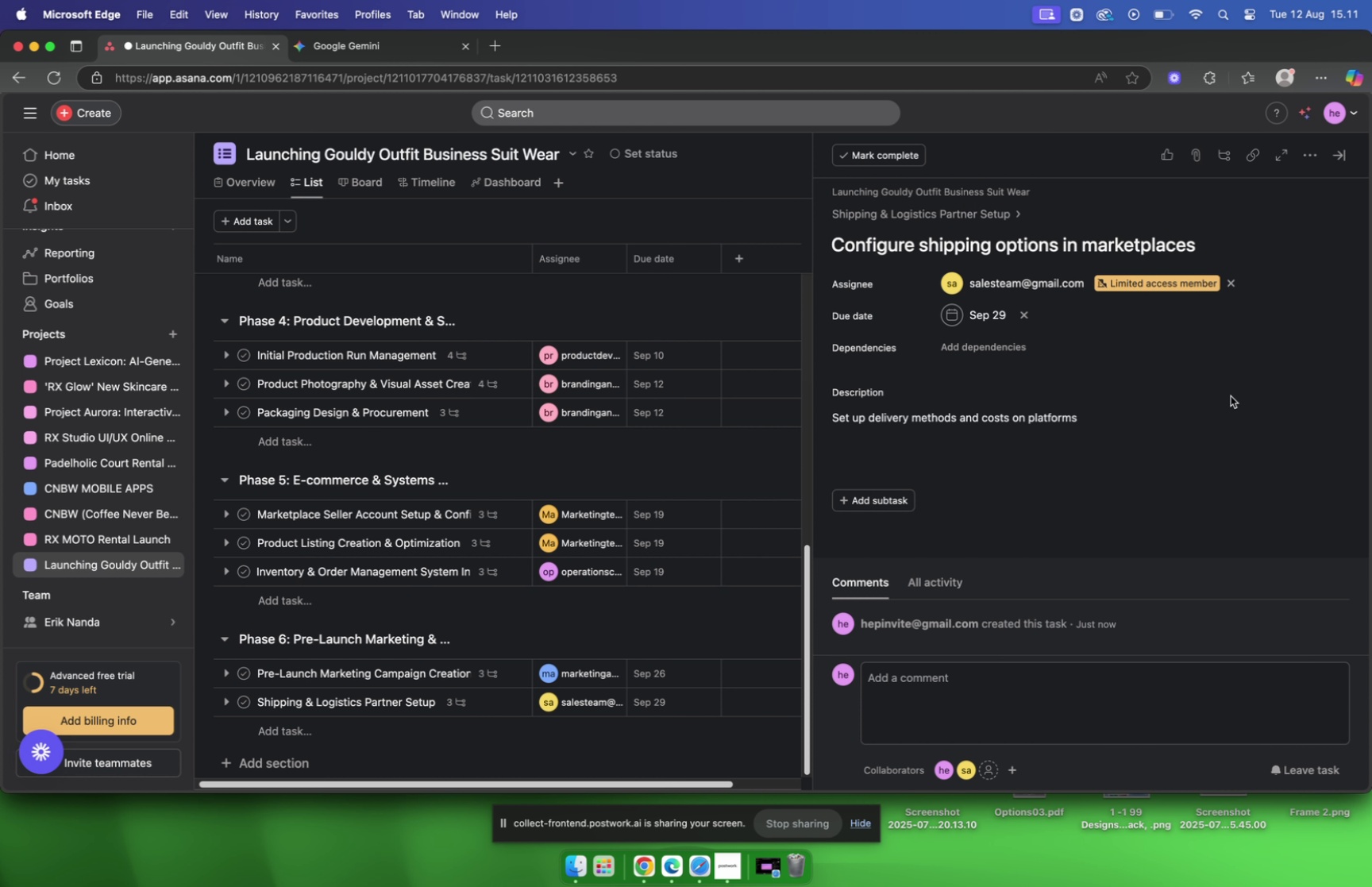 
left_click([318, 722])
 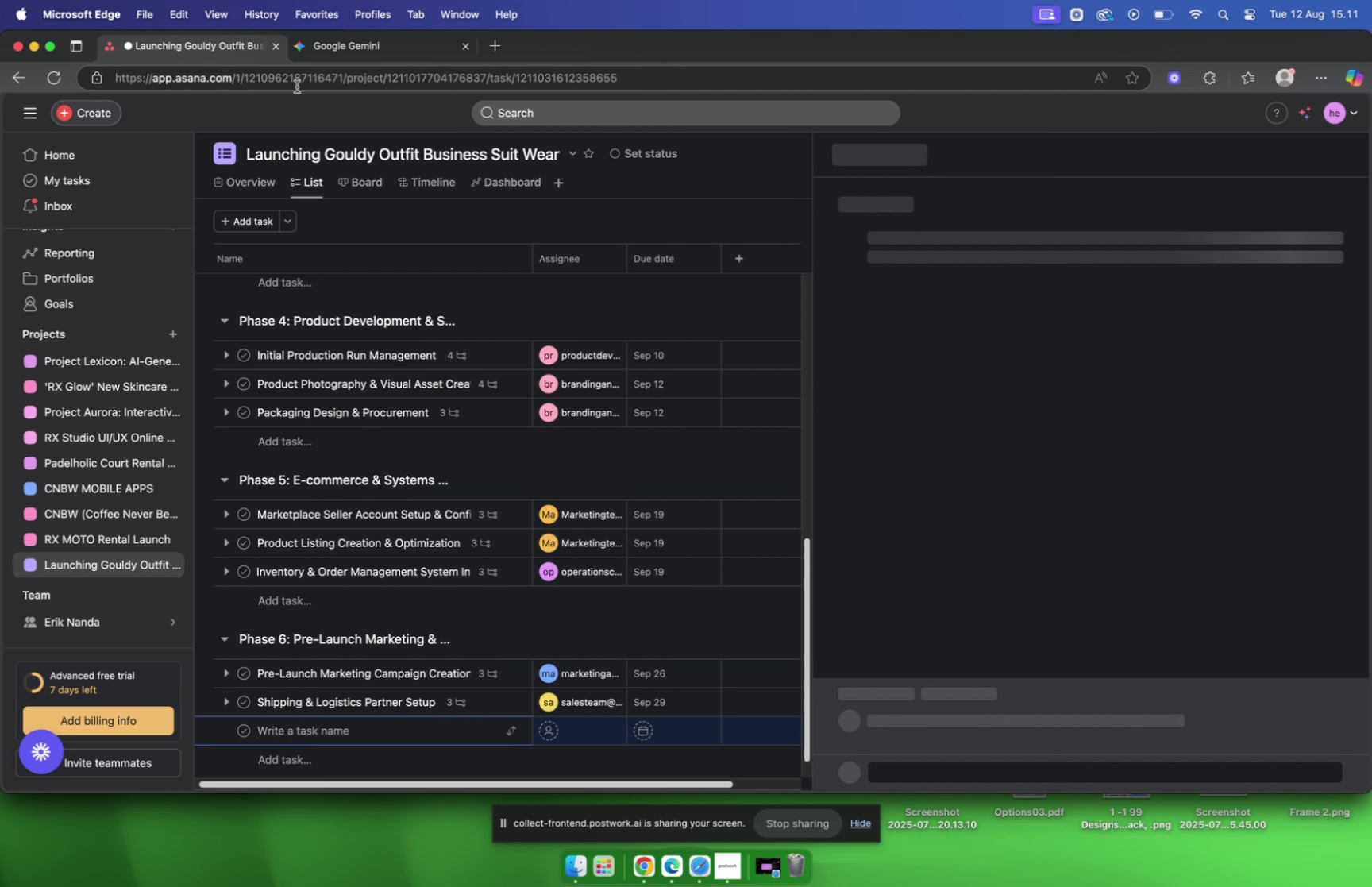 
left_click([335, 48])
 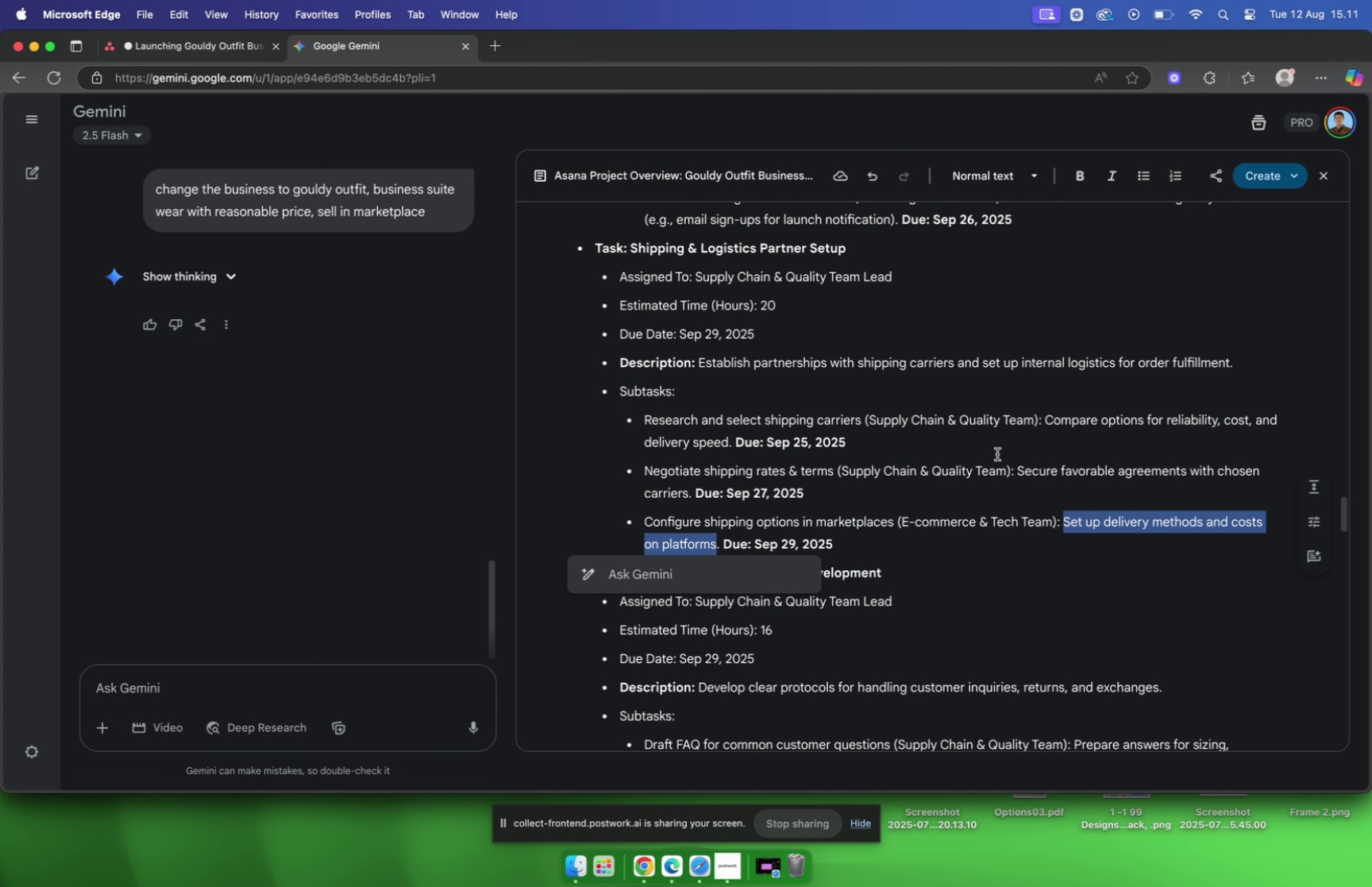 
scroll: coordinate [954, 436], scroll_direction: down, amount: 2.0
 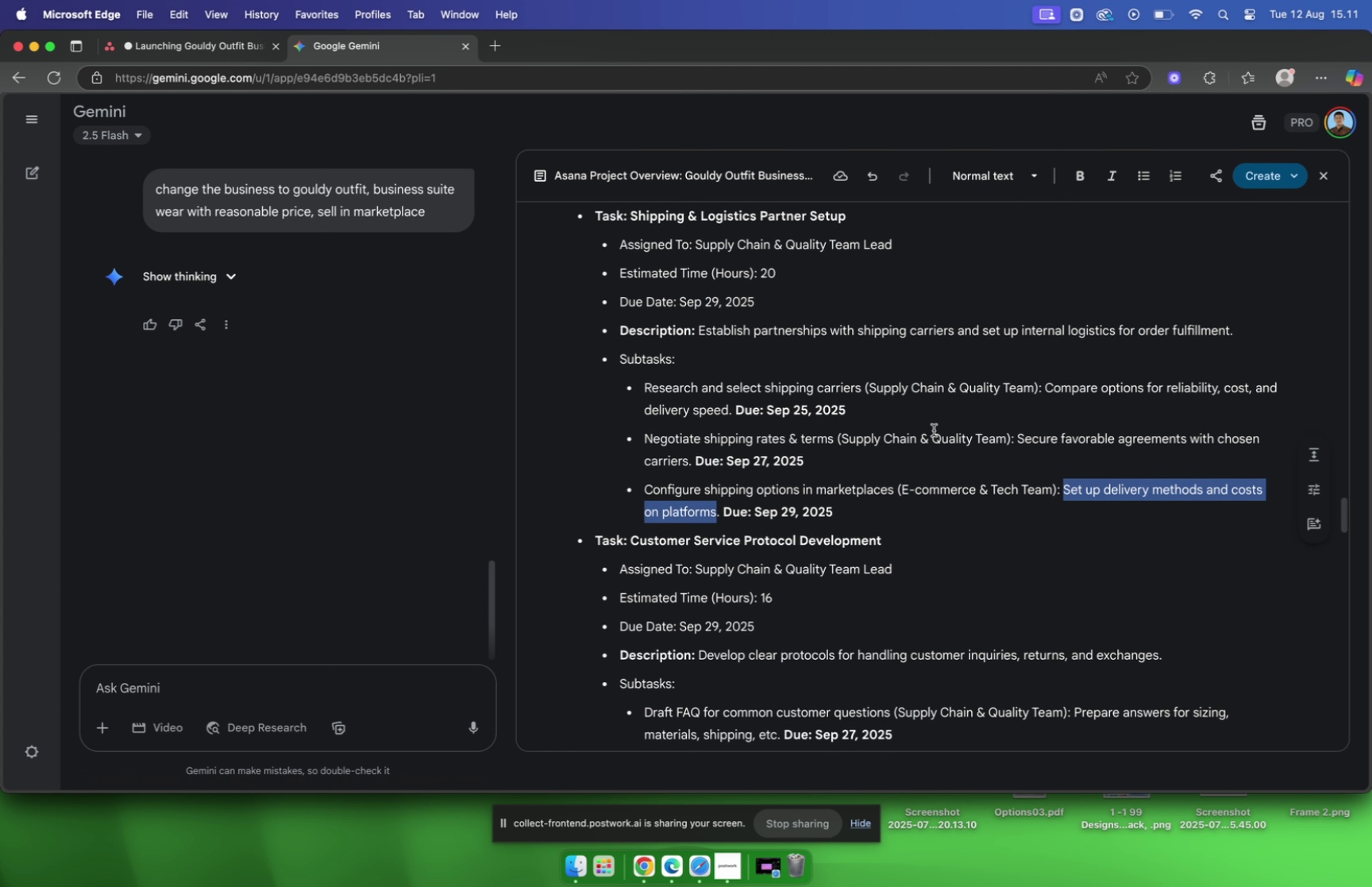 
left_click([234, 46])
 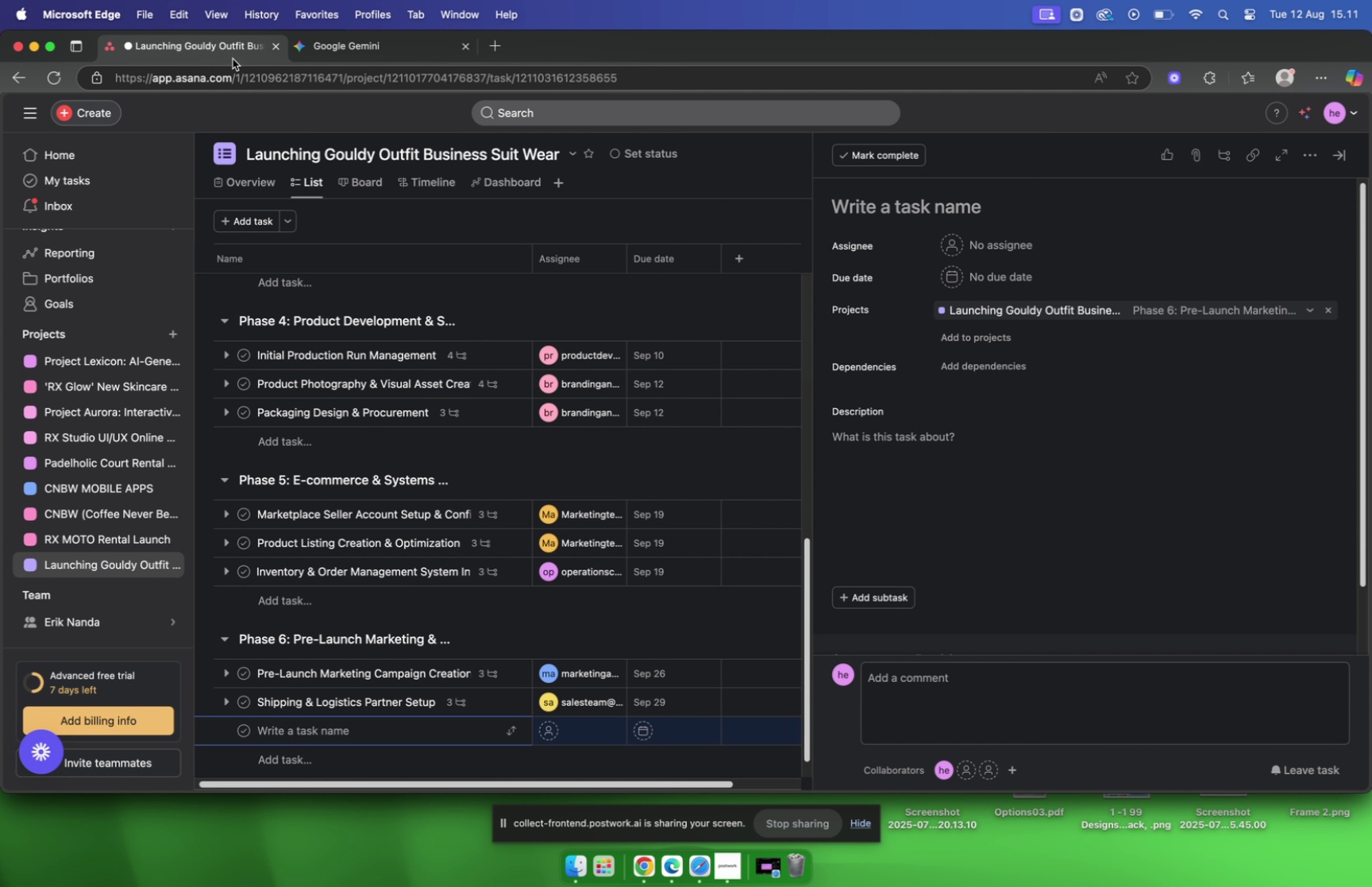 
left_click([405, 47])
 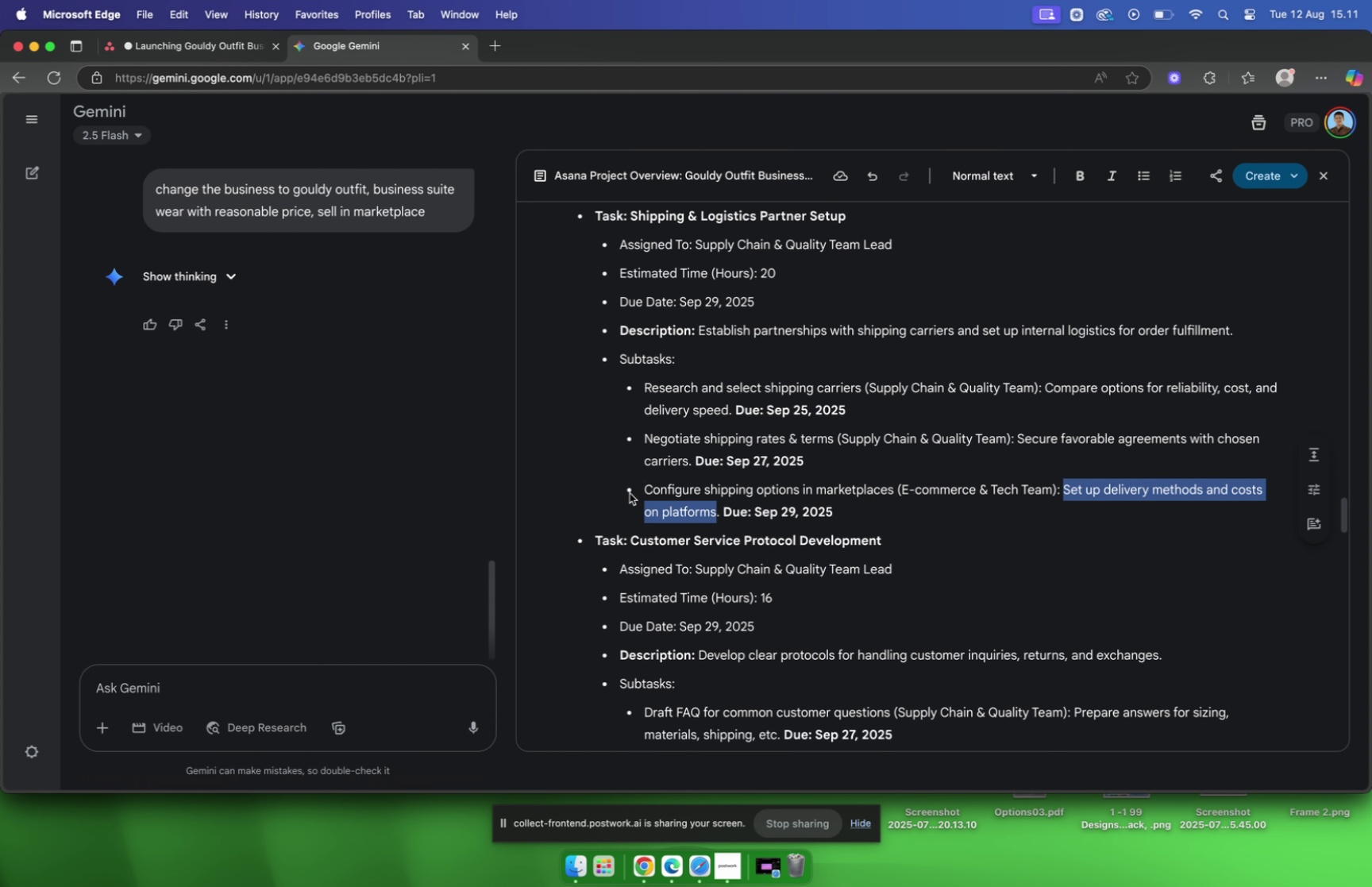 
left_click_drag(start_coordinate=[643, 486], to_coordinate=[894, 491])
 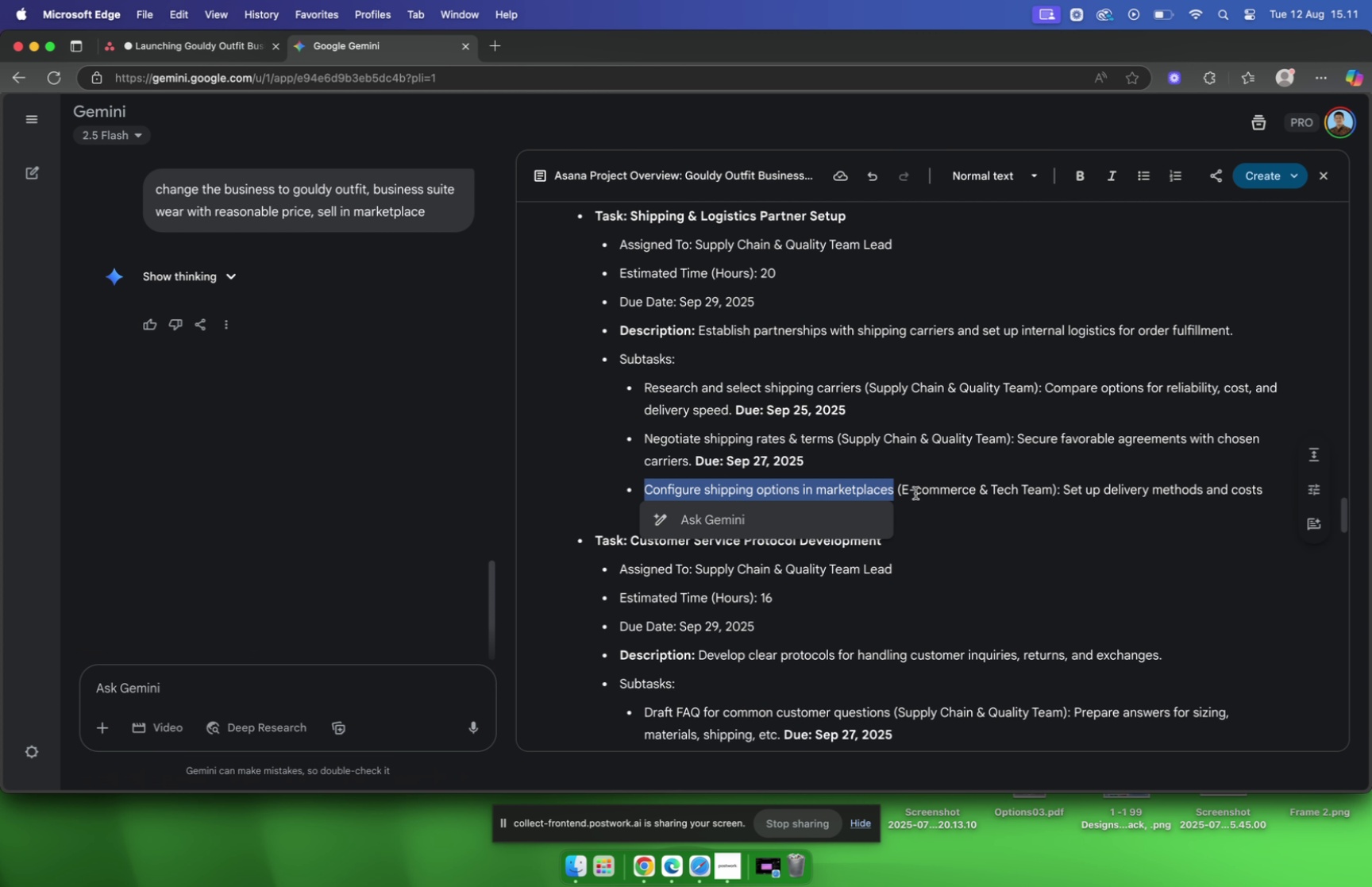 
key(Meta+C)
 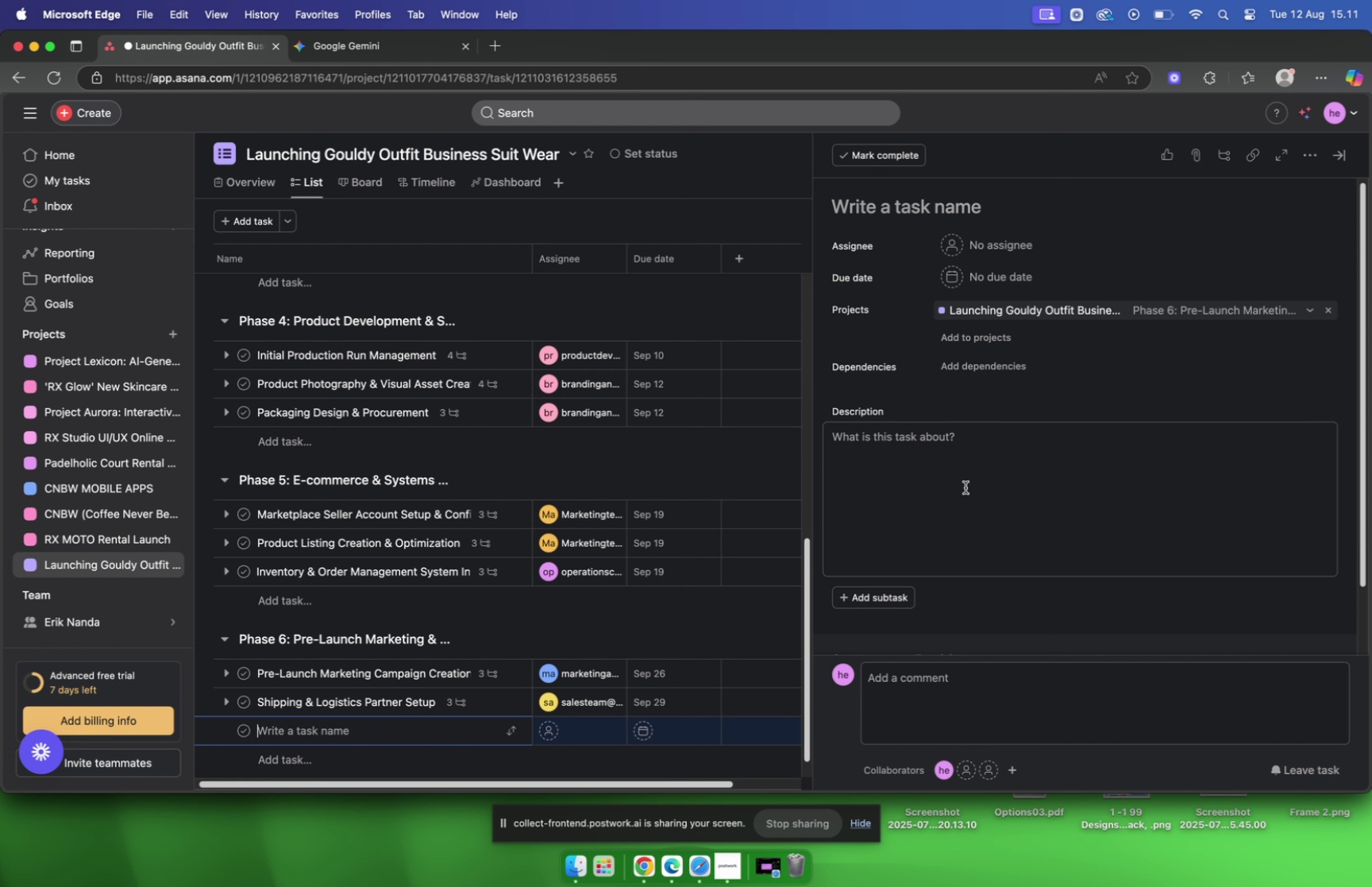 
left_click([898, 434])
 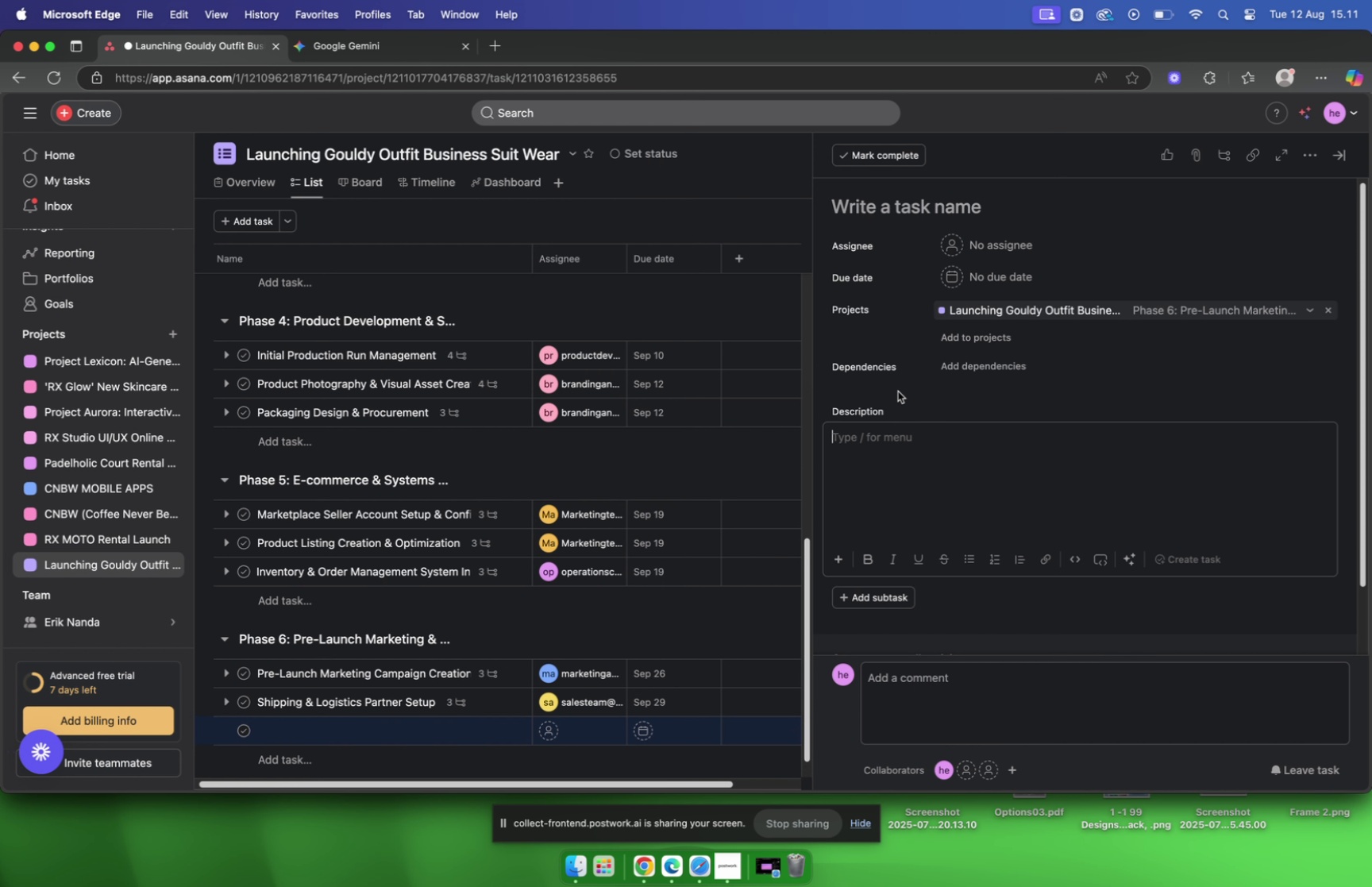 
left_click([892, 210])
 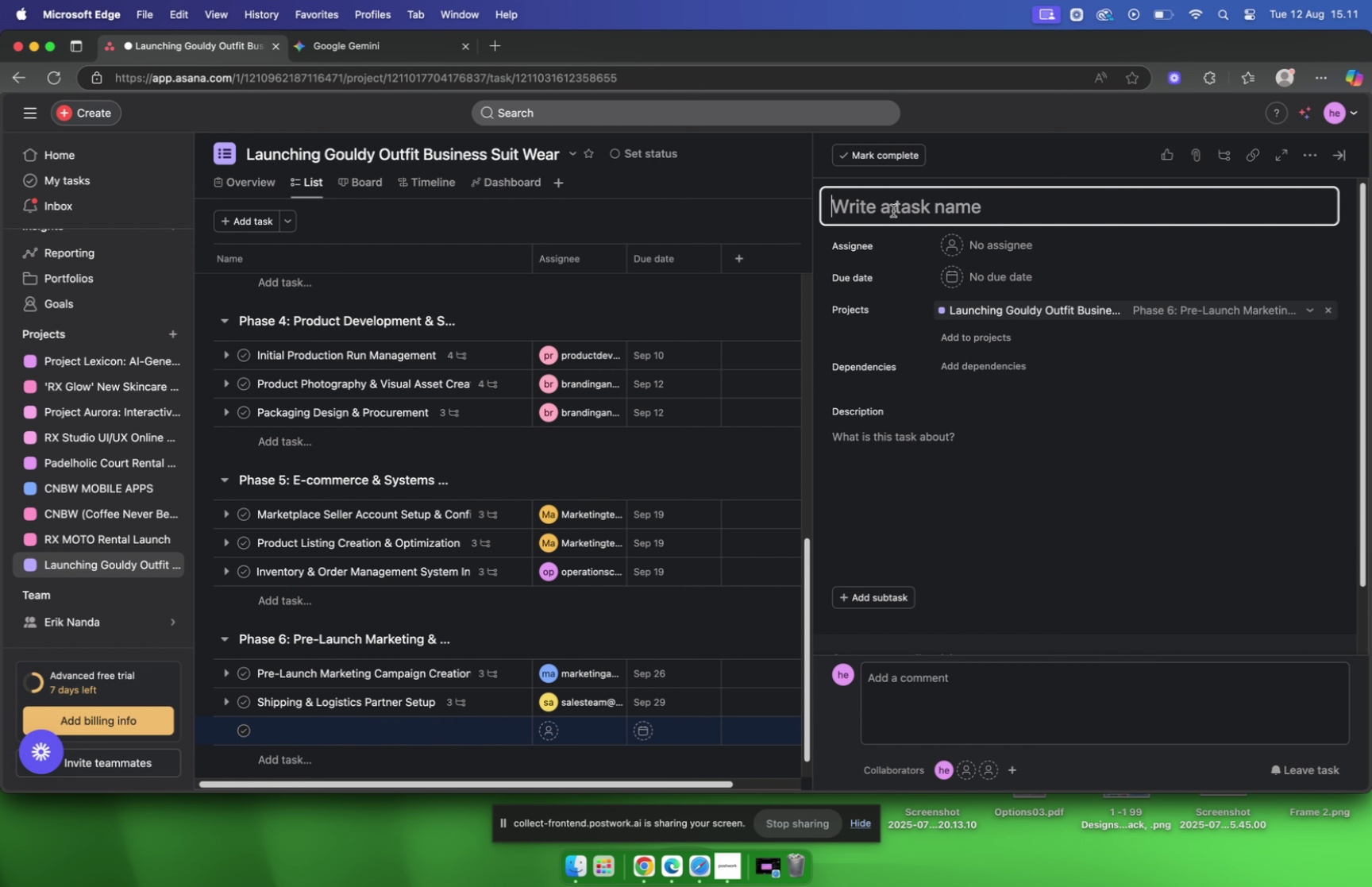 
key(Meta+V)
 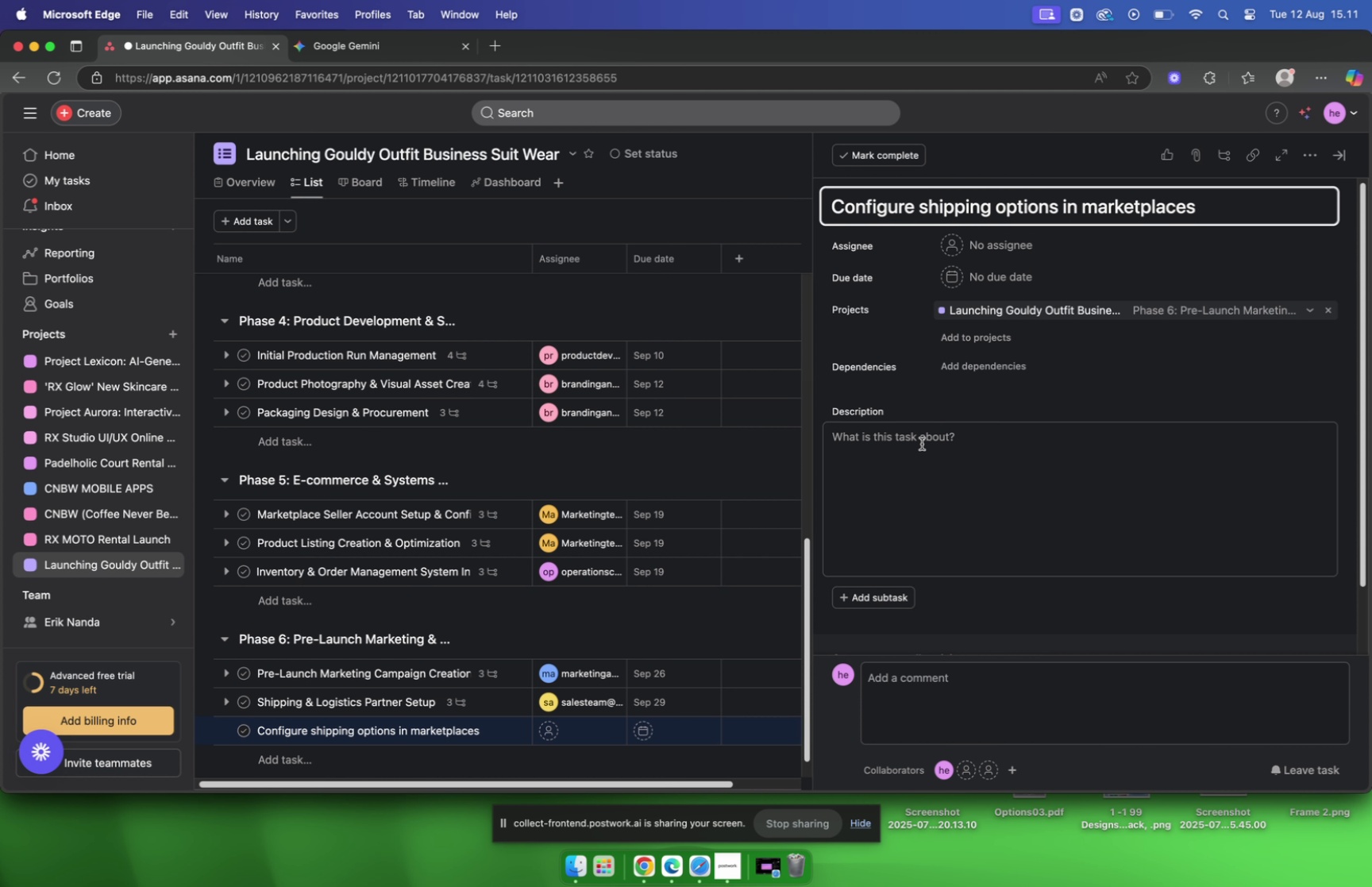 
left_click([920, 446])
 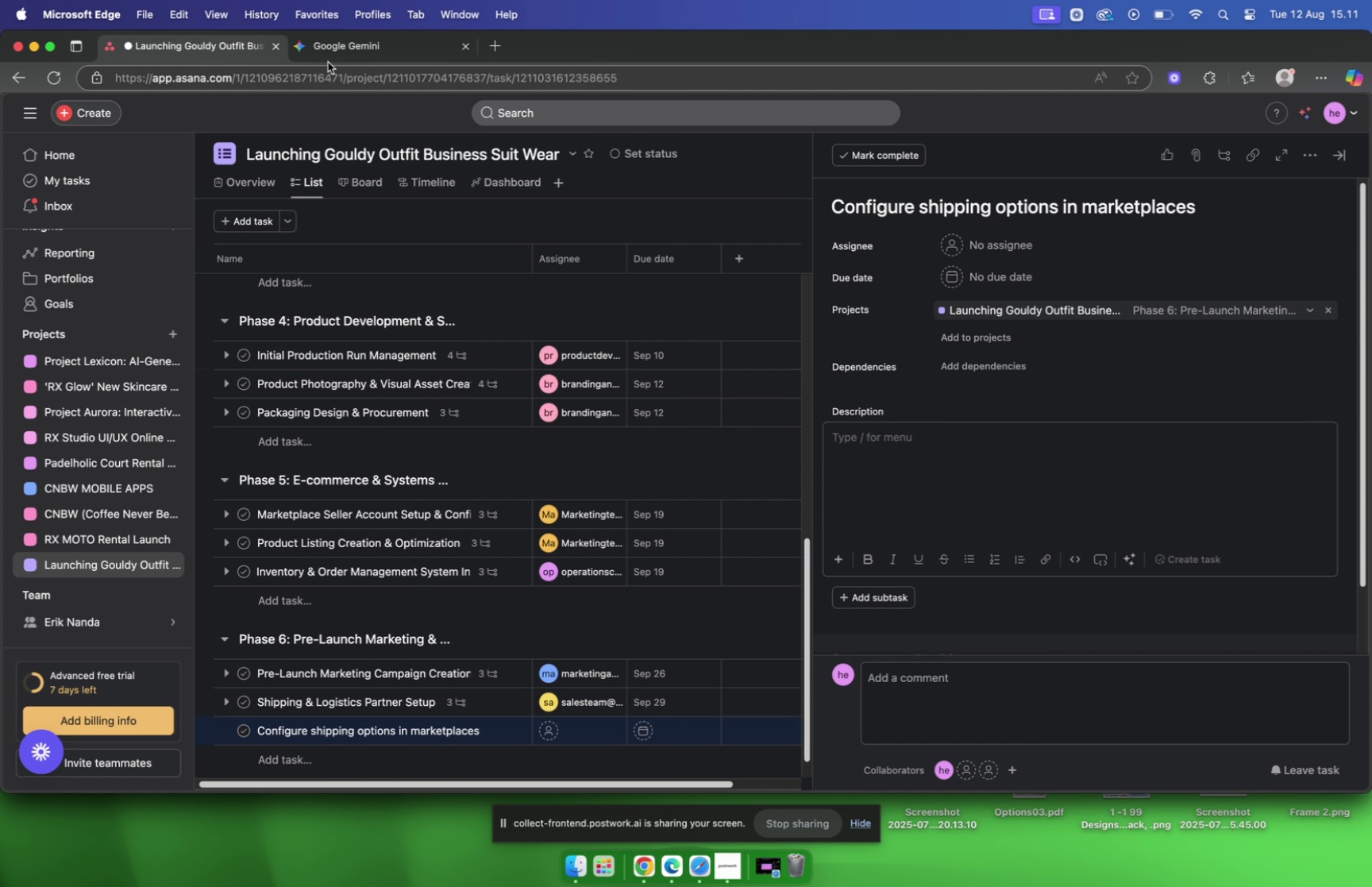 
left_click([333, 56])
 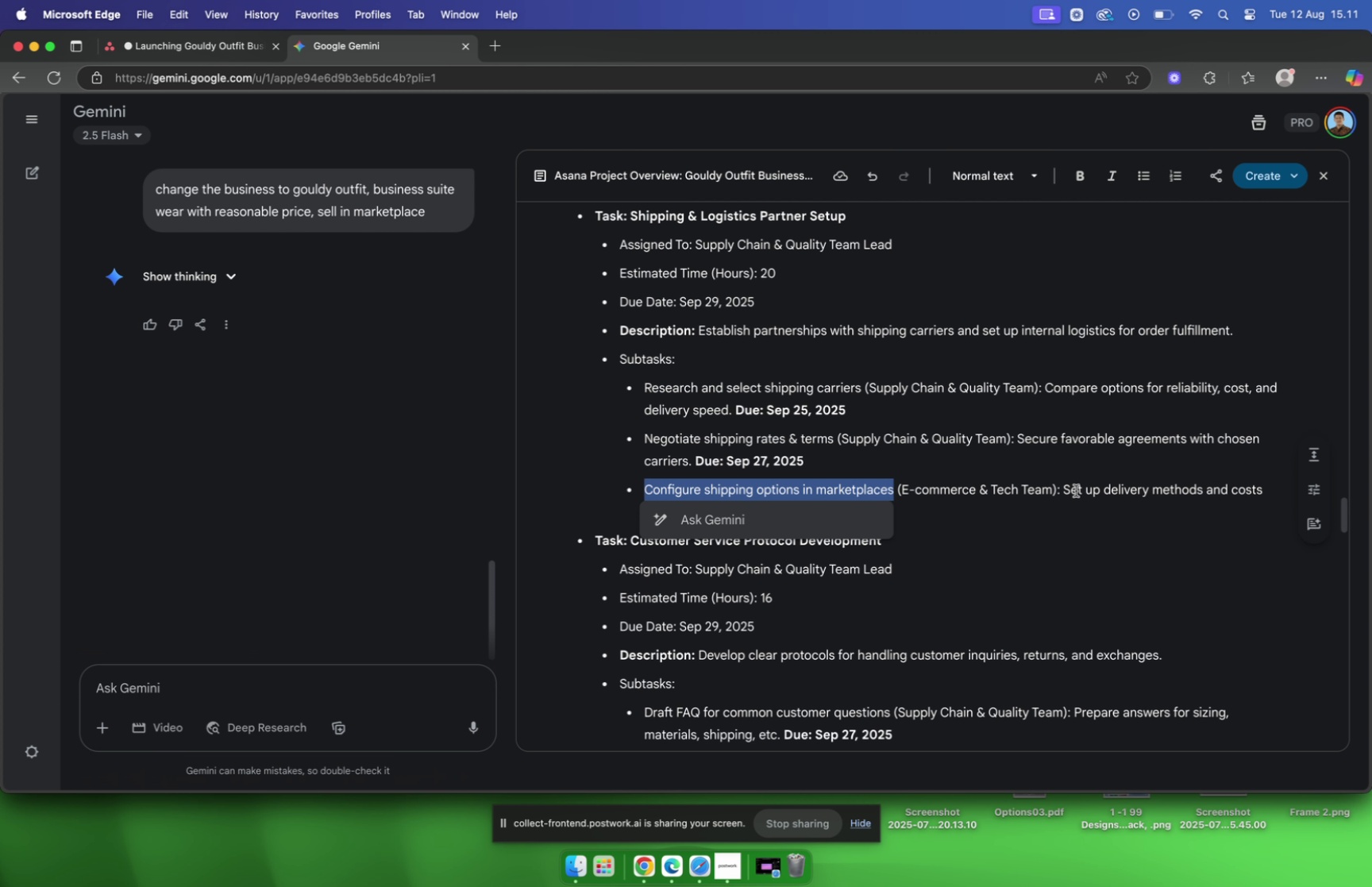 
left_click_drag(start_coordinate=[1066, 486], to_coordinate=[1066, 500])
 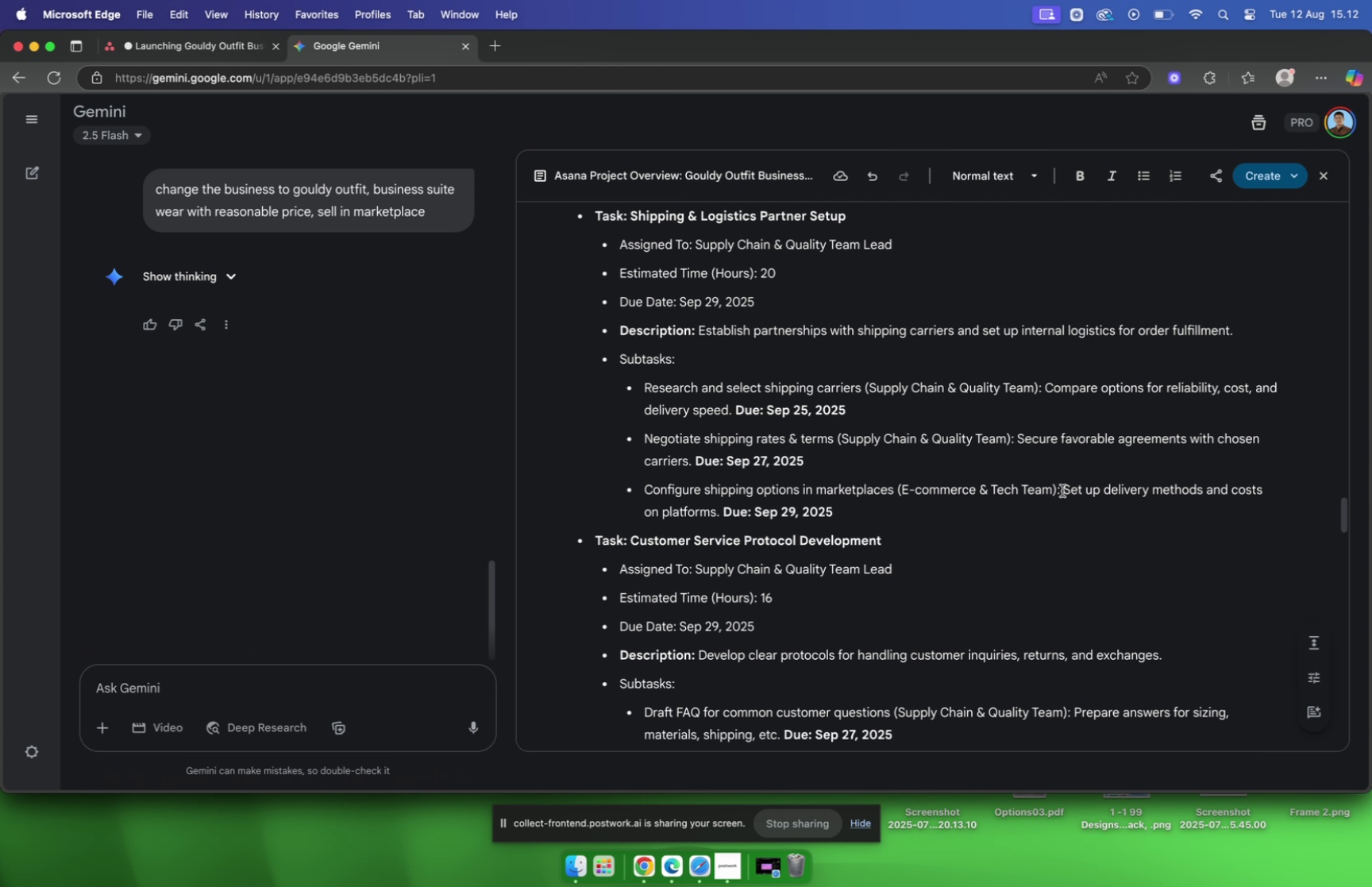 
left_click_drag(start_coordinate=[1062, 490], to_coordinate=[715, 518])
 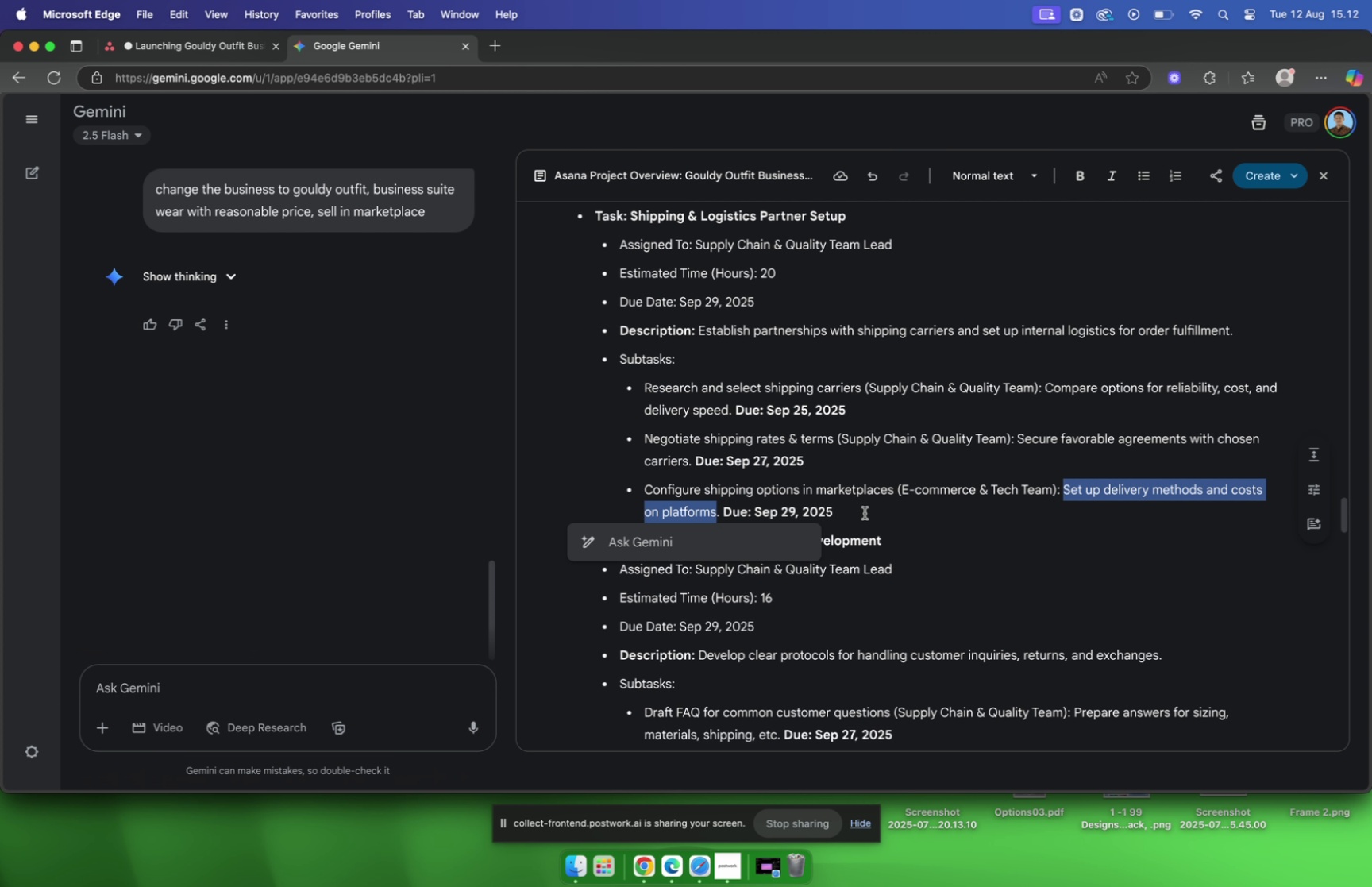 
key(Meta+CommandLeft)
 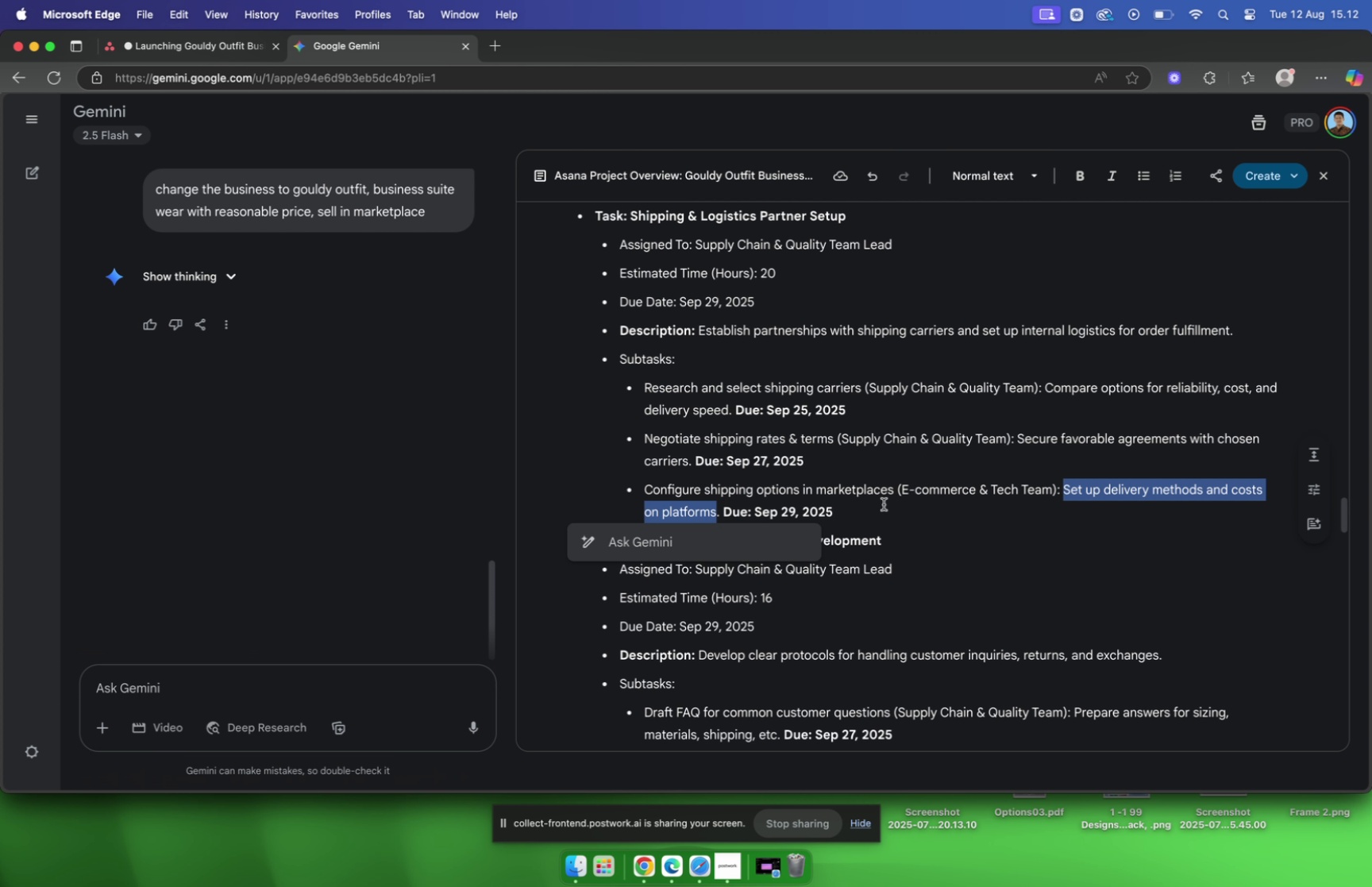 
key(Meta+C)
 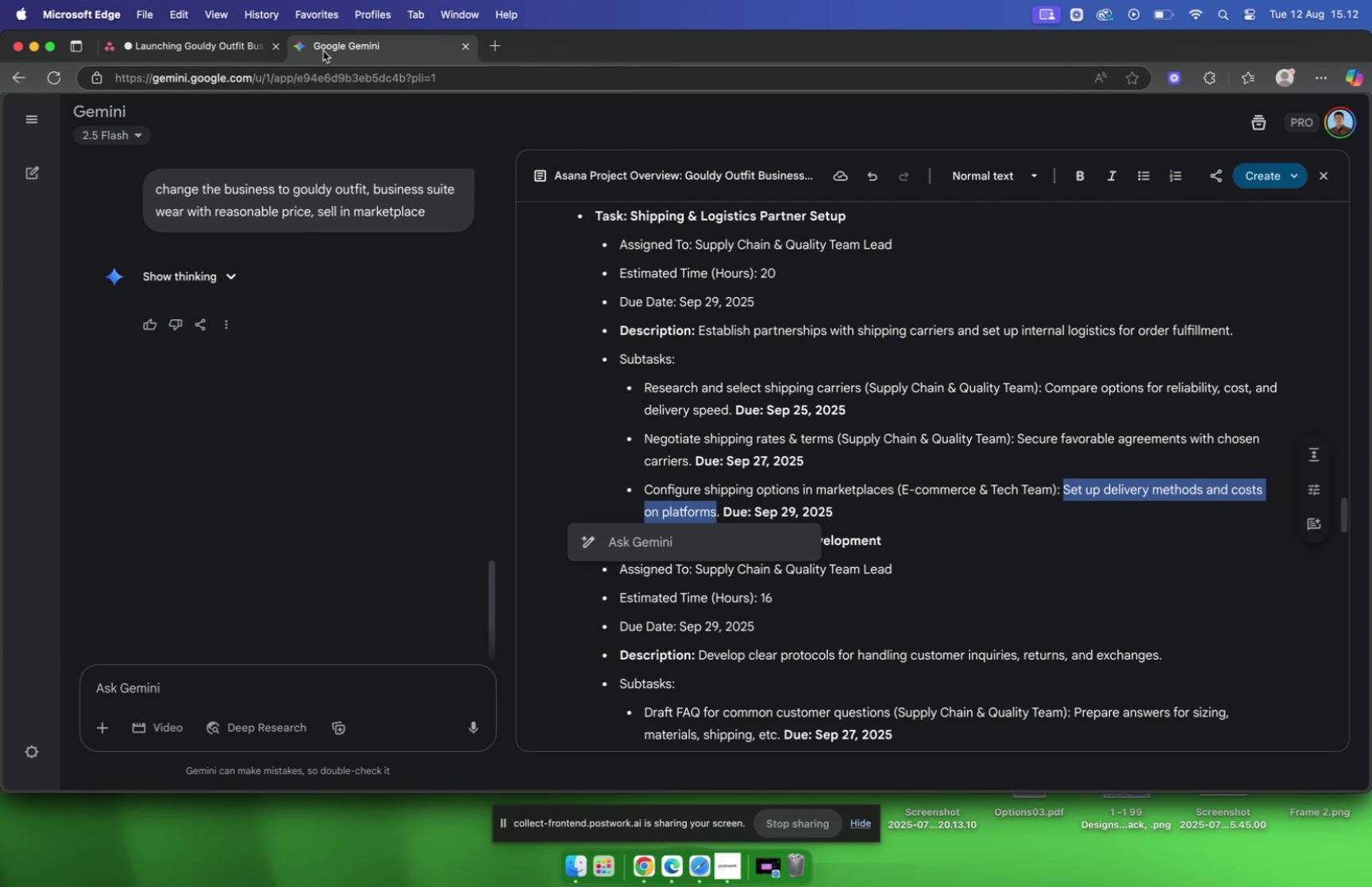 
left_click([237, 42])
 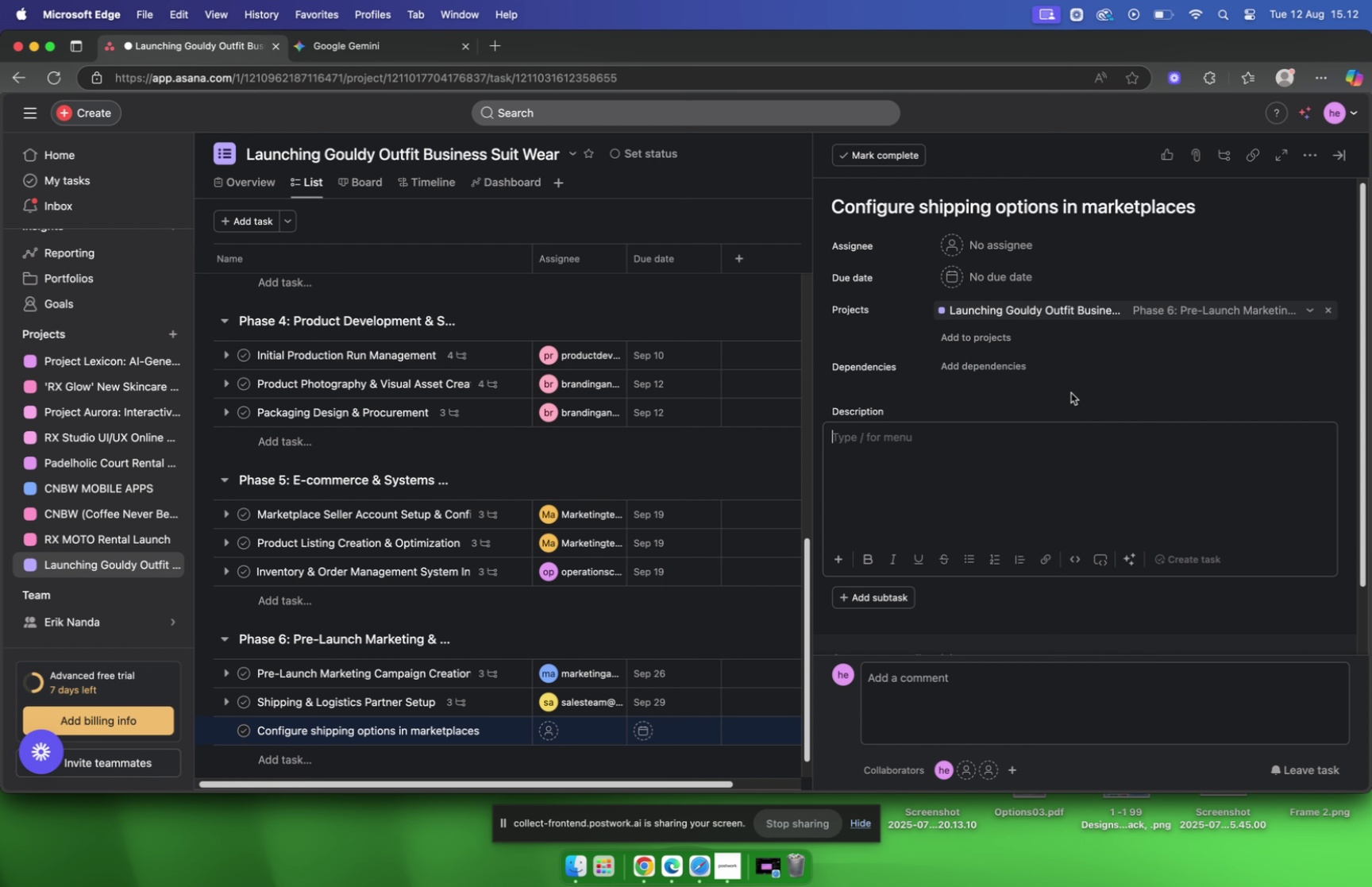 
key(Meta+V)
 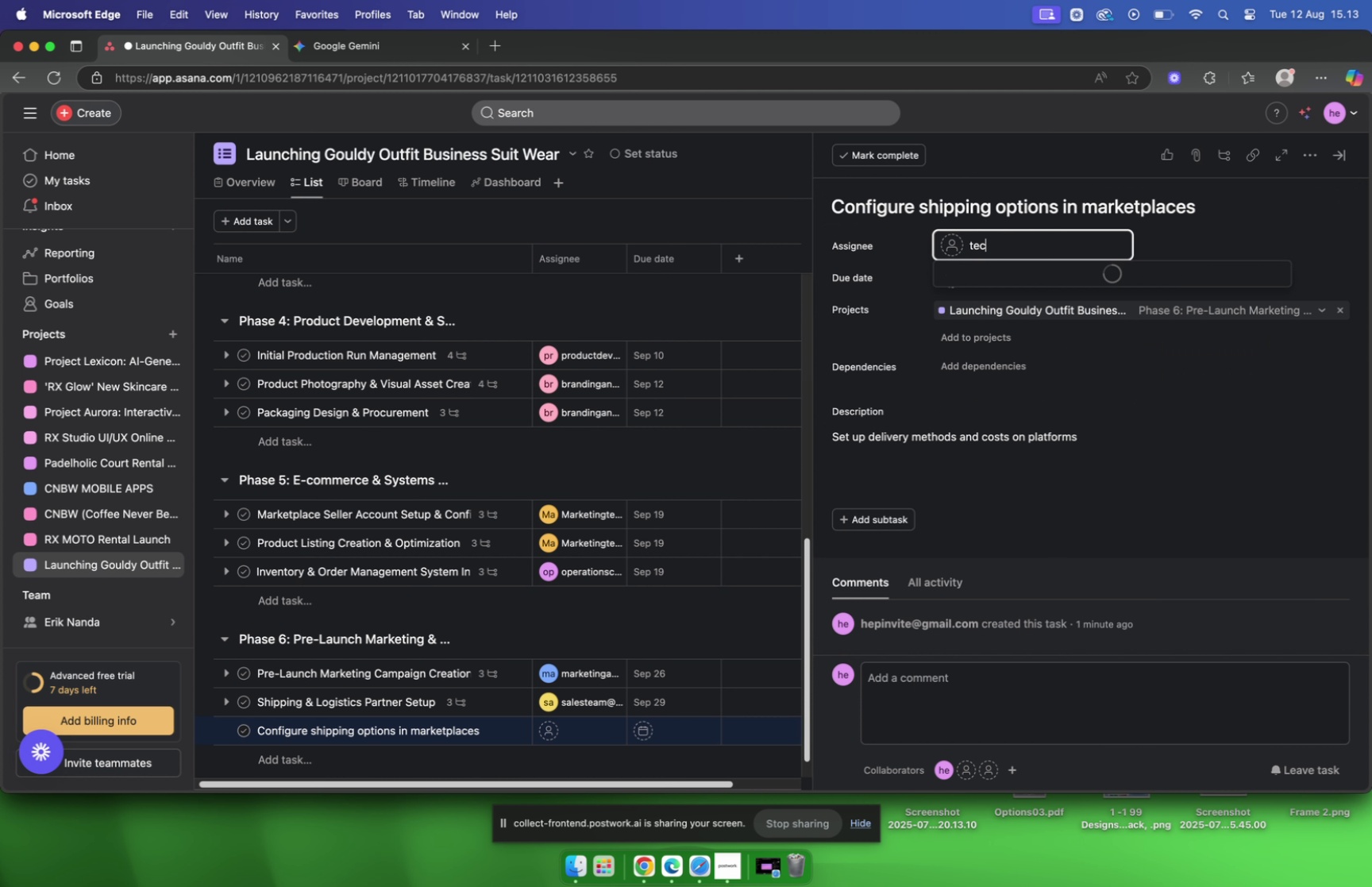 
wait(78.33)
 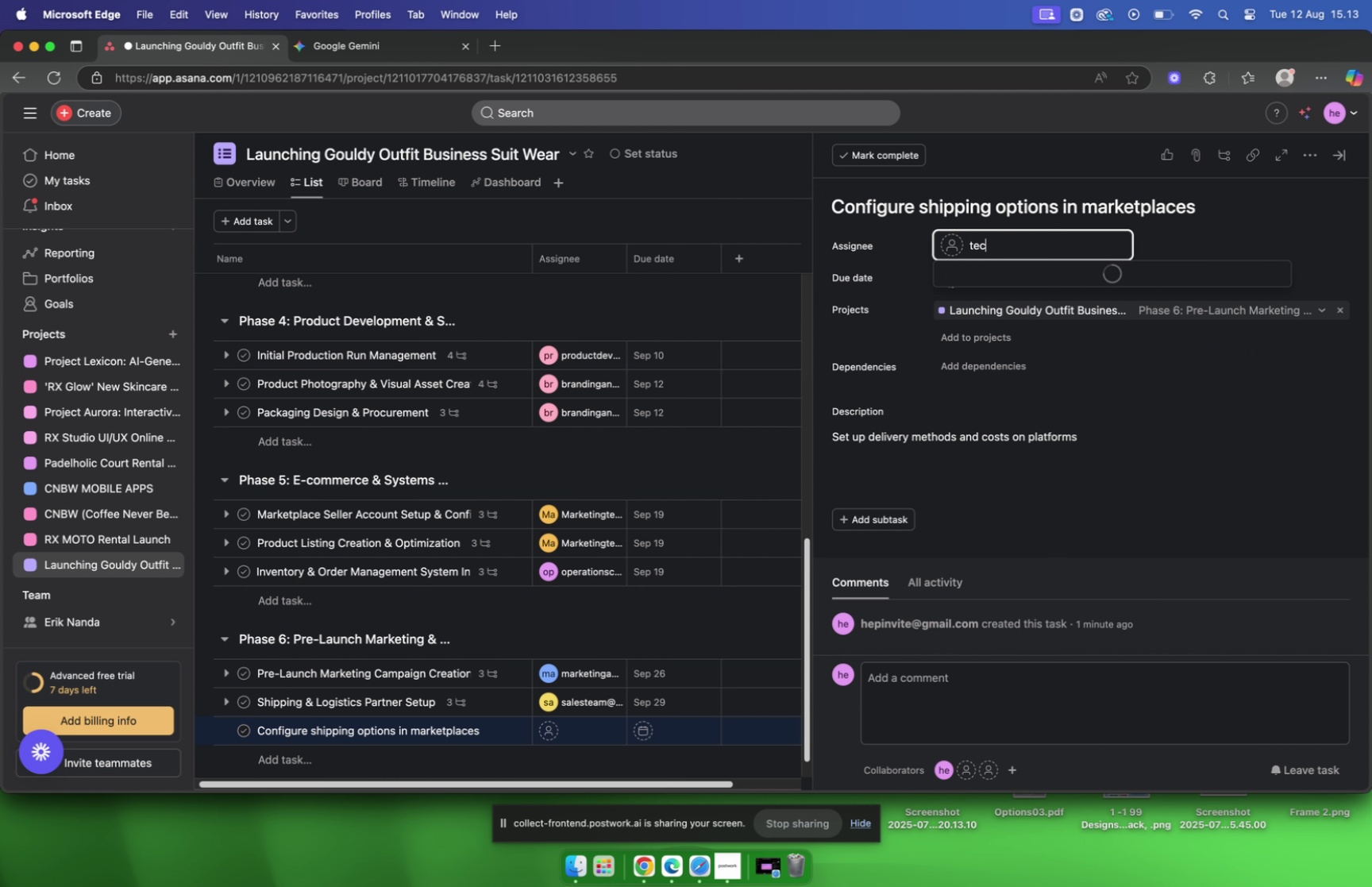 
scroll: coordinate [1231, 464], scroll_direction: up, amount: 10.0
 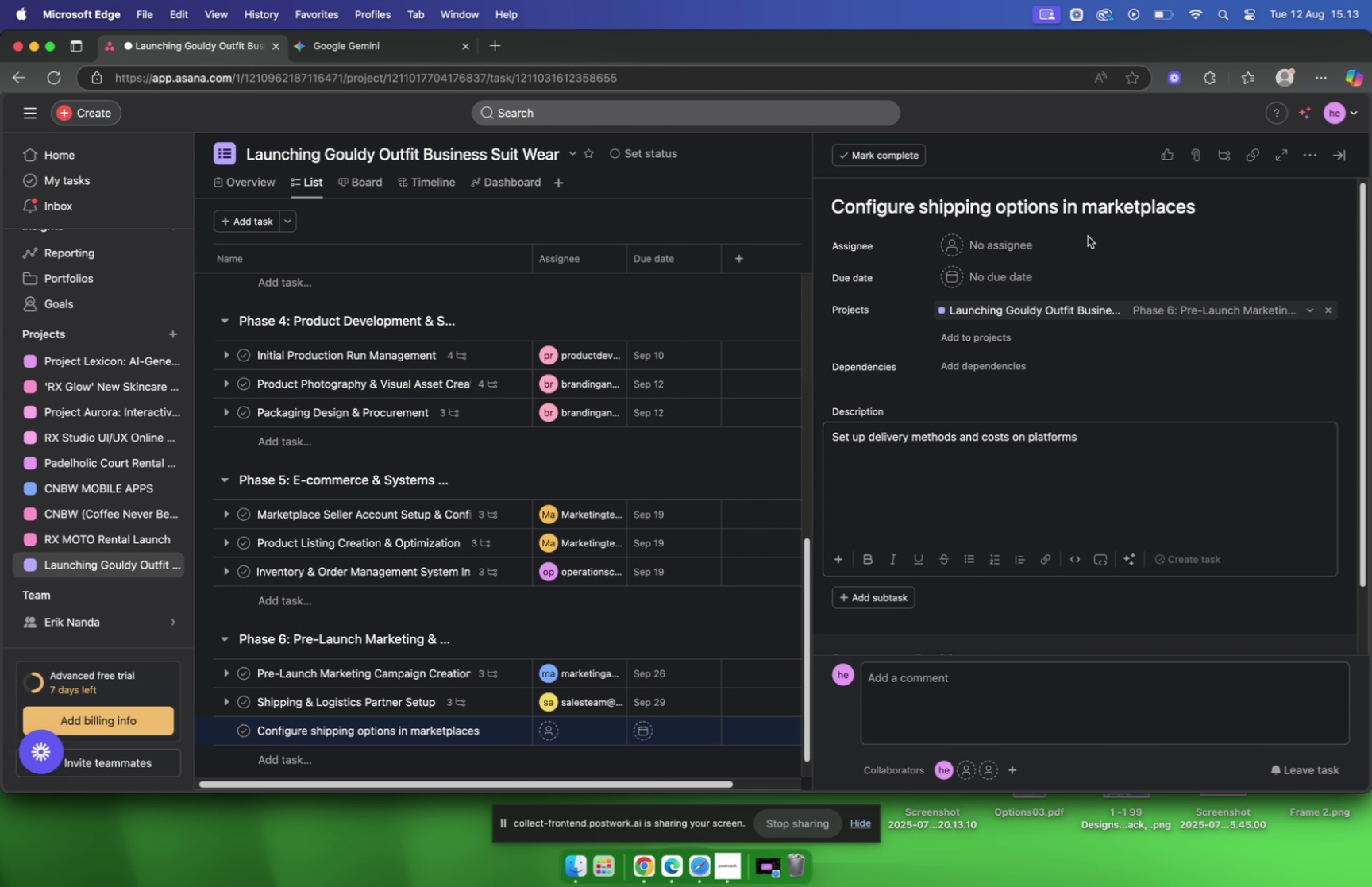 
left_click([1008, 240])
 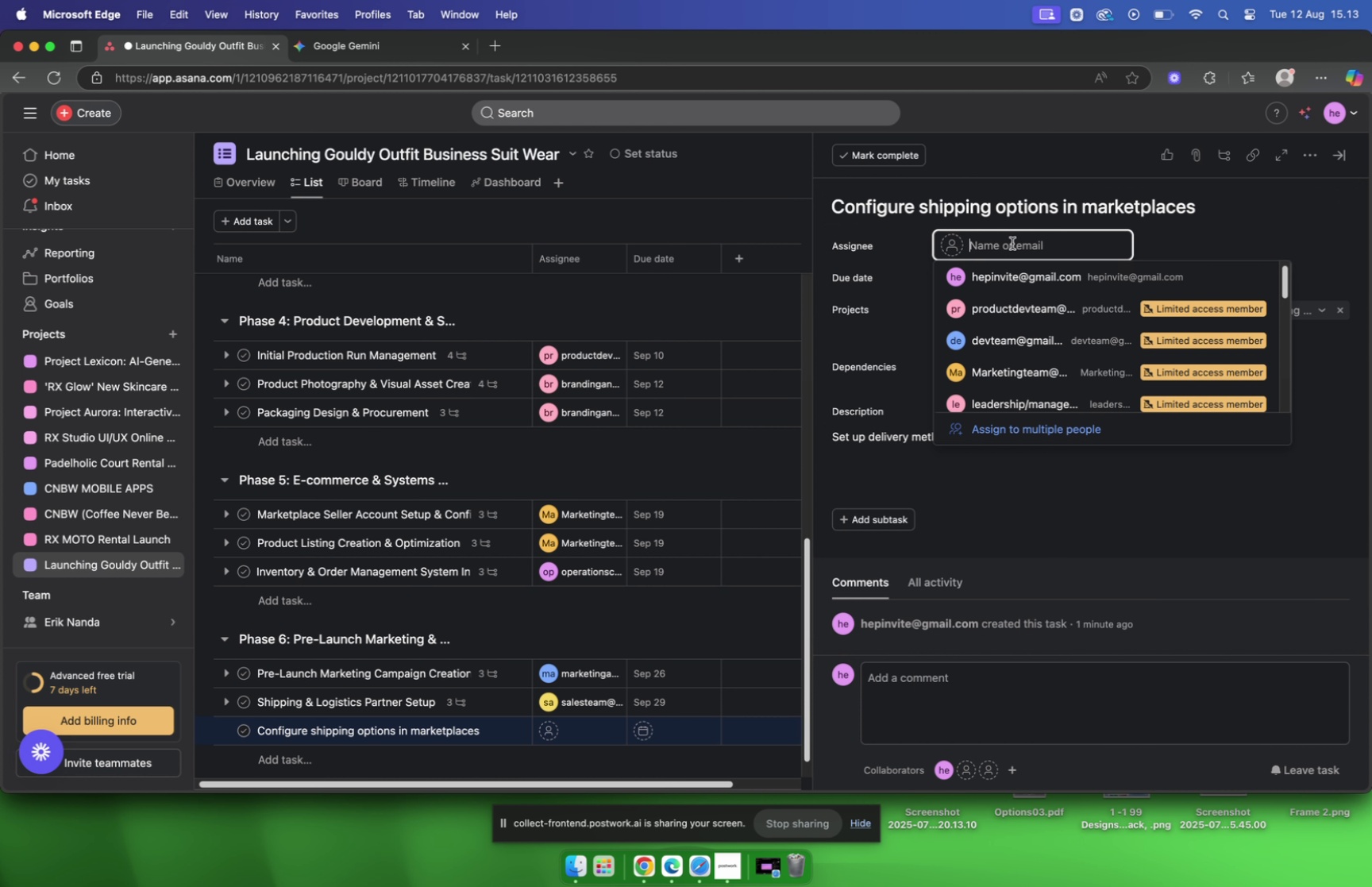 
type(tec)
key(Backspace)
key(Backspace)
key(Backspace)
key(Backspace)
key(Backspace)
 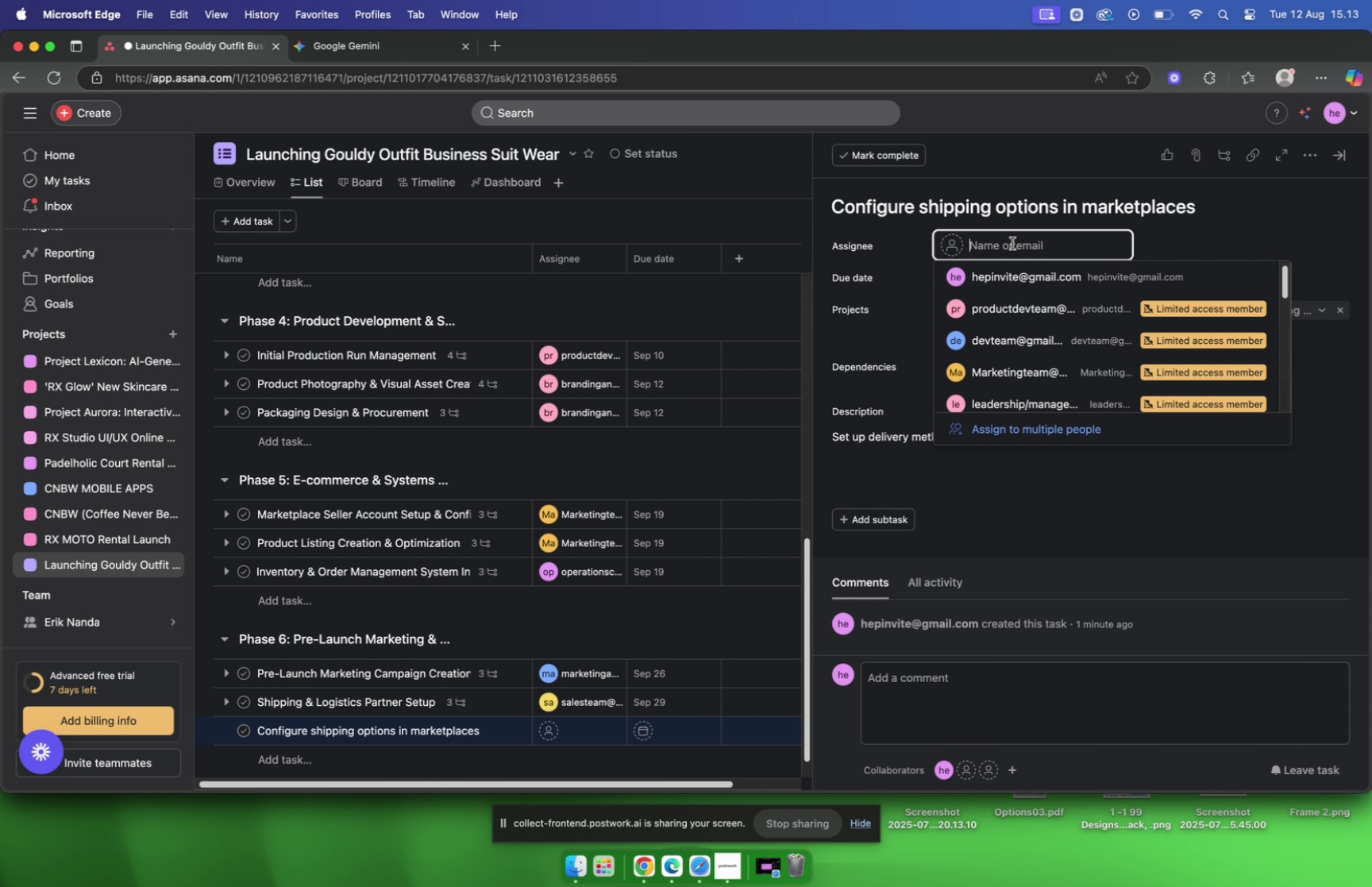 
left_click([1029, 338])
 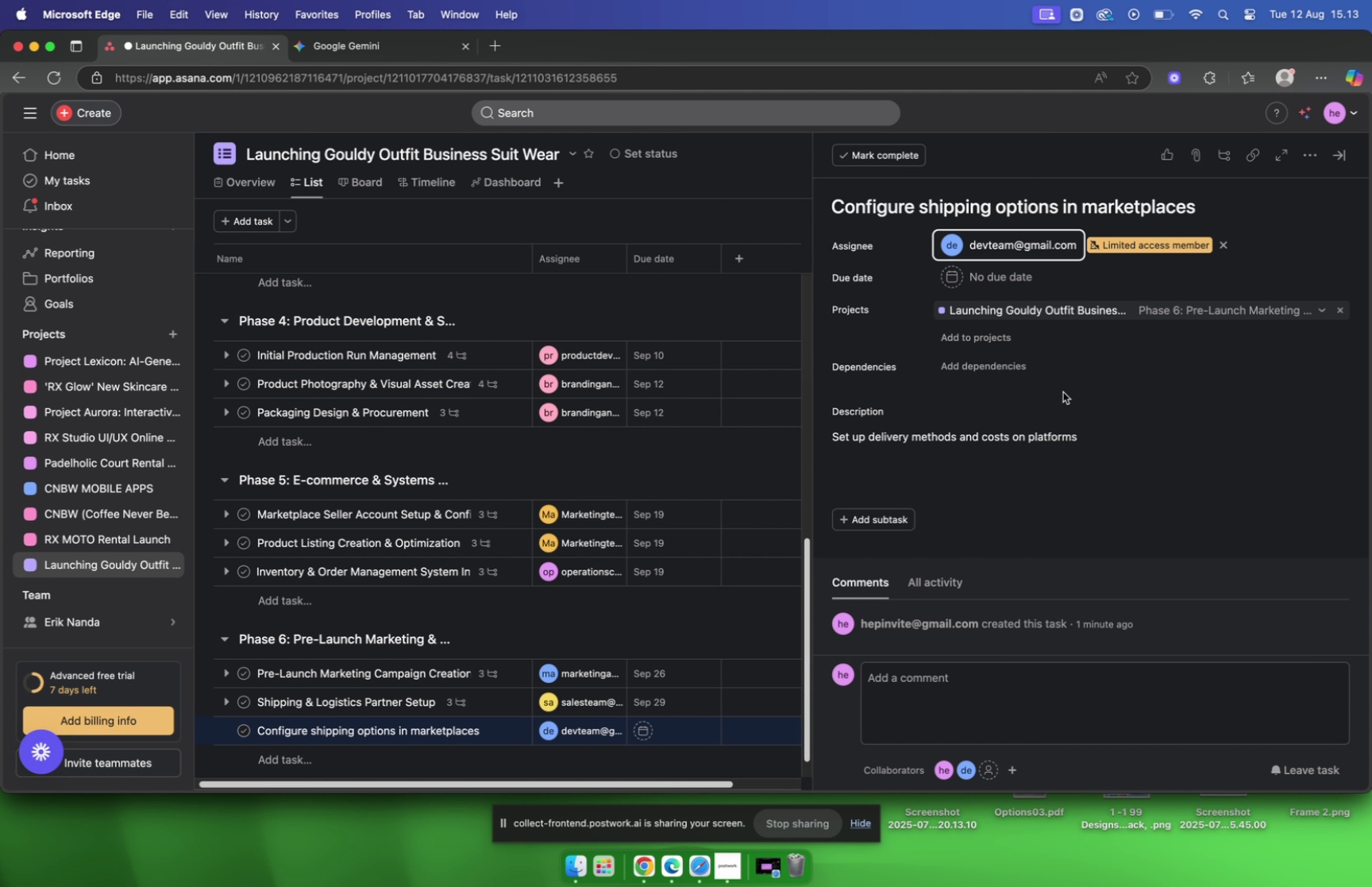 
scroll: coordinate [974, 509], scroll_direction: down, amount: 10.0
 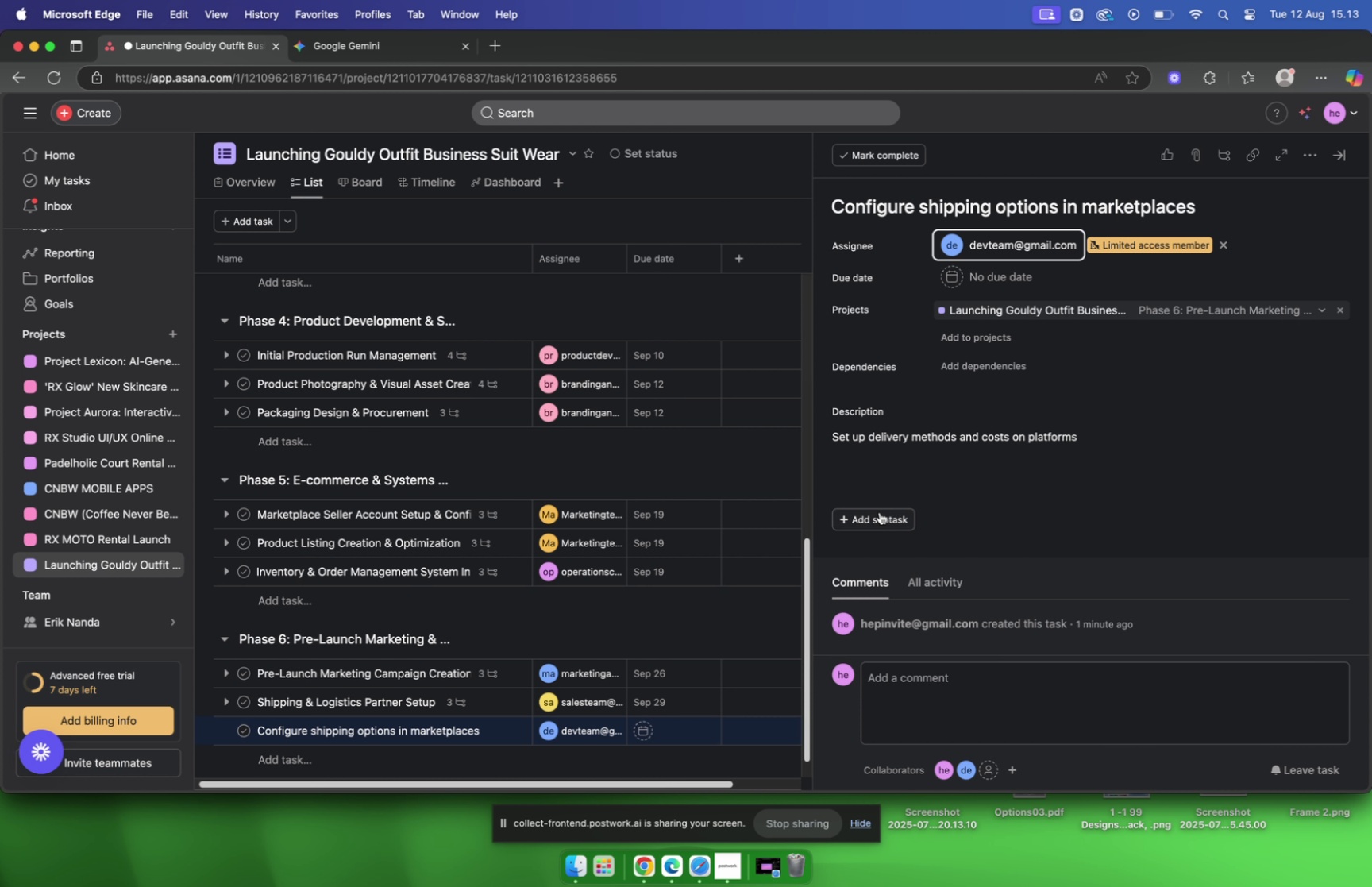 
left_click([880, 511])
 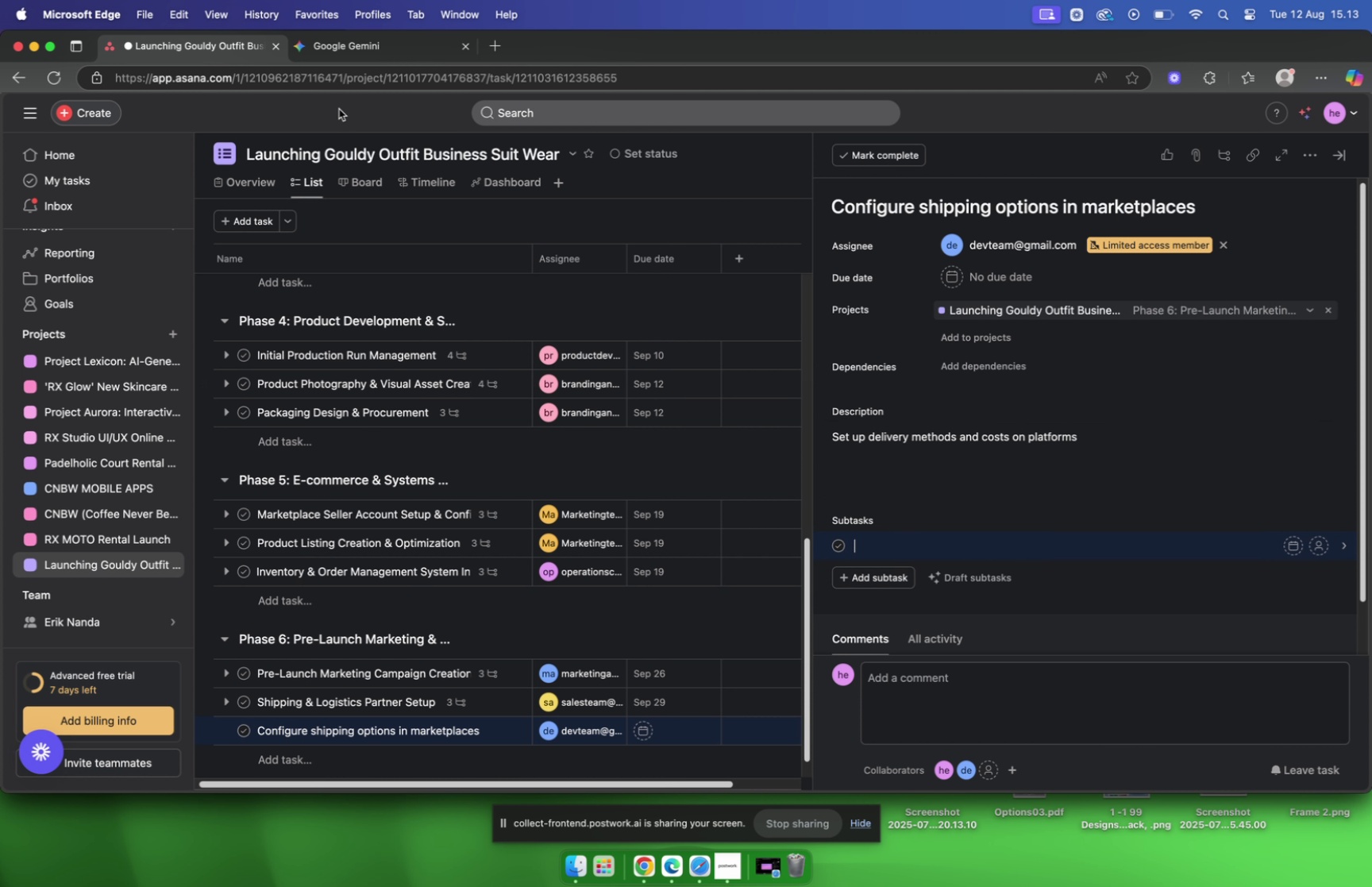 
left_click([341, 49])
 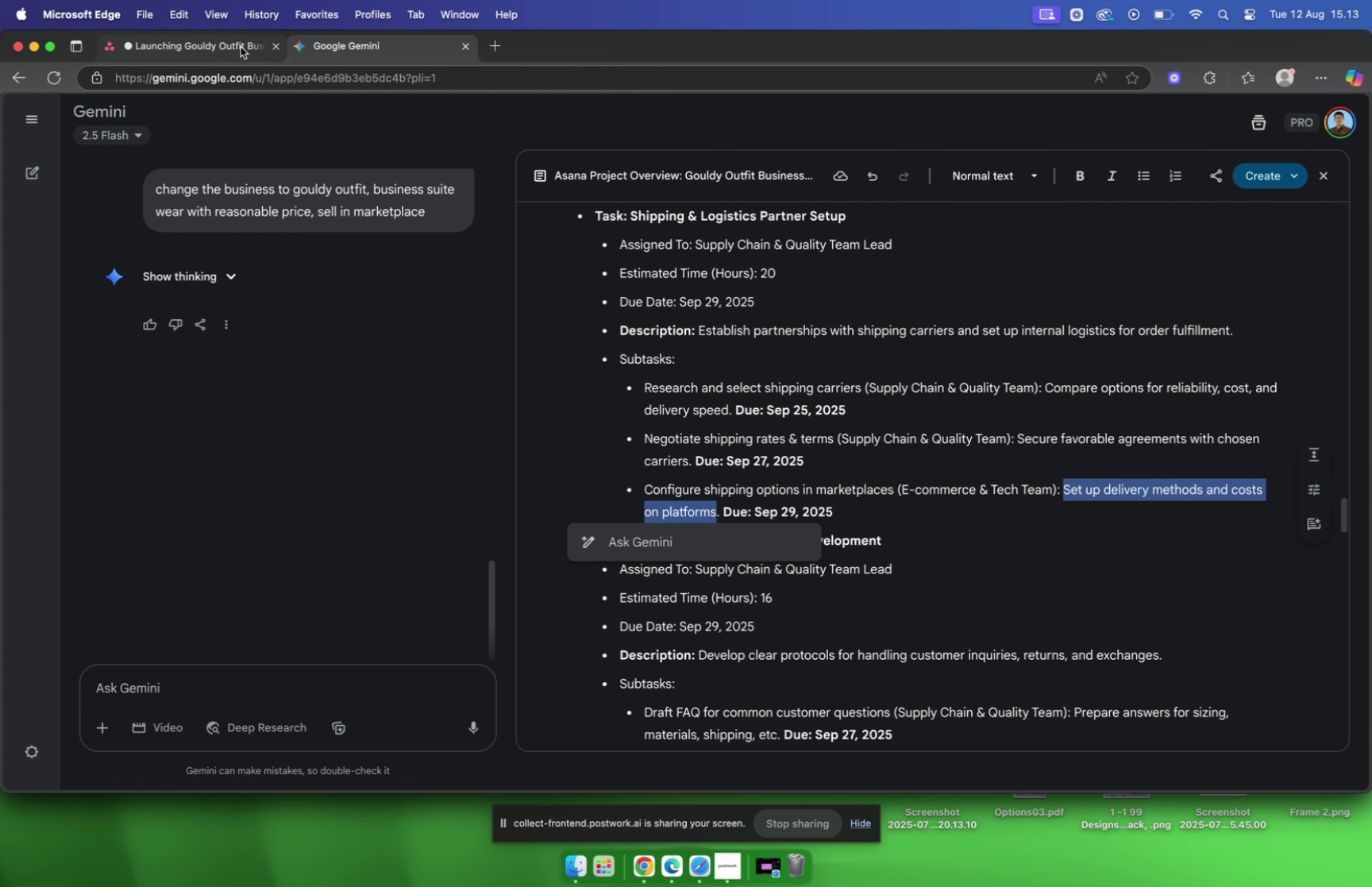 
left_click([999, 272])
 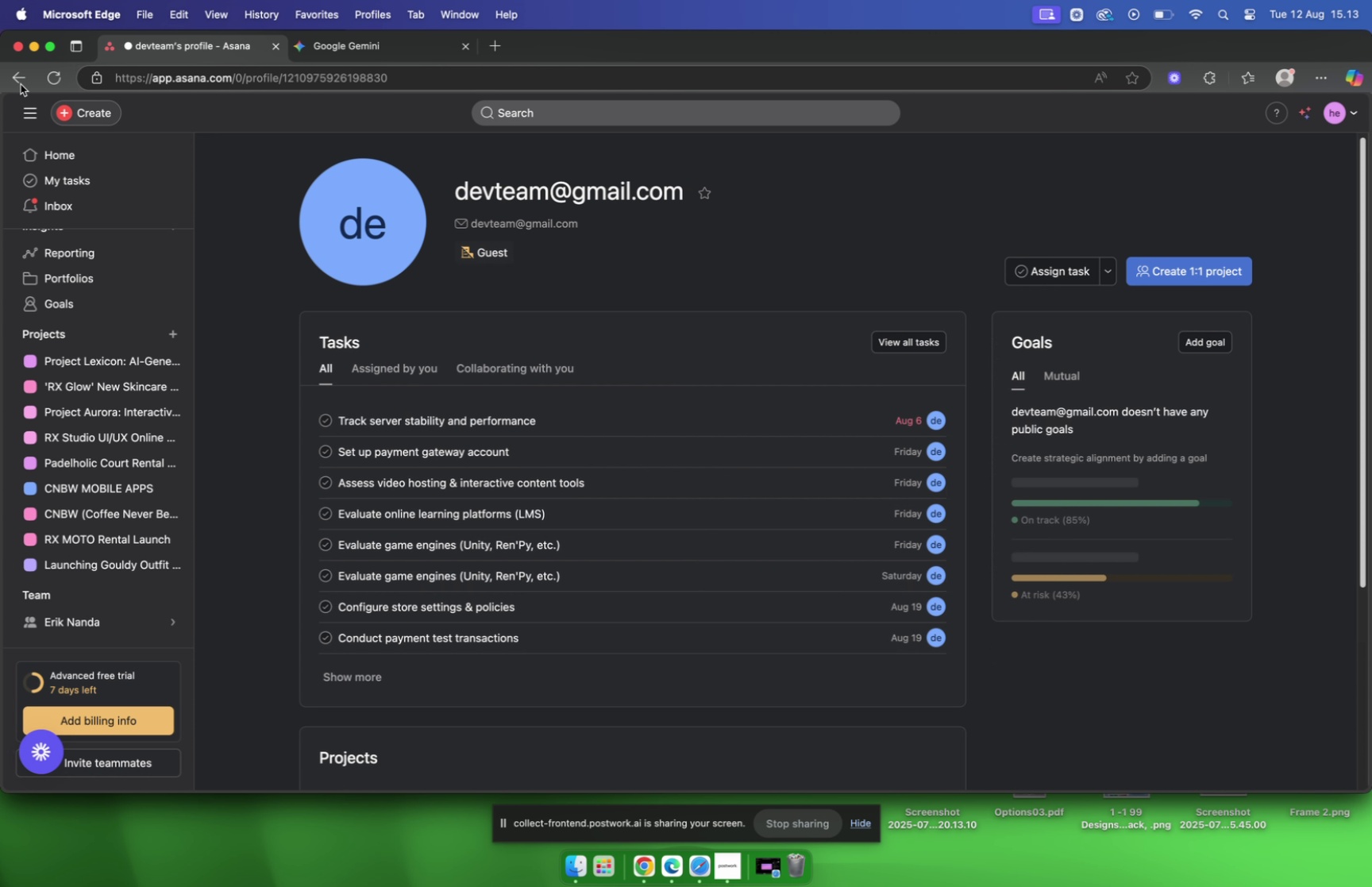 
left_click([11, 79])
 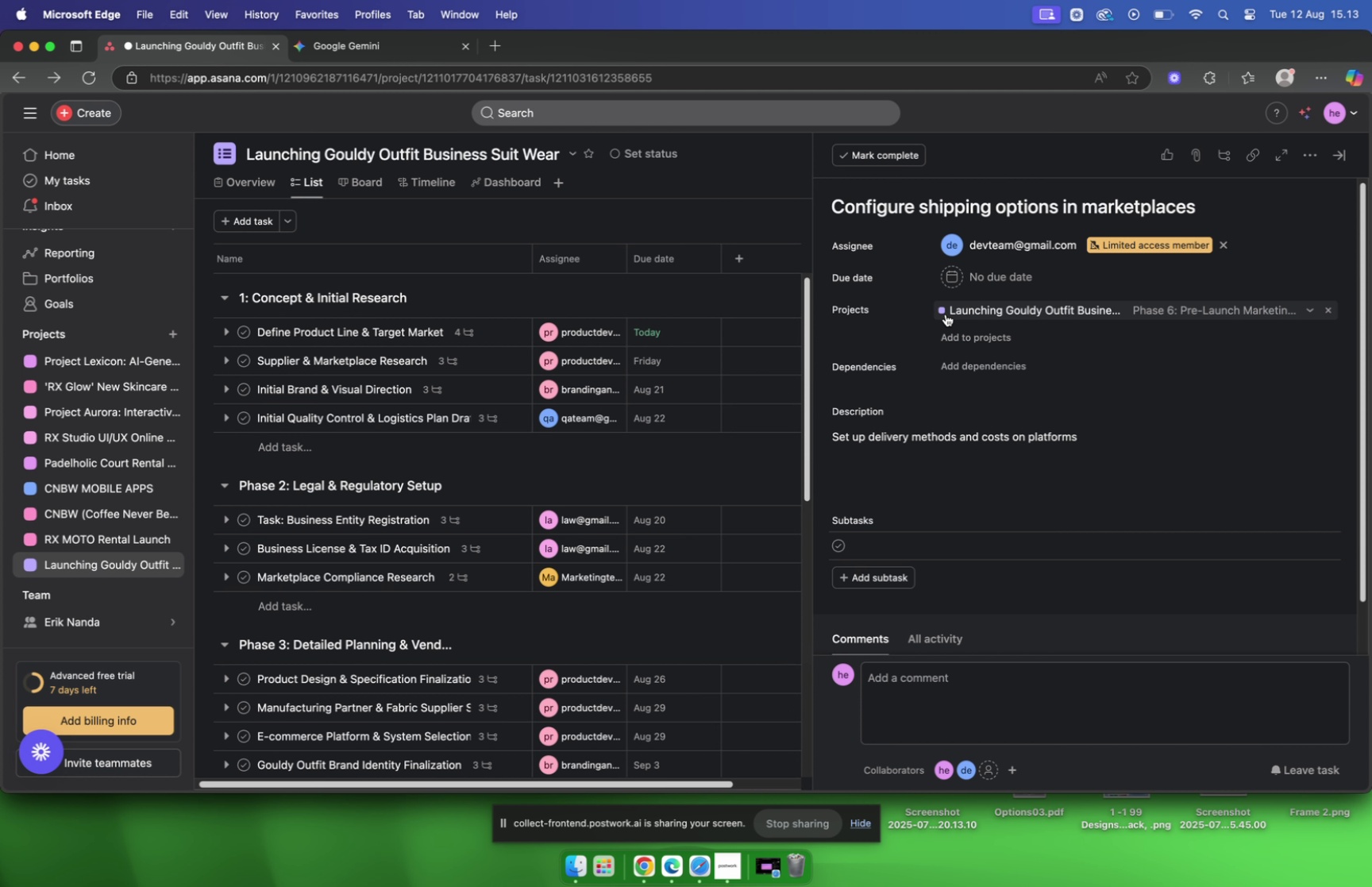 
left_click([991, 281])
 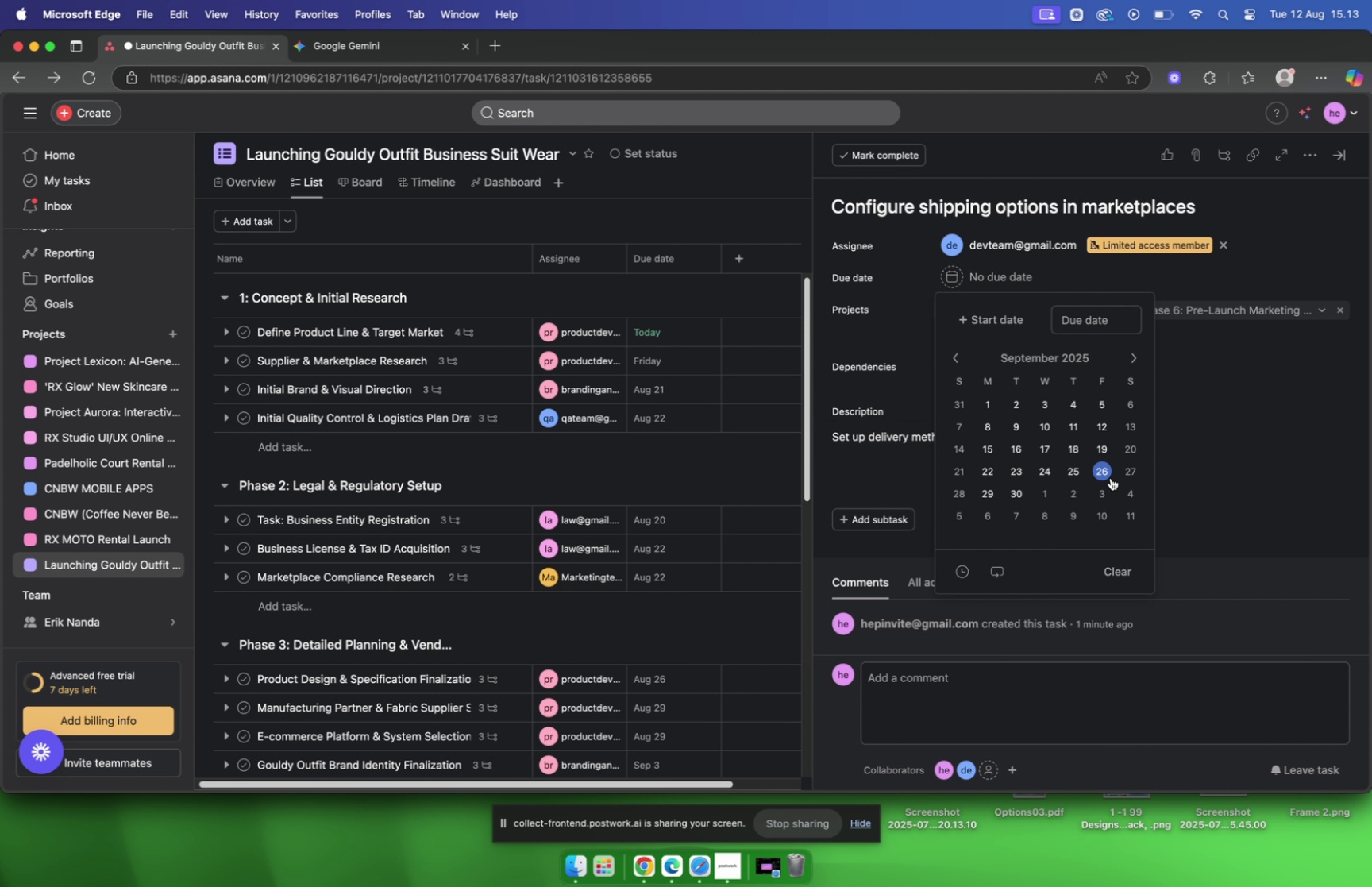 
wait(5.91)
 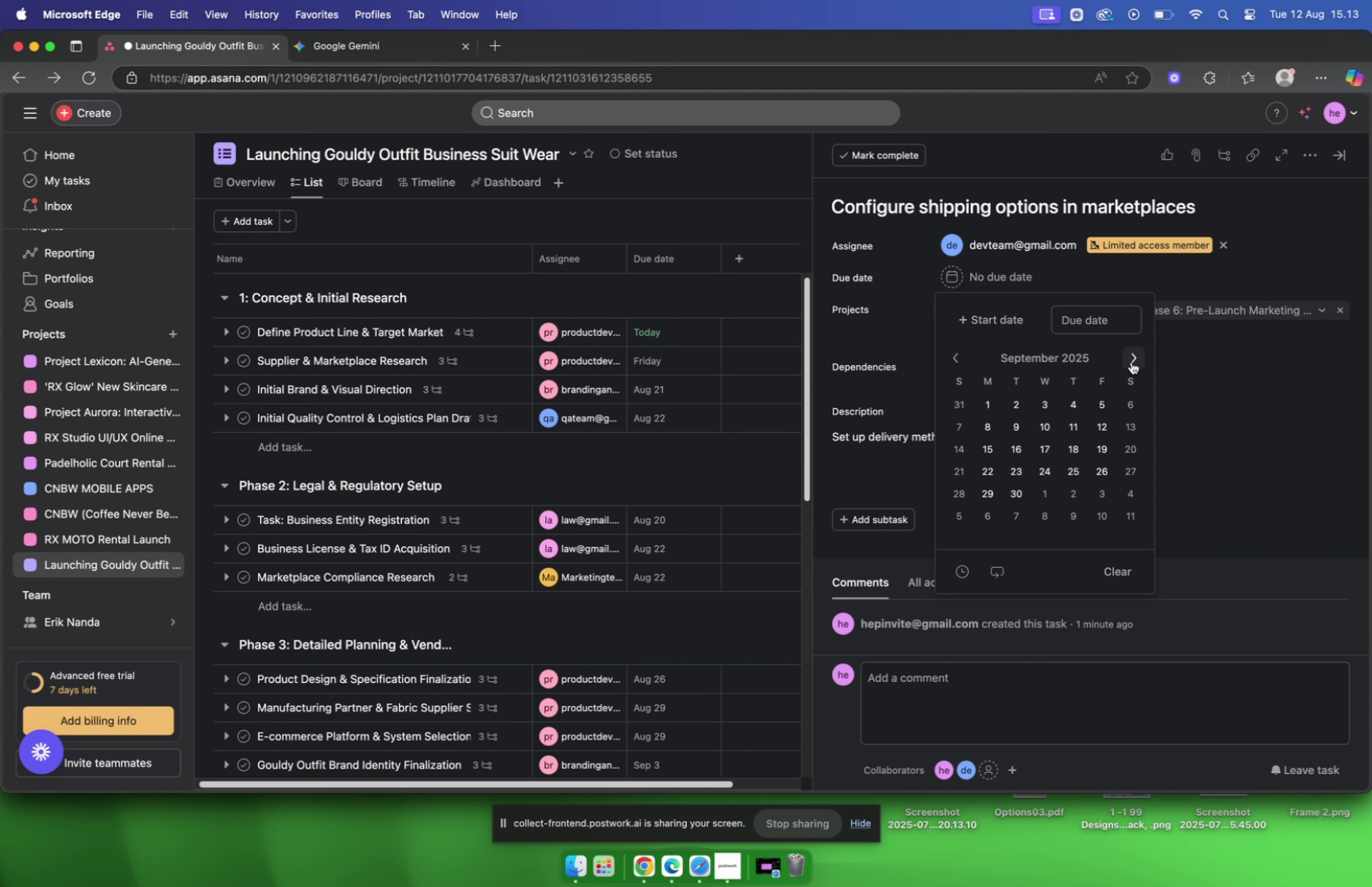 
left_click([1234, 408])
 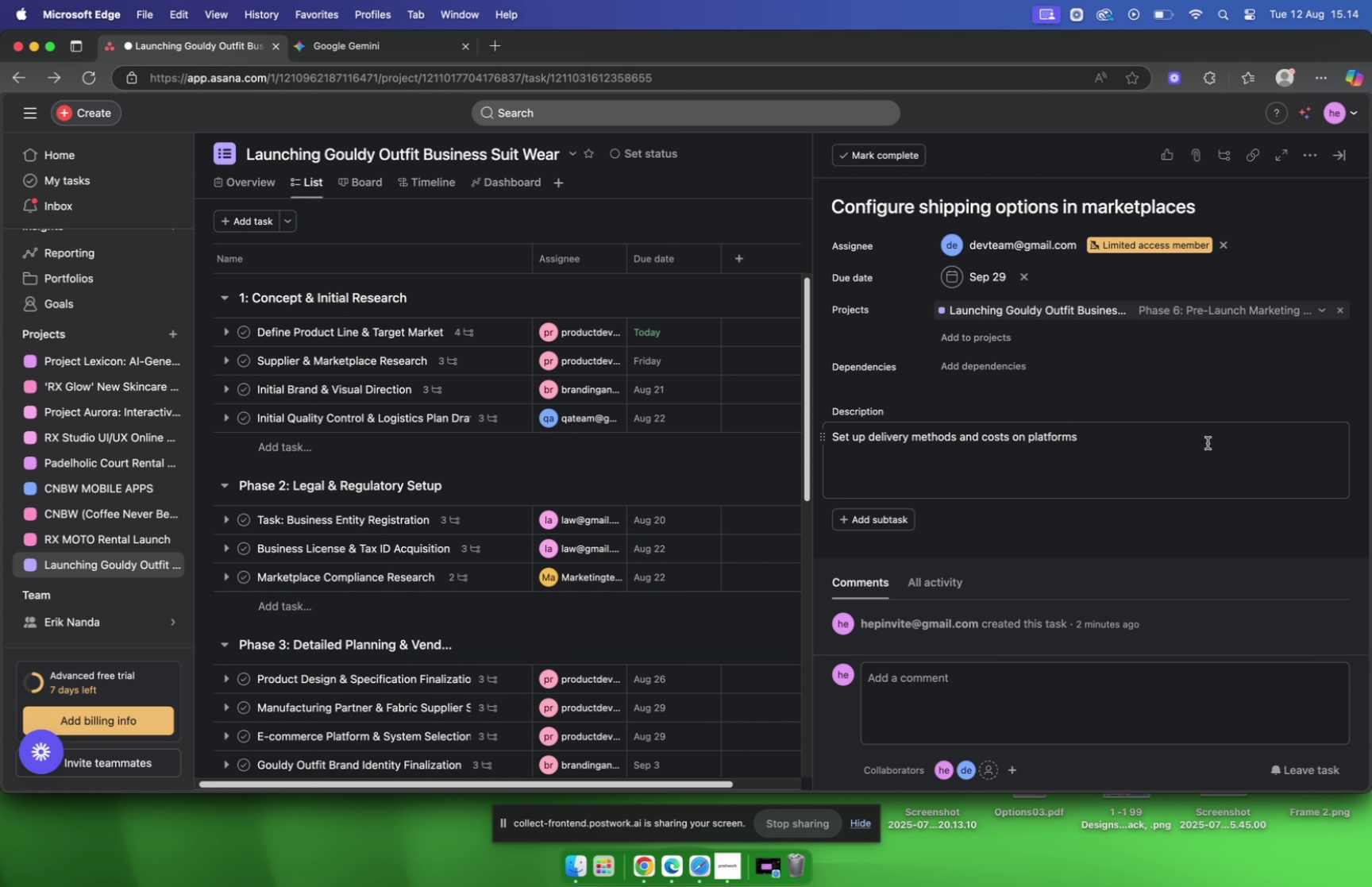 
scroll: coordinate [970, 319], scroll_direction: up, amount: 10.0
 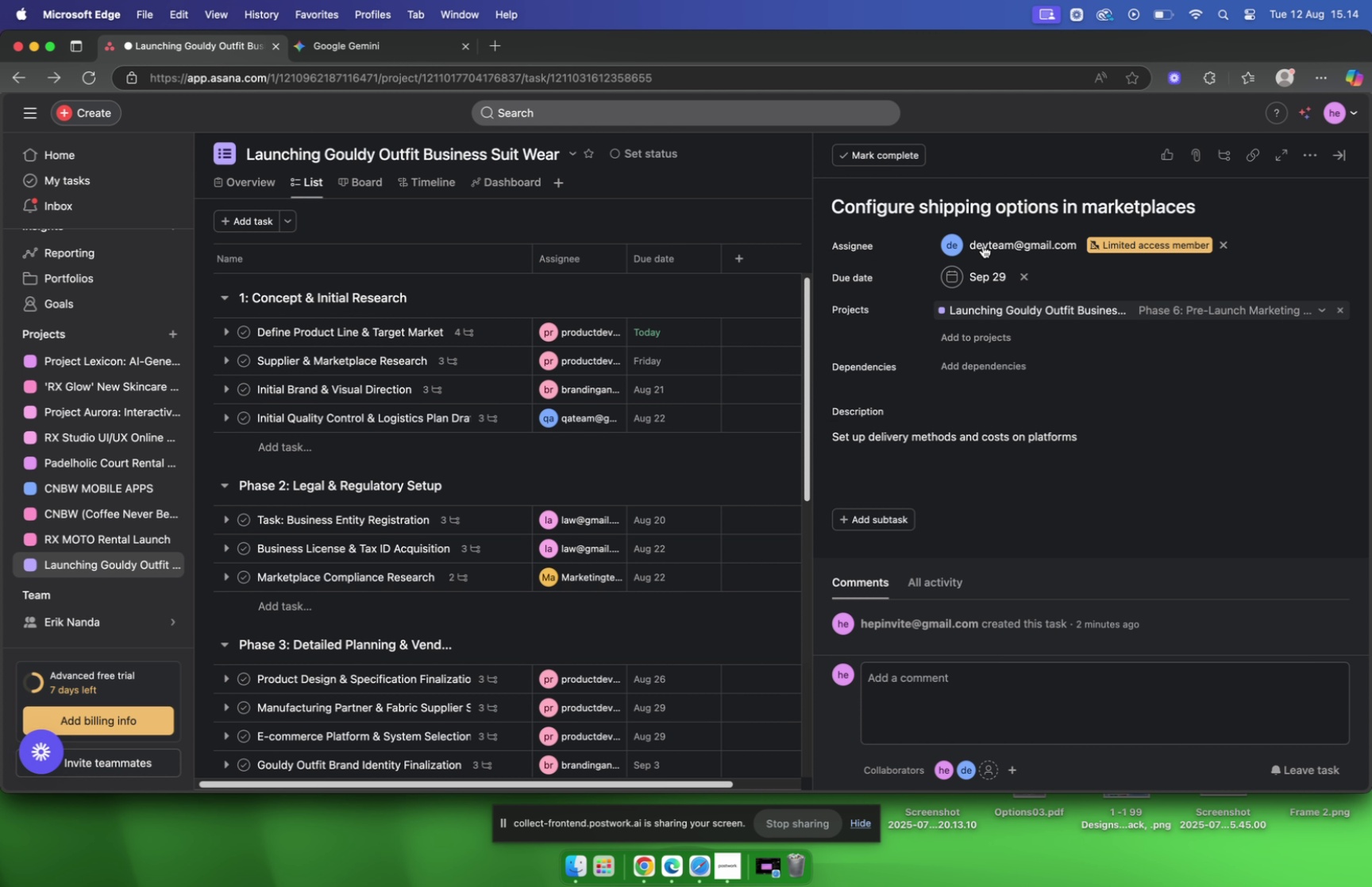 
scroll: coordinate [544, 480], scroll_direction: down, amount: 20.0
 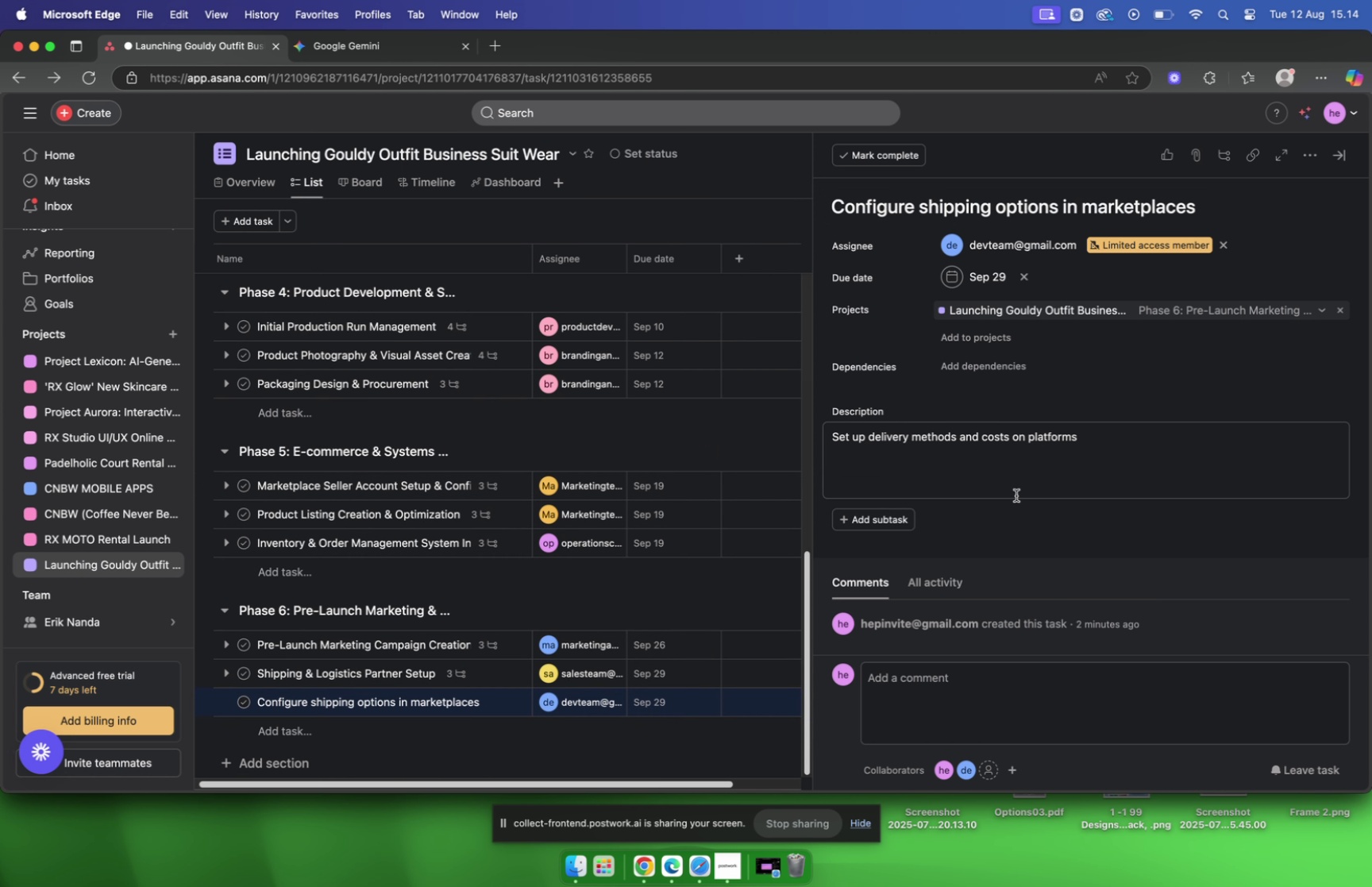 
wait(5.83)
 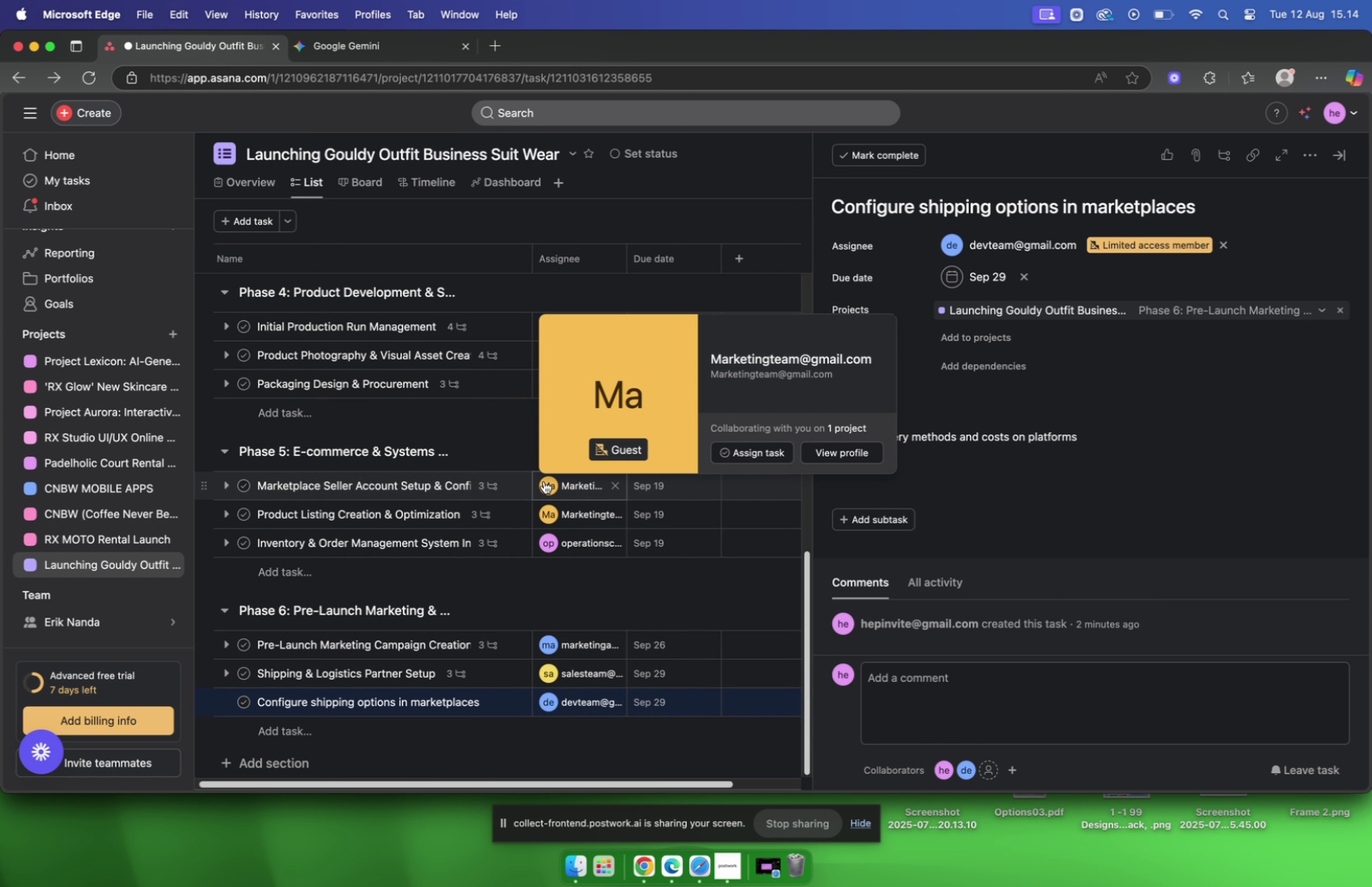 
left_click([765, 445])
 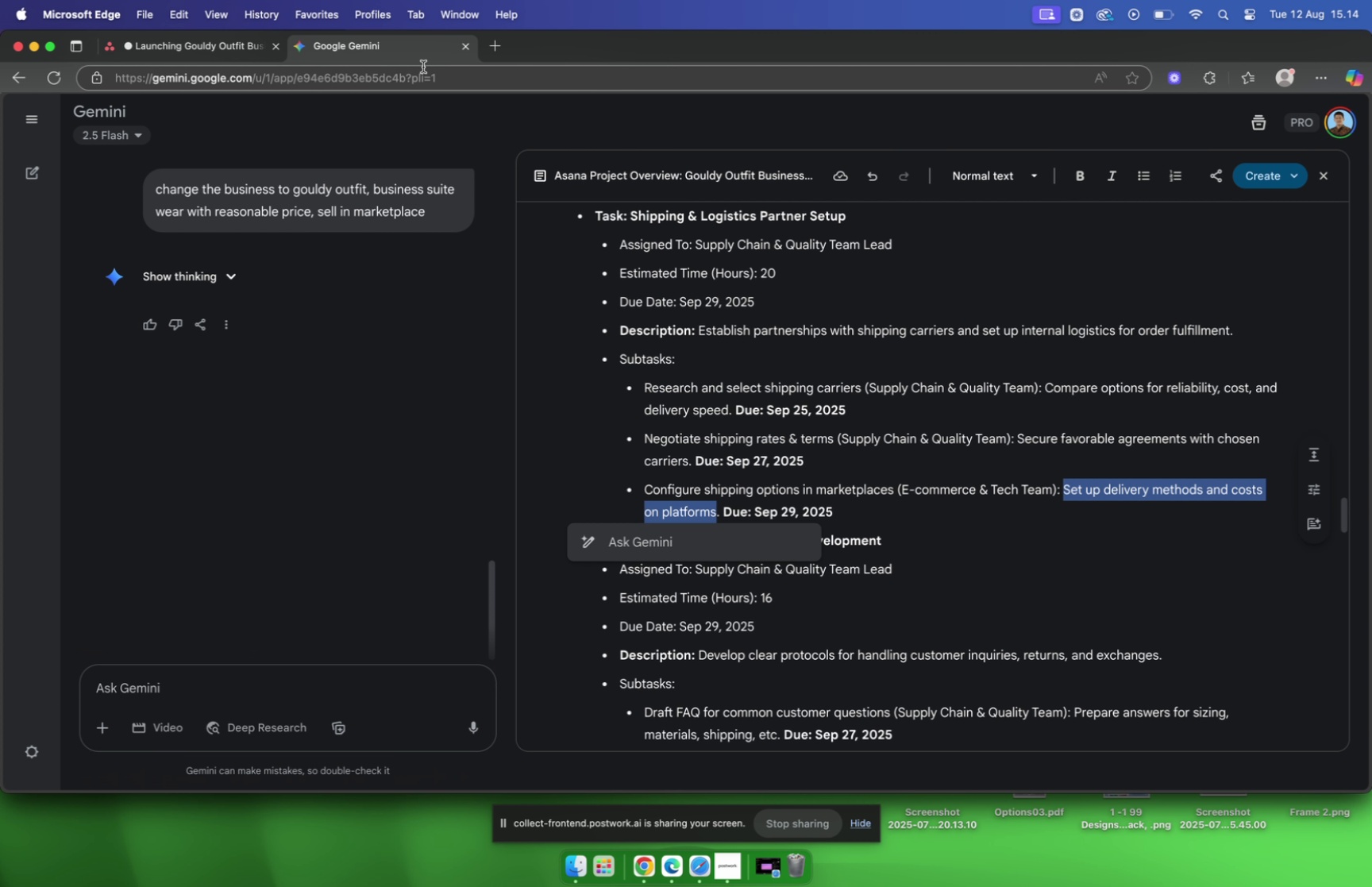 
wait(7.57)
 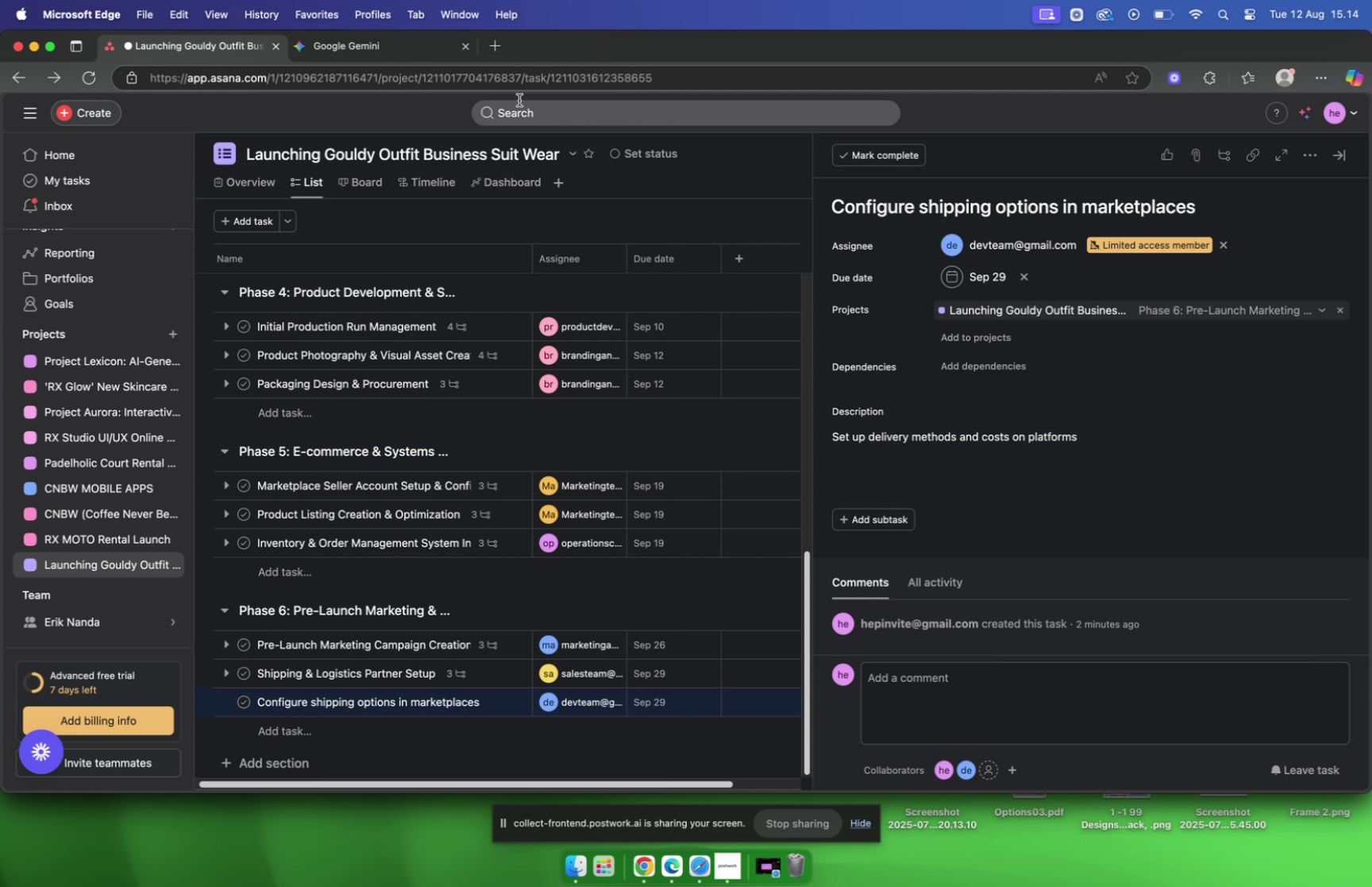 
left_click([962, 542])
 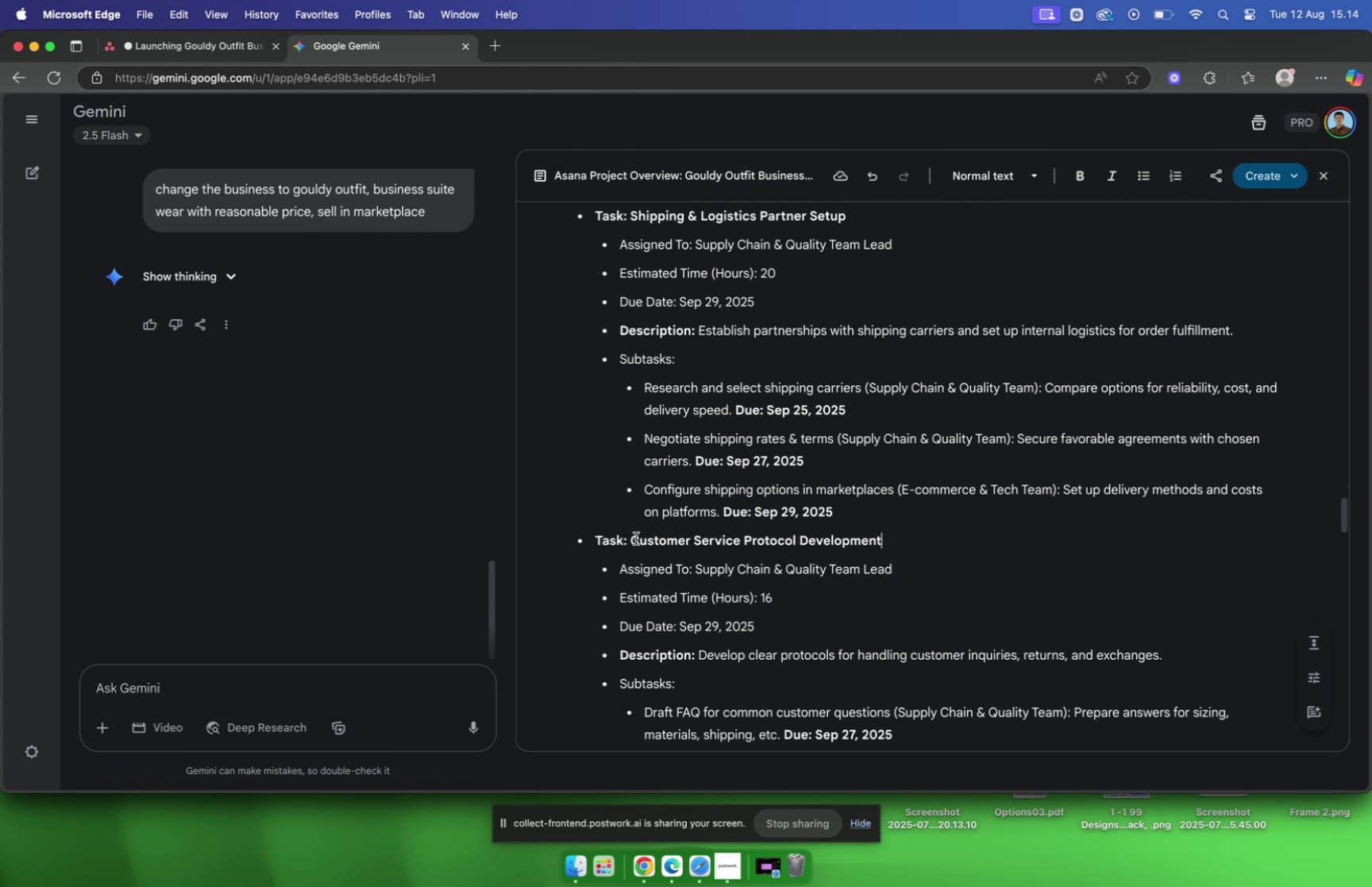 
left_click_drag(start_coordinate=[631, 536], to_coordinate=[897, 542])
 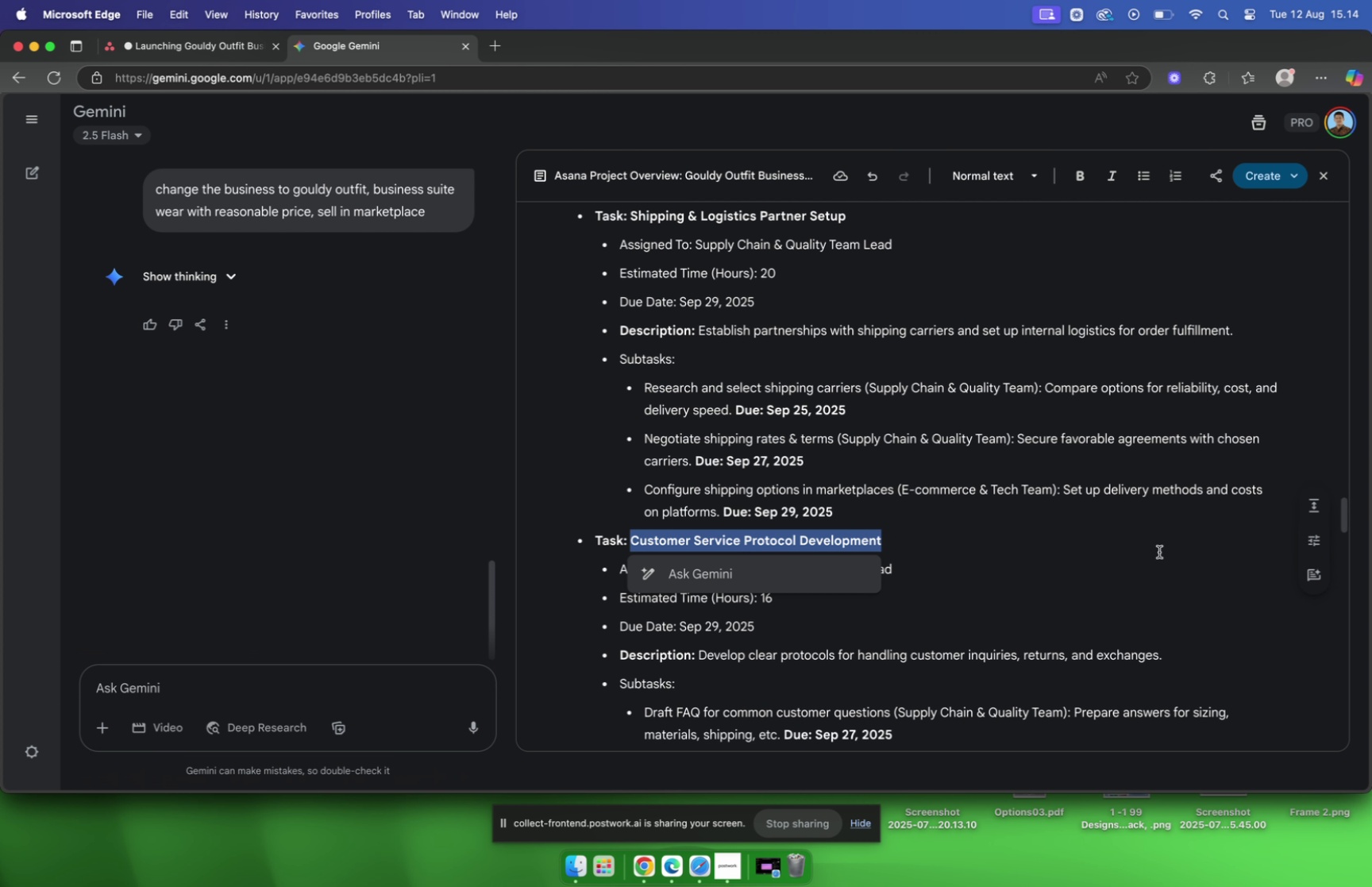 
key(Meta+C)
 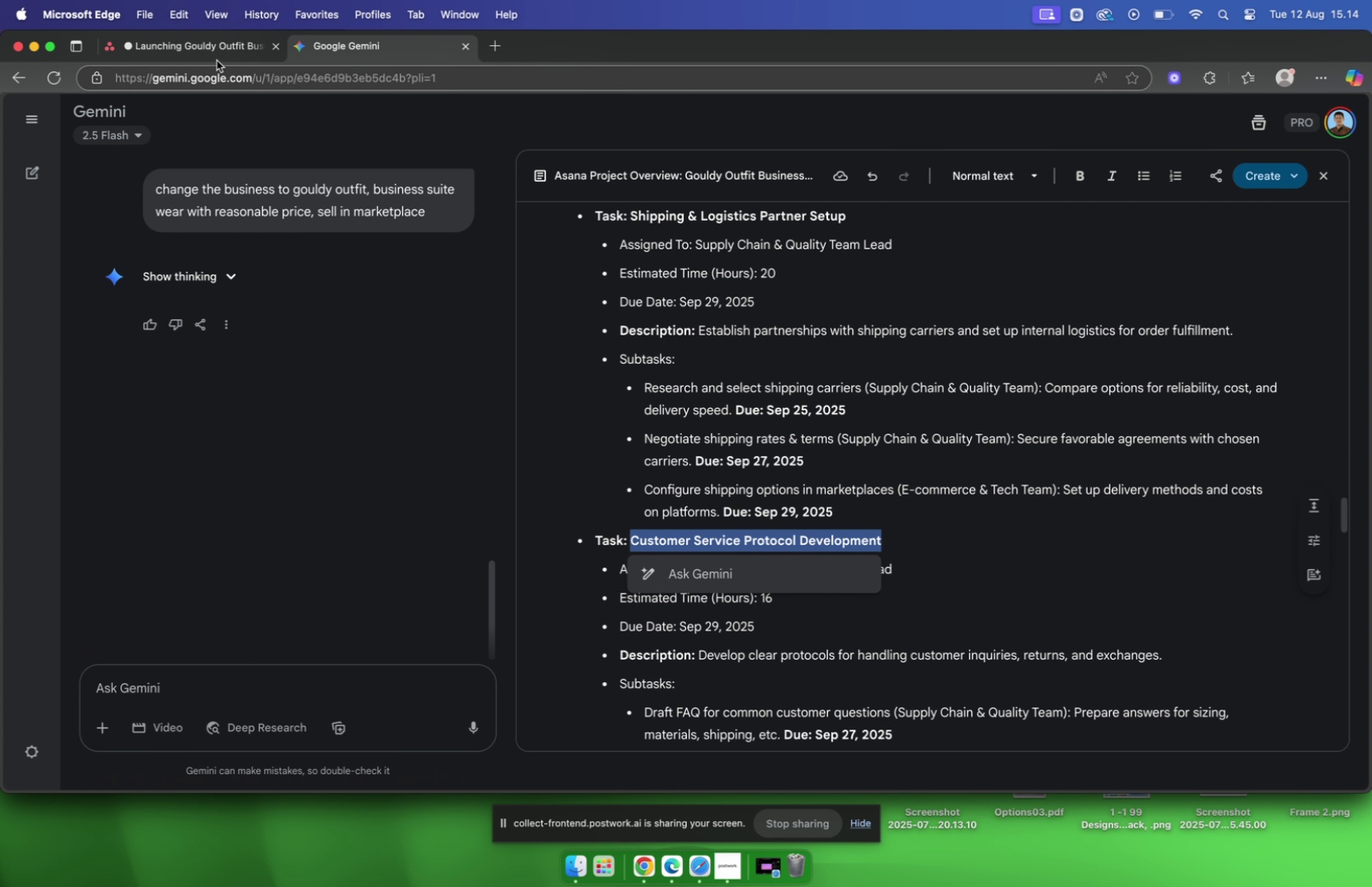 
left_click([177, 40])
 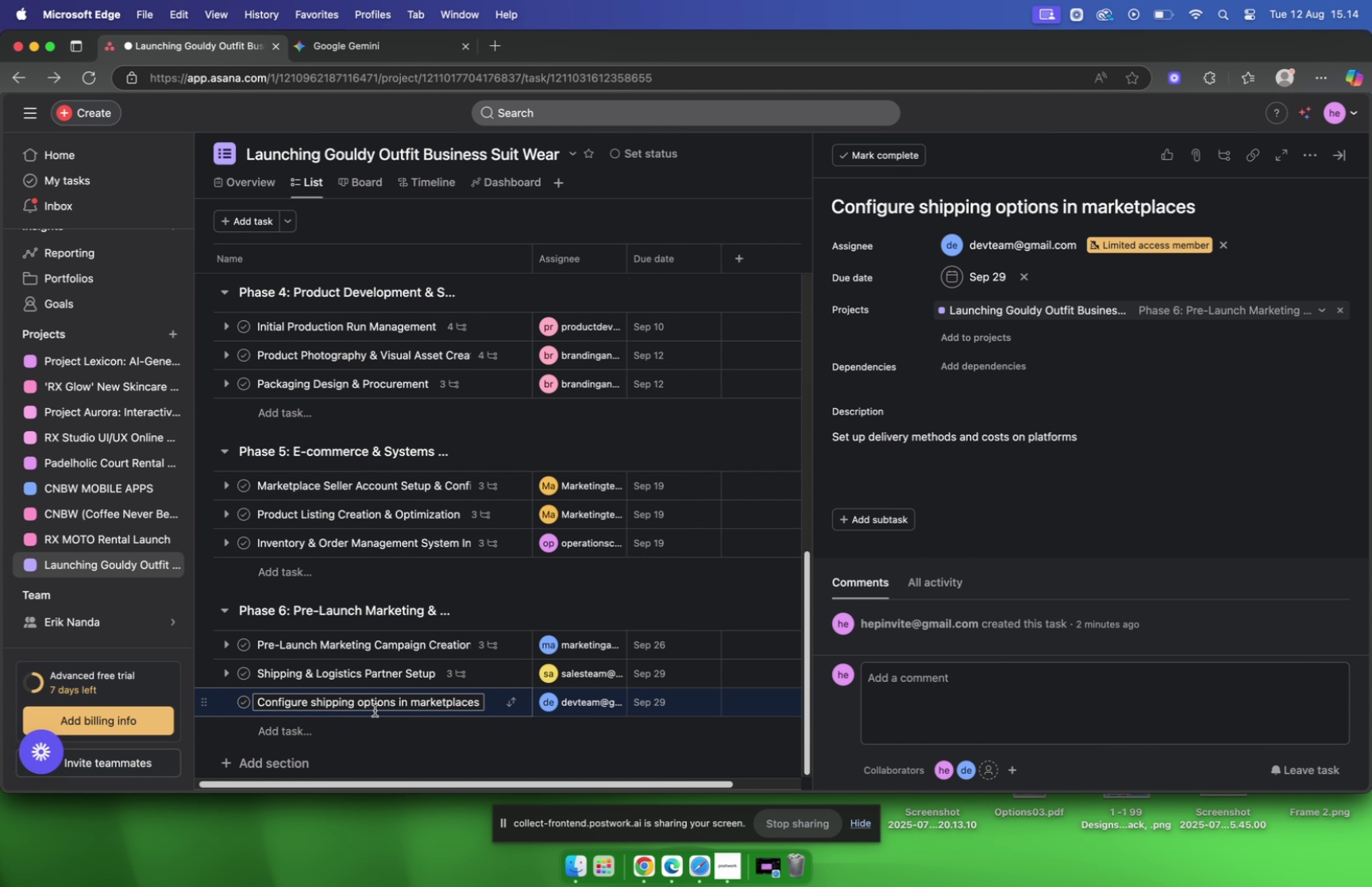 
left_click([327, 723])
 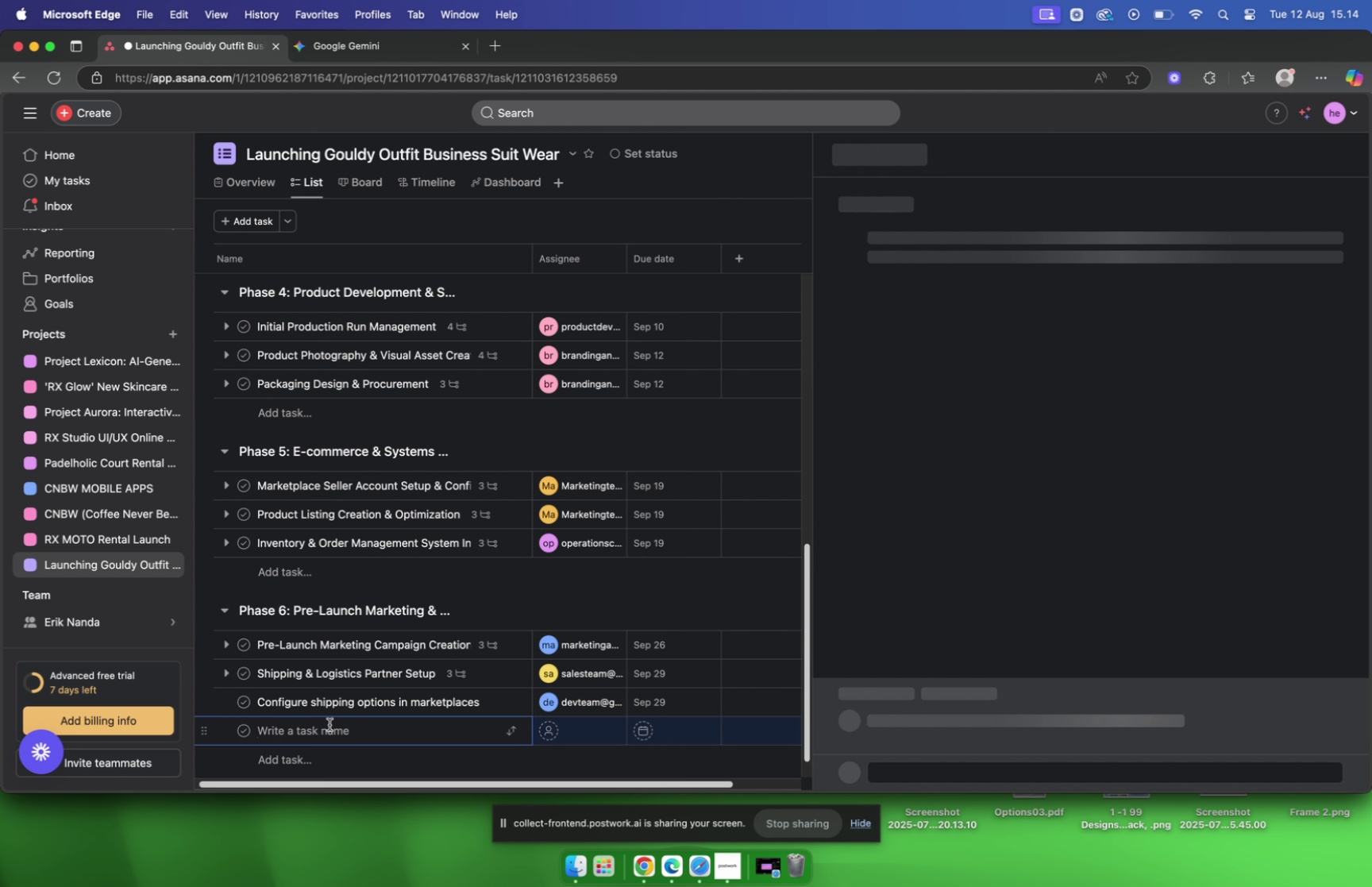 
key(Meta+V)
 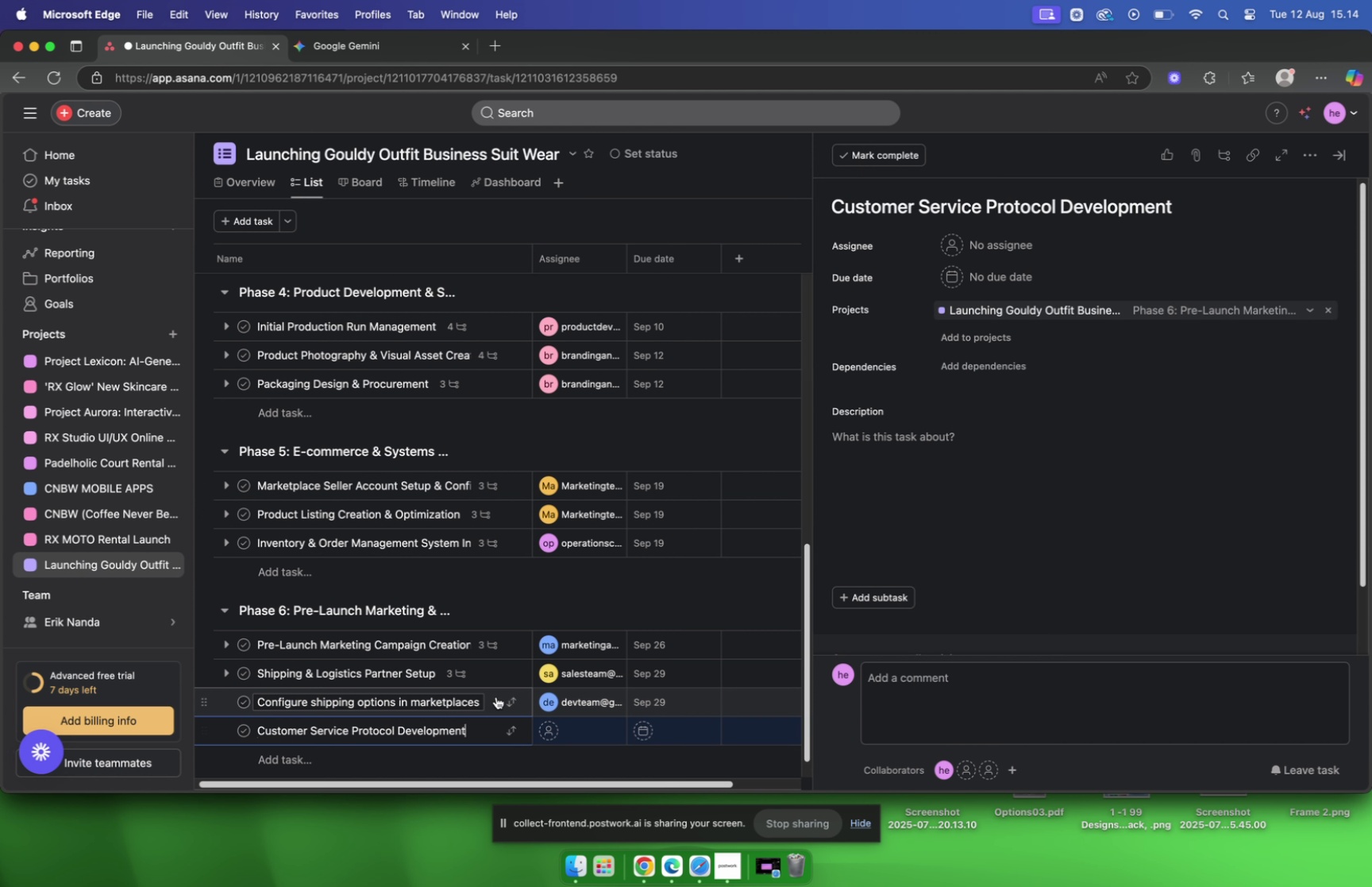 
scroll: coordinate [520, 670], scroll_direction: down, amount: 10.0
 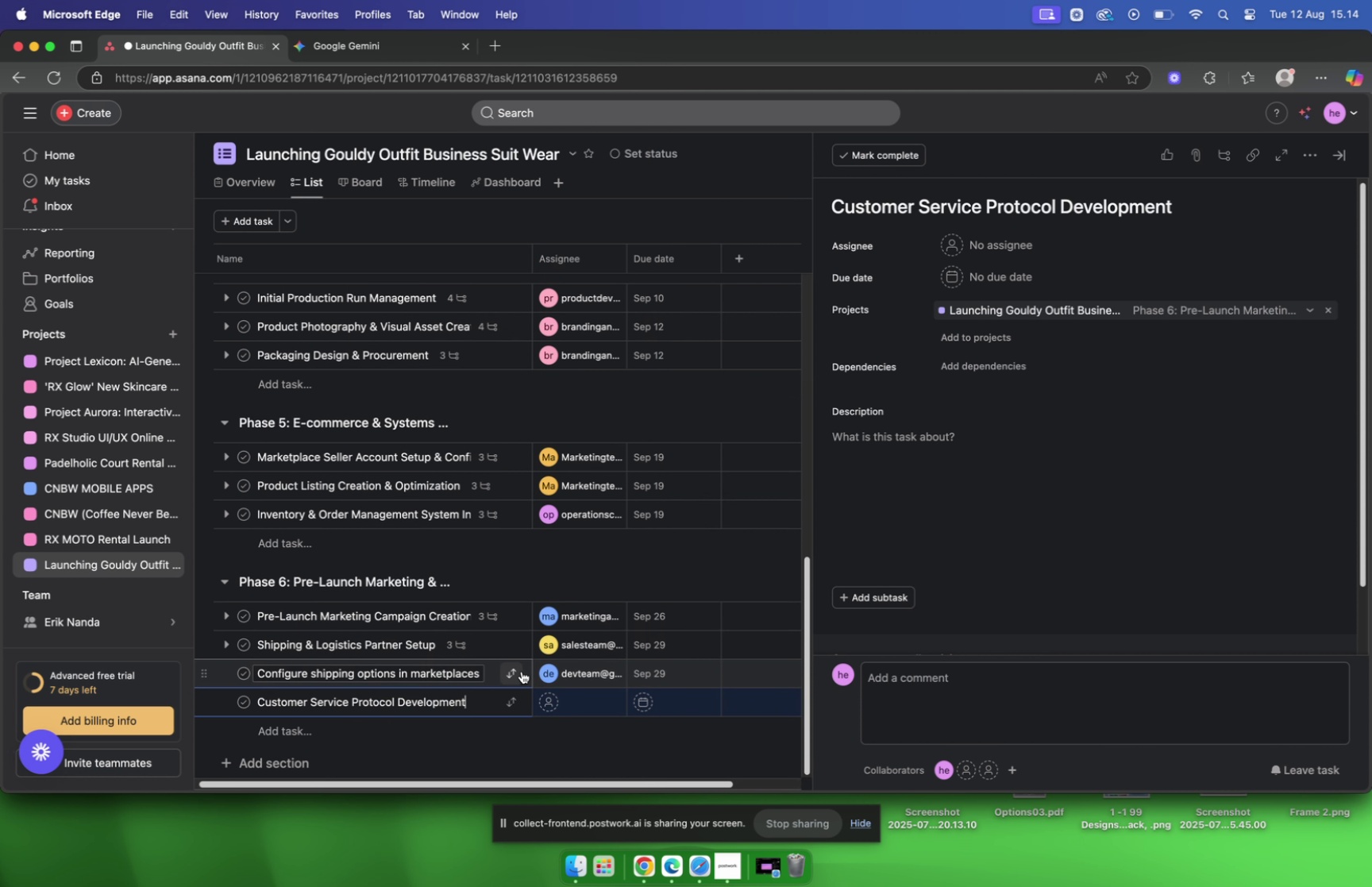 
mouse_move([729, 708])
 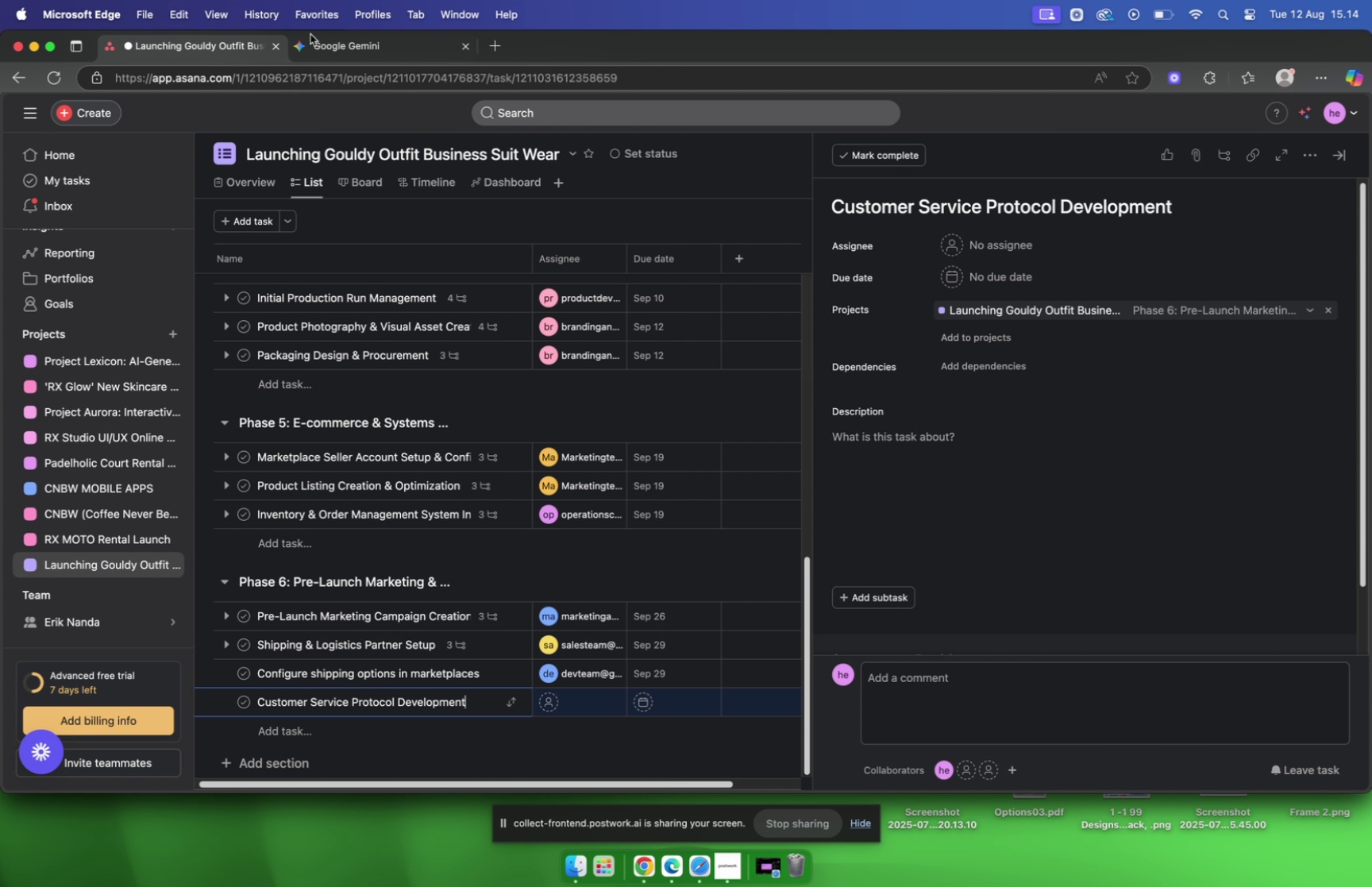 
left_click([362, 53])
 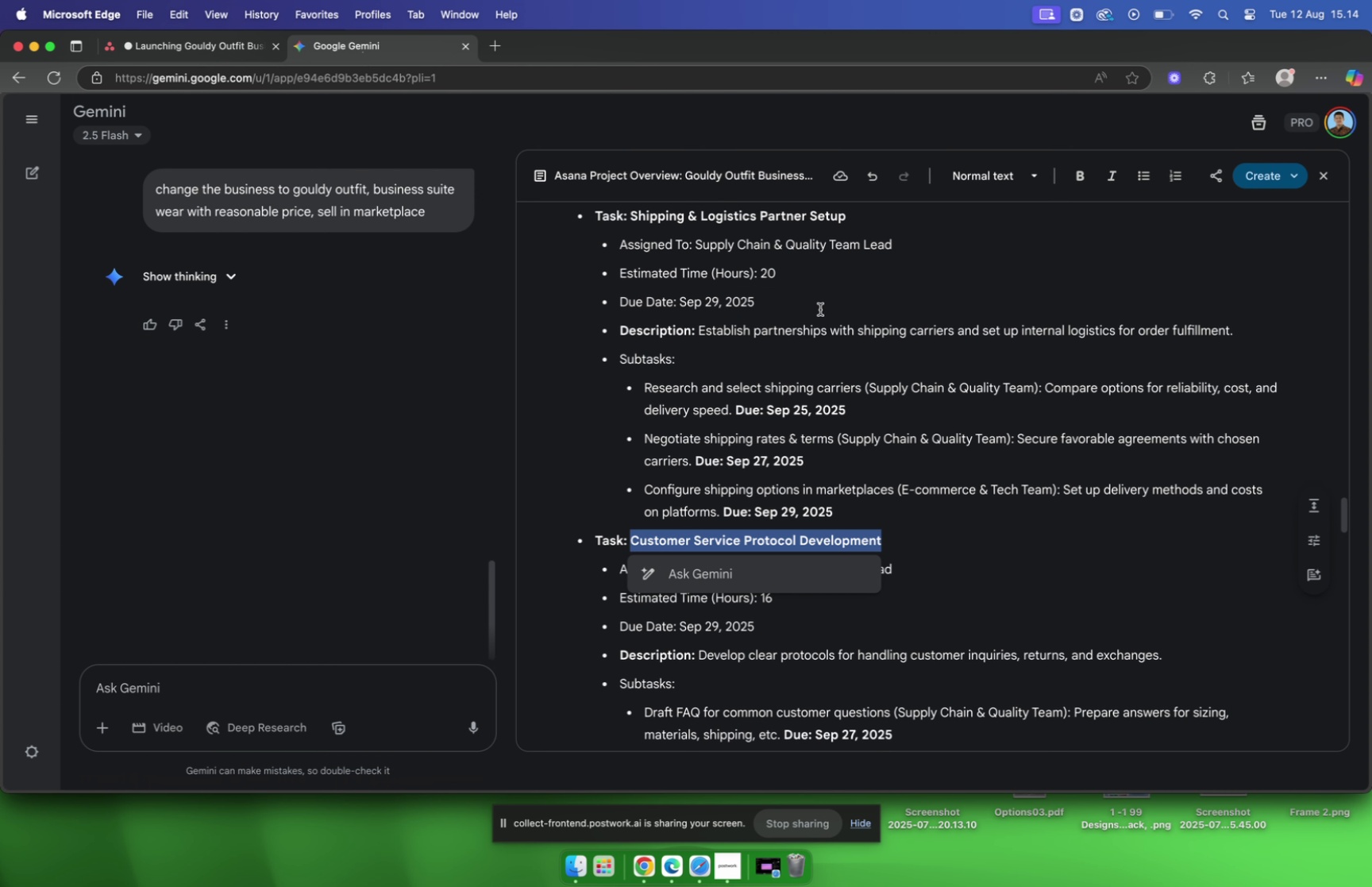 
scroll: coordinate [827, 309], scroll_direction: down, amount: 5.0
 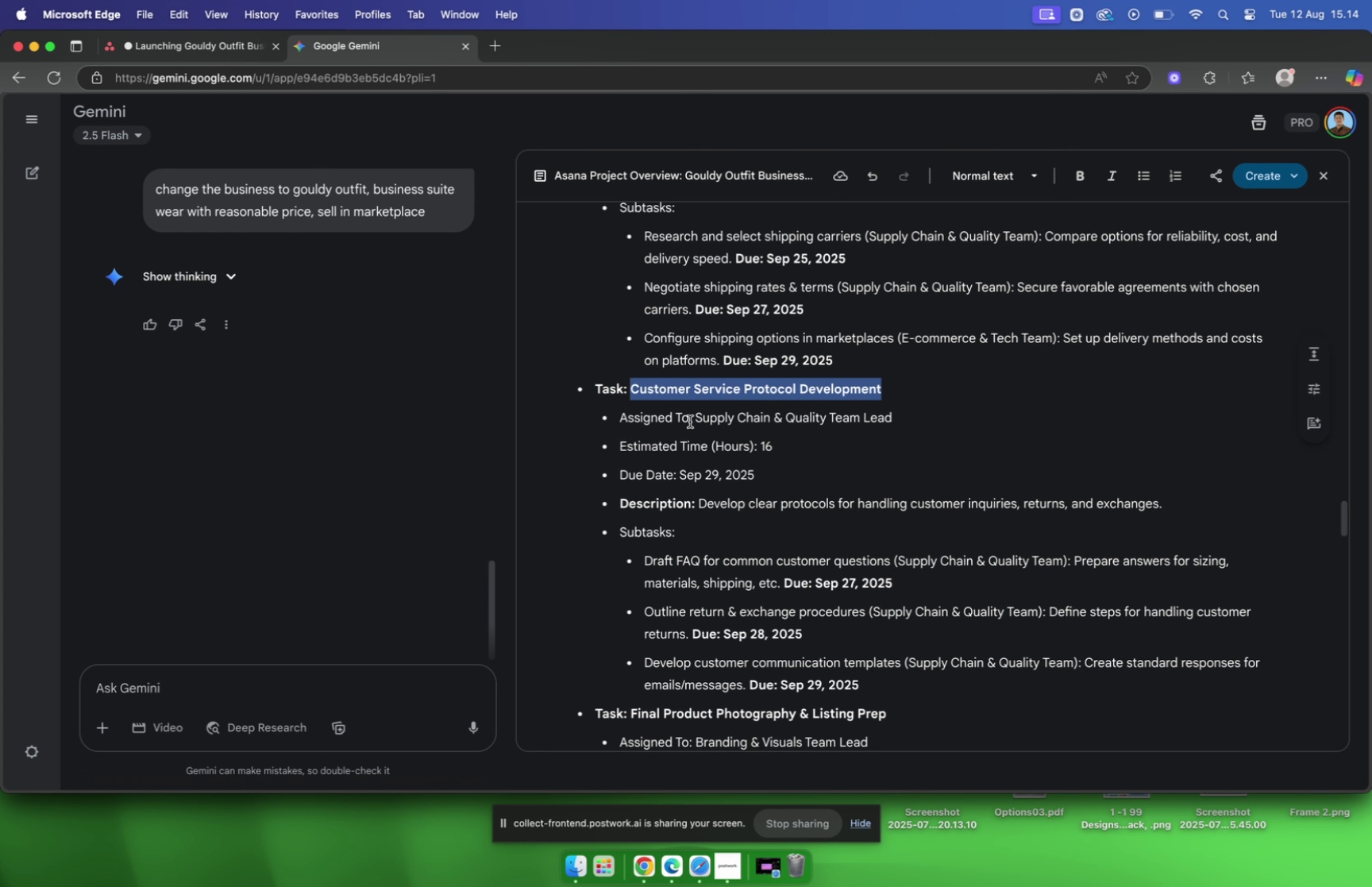 
left_click_drag(start_coordinate=[694, 418], to_coordinate=[963, 430])
 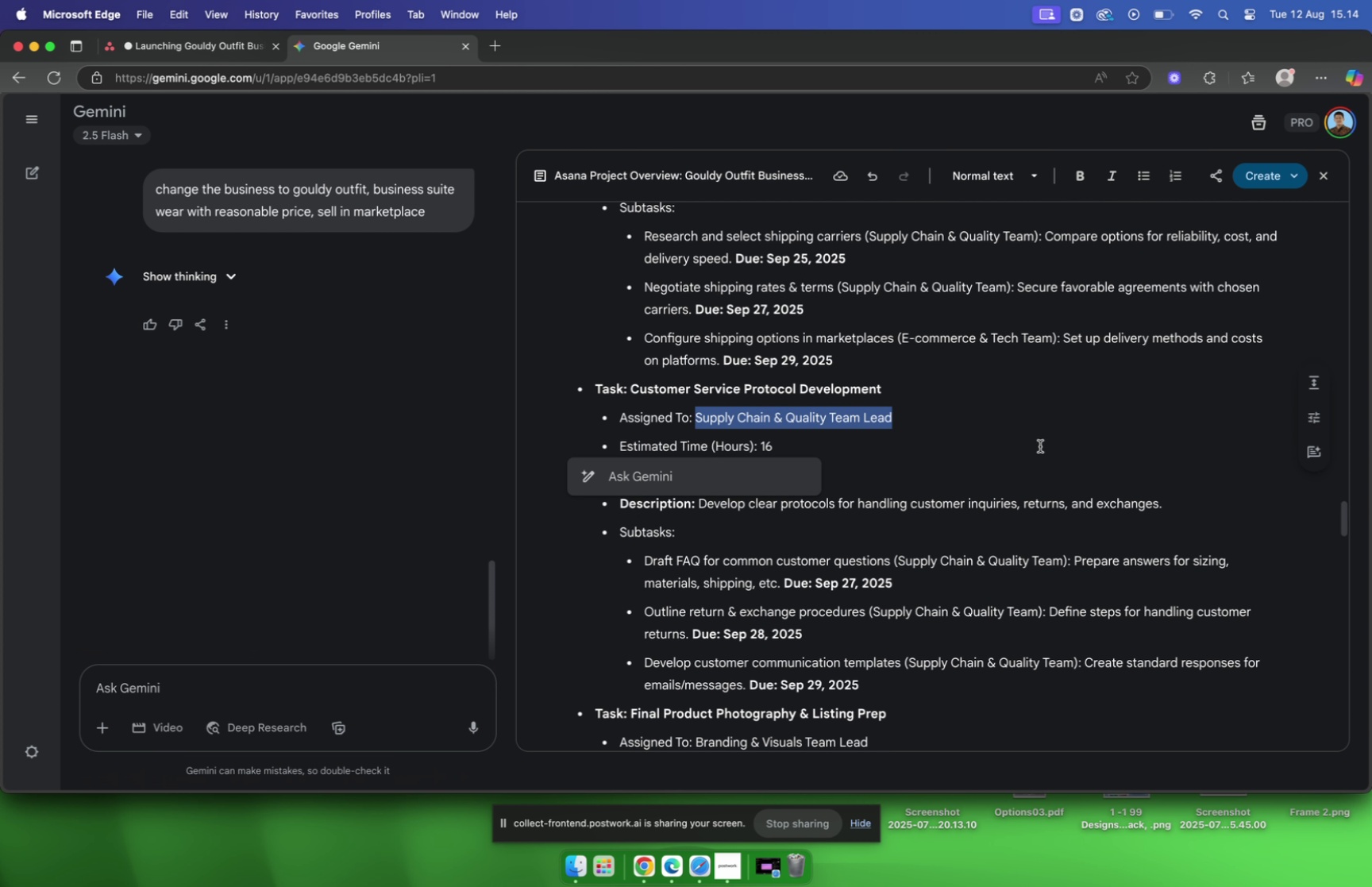 
key(Meta+C)
 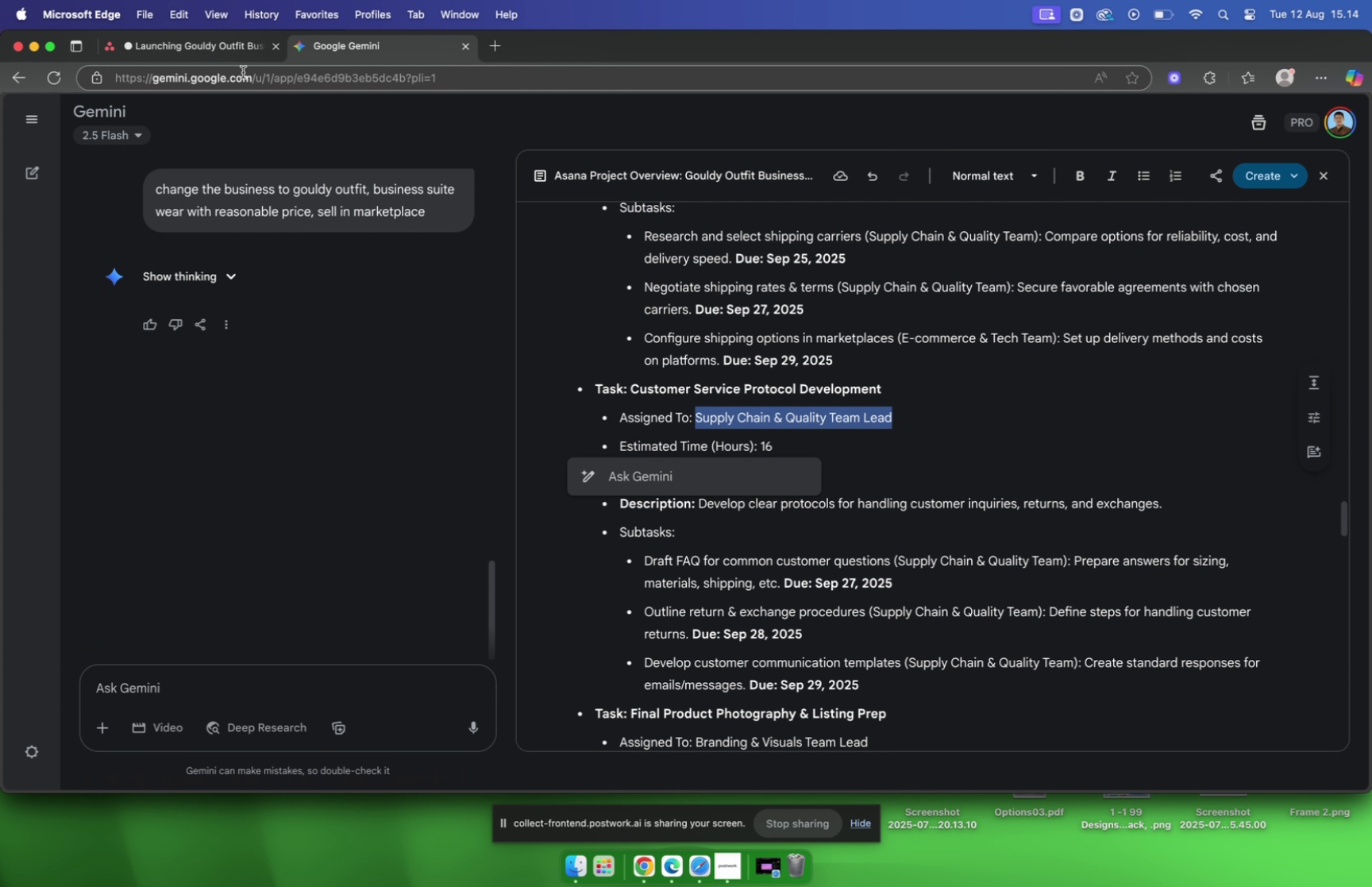 
left_click([216, 42])
 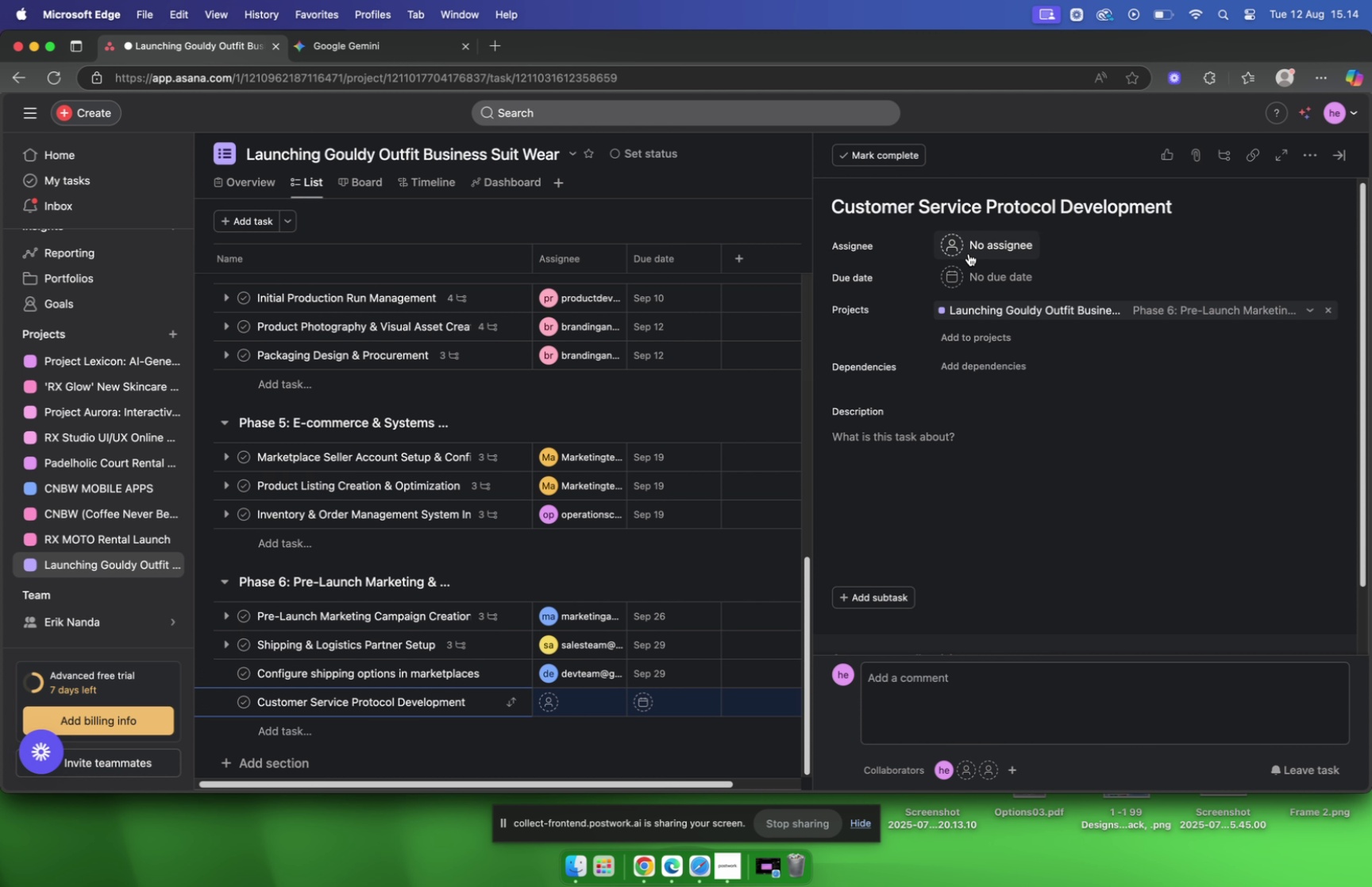 
left_click([969, 249])
 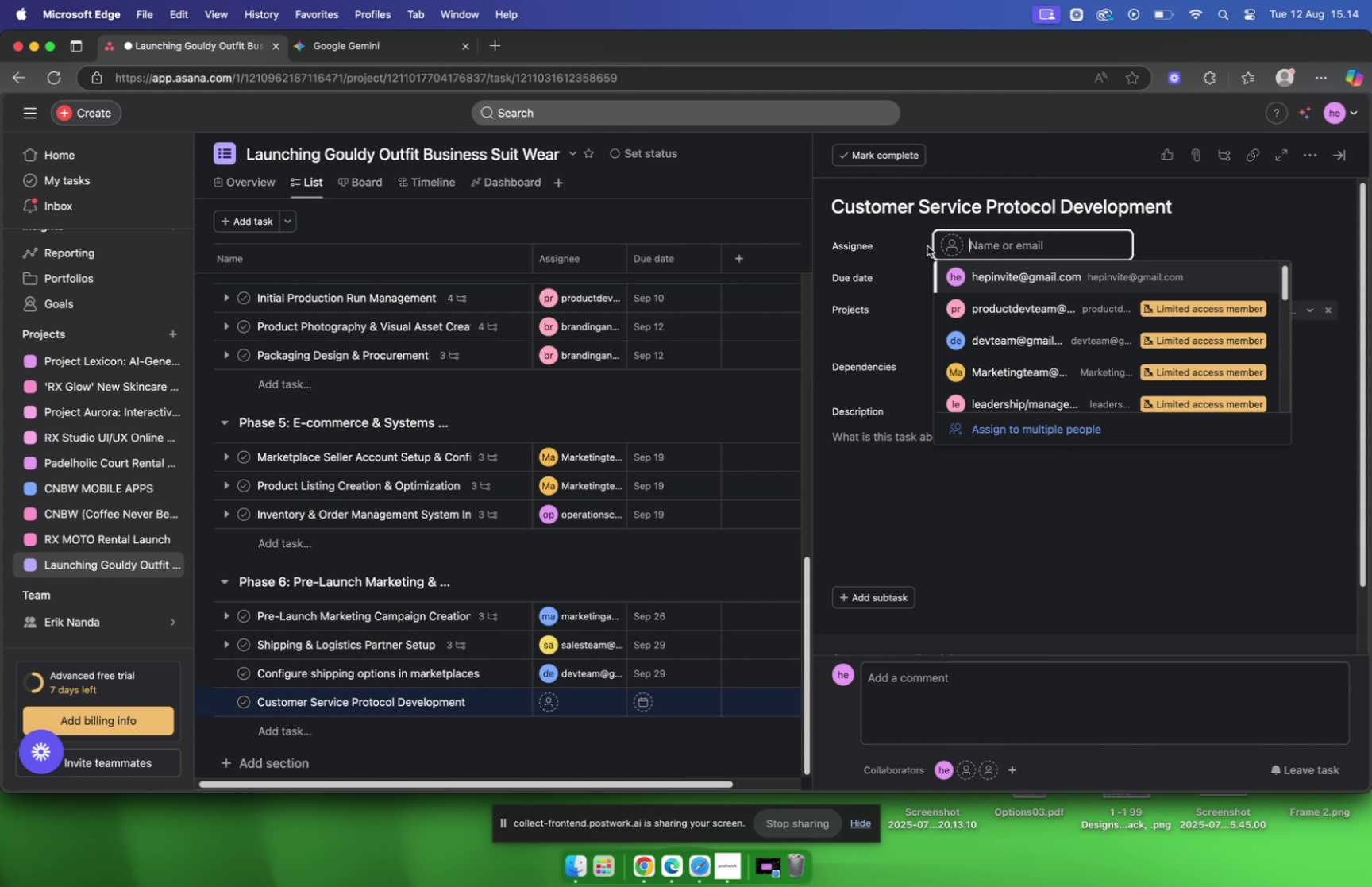 
left_click([915, 239])
 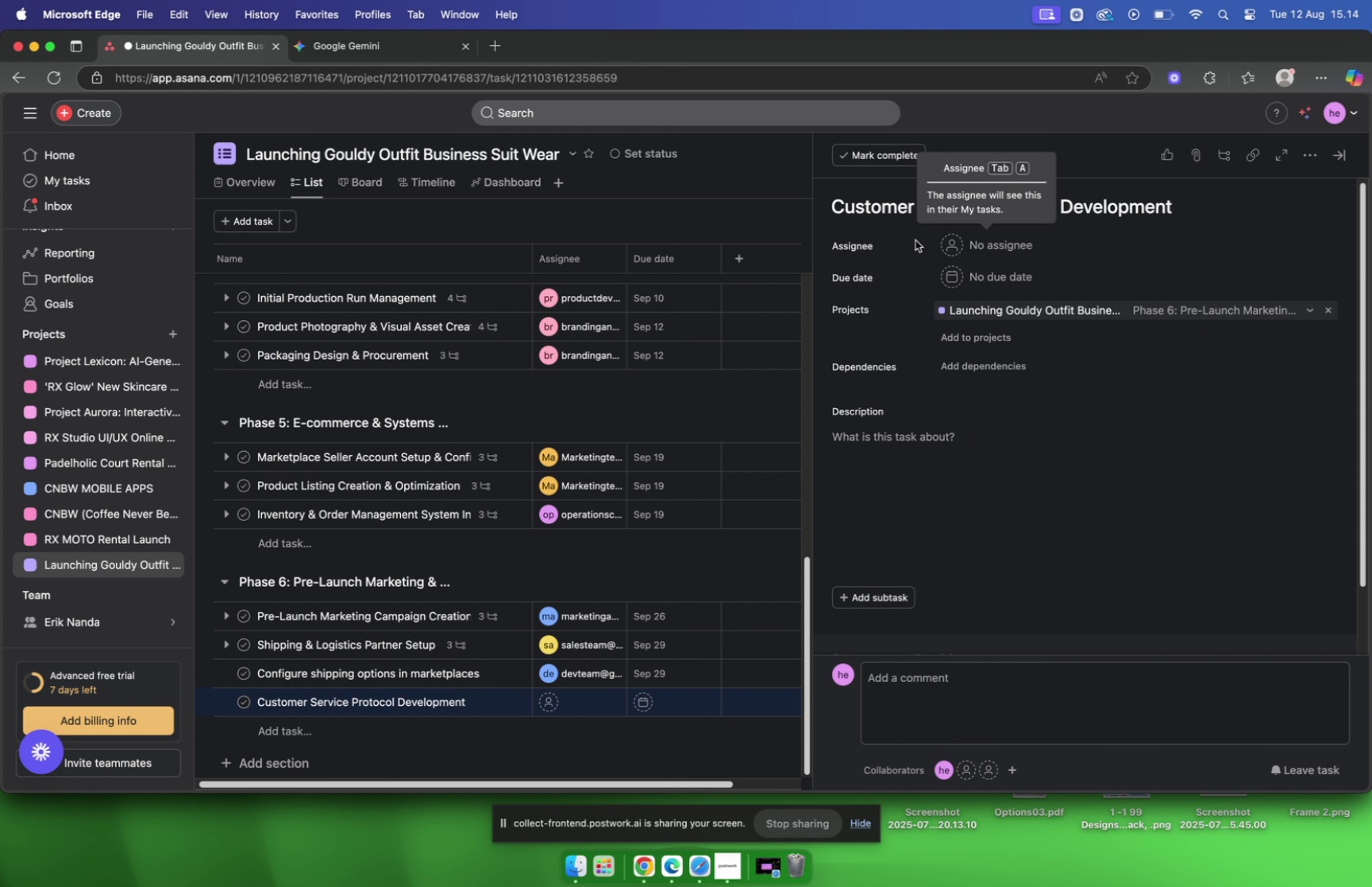 
left_click([924, 453])
 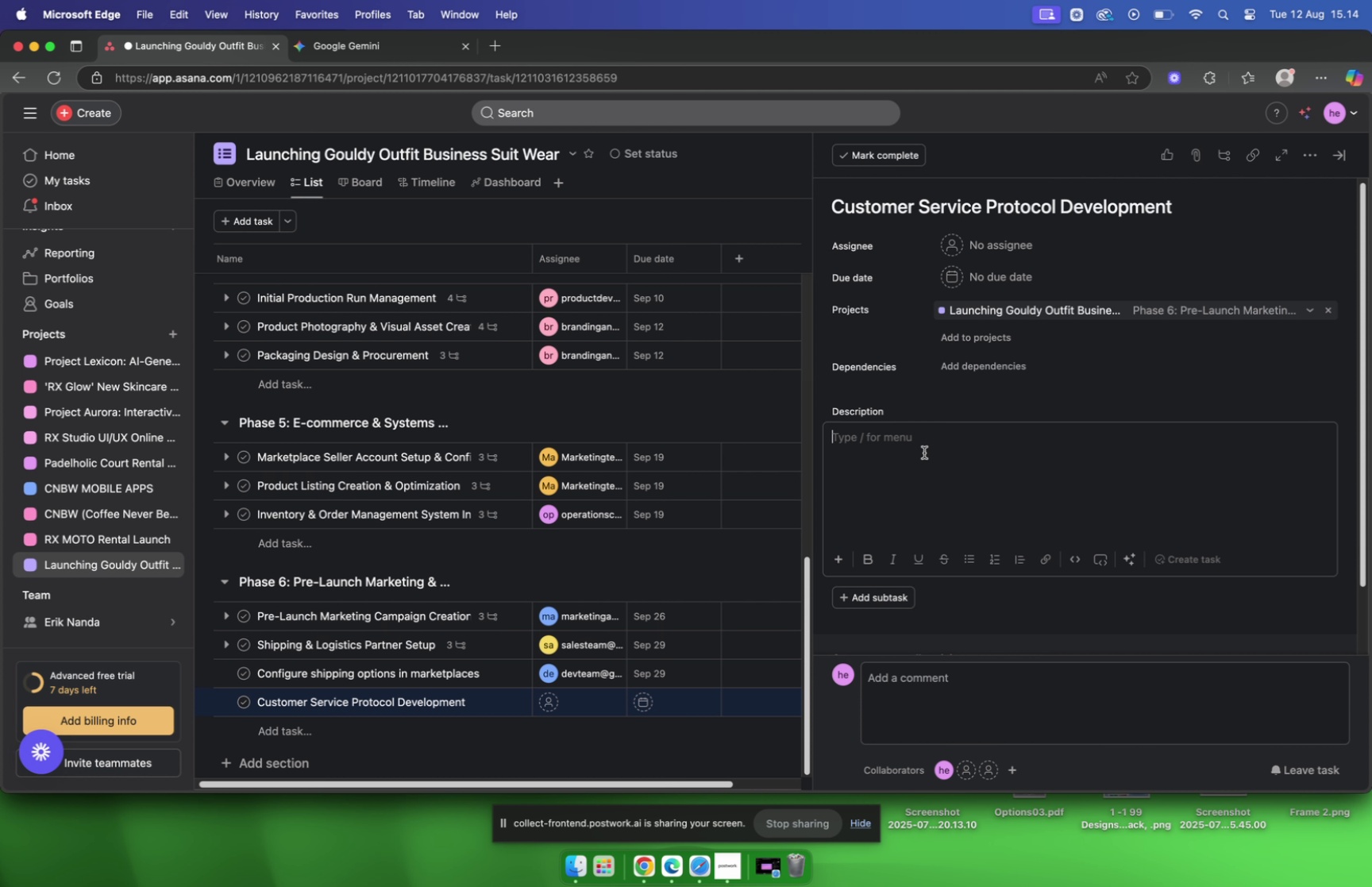 
key(Meta+V)
 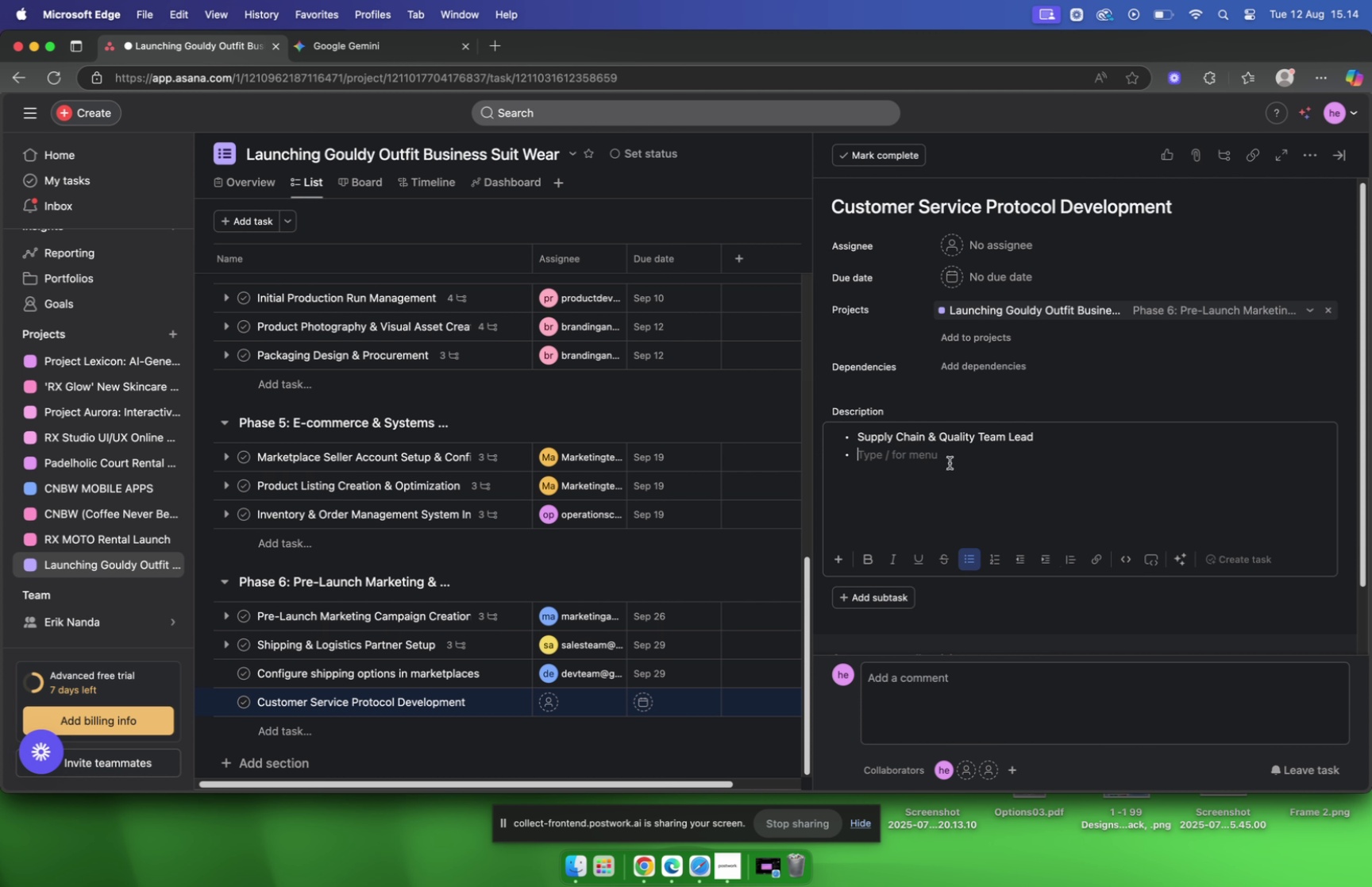 
key(Backspace)
 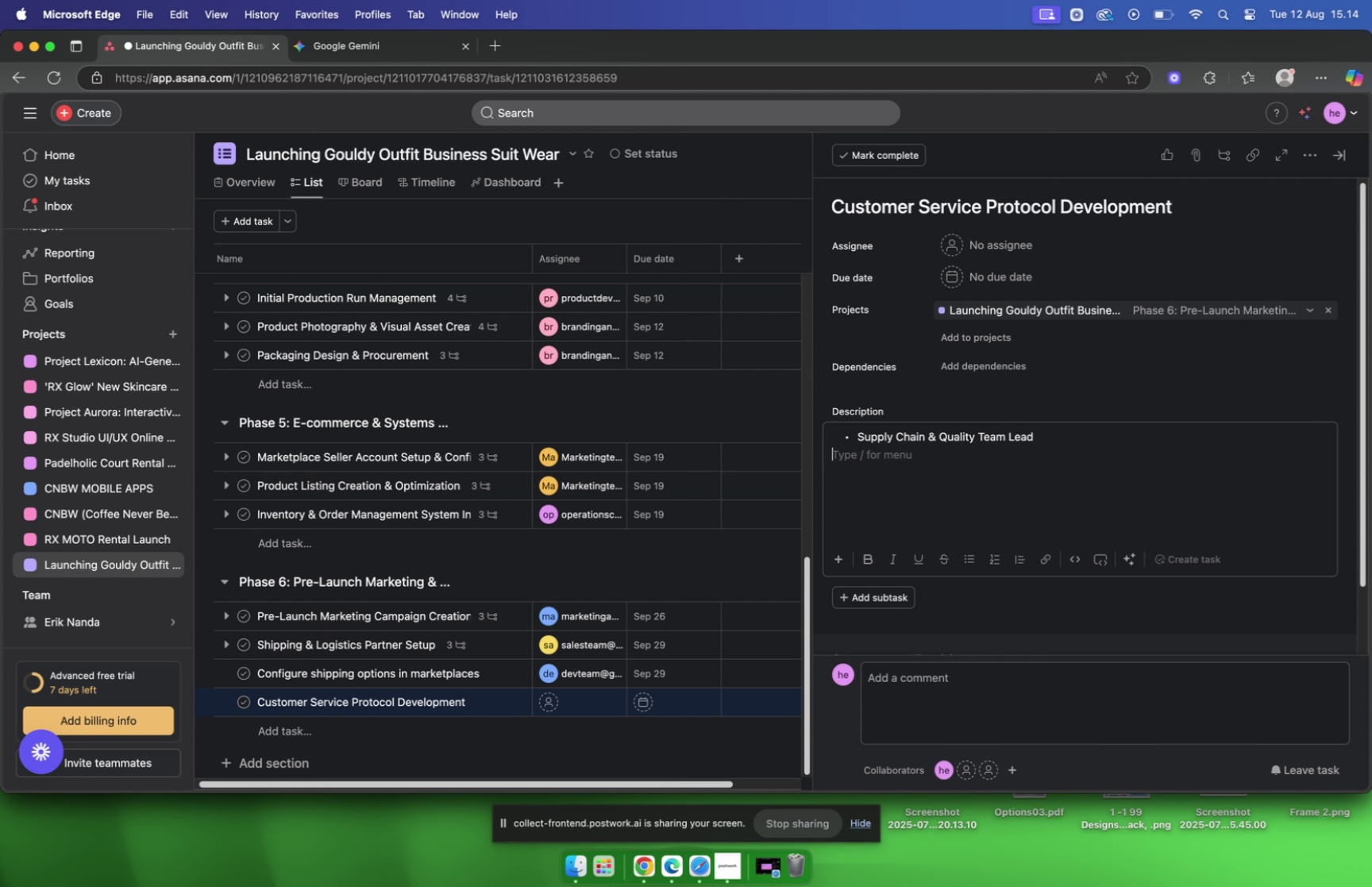 
key(Backspace)
 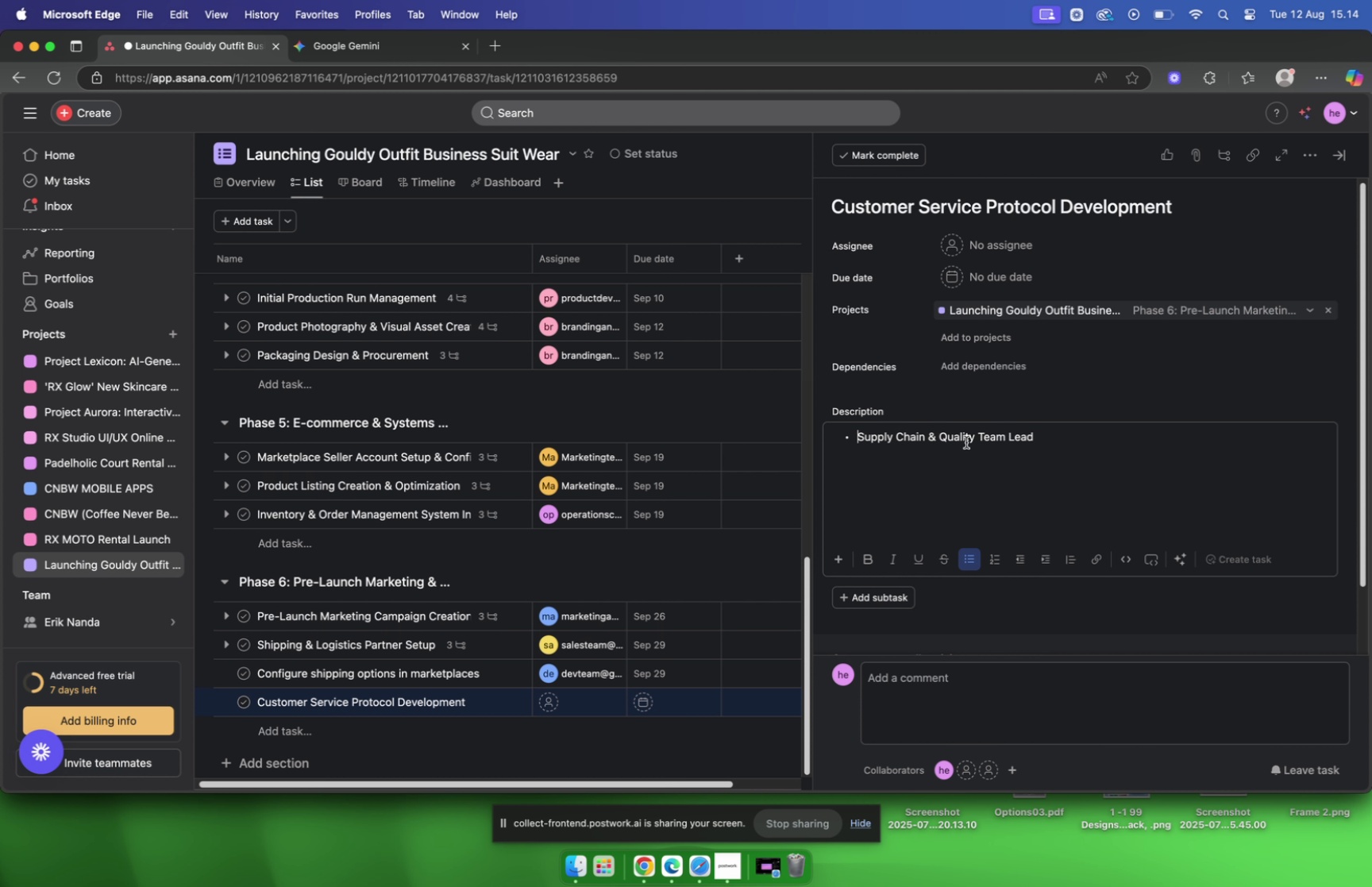 
key(Backspace)
 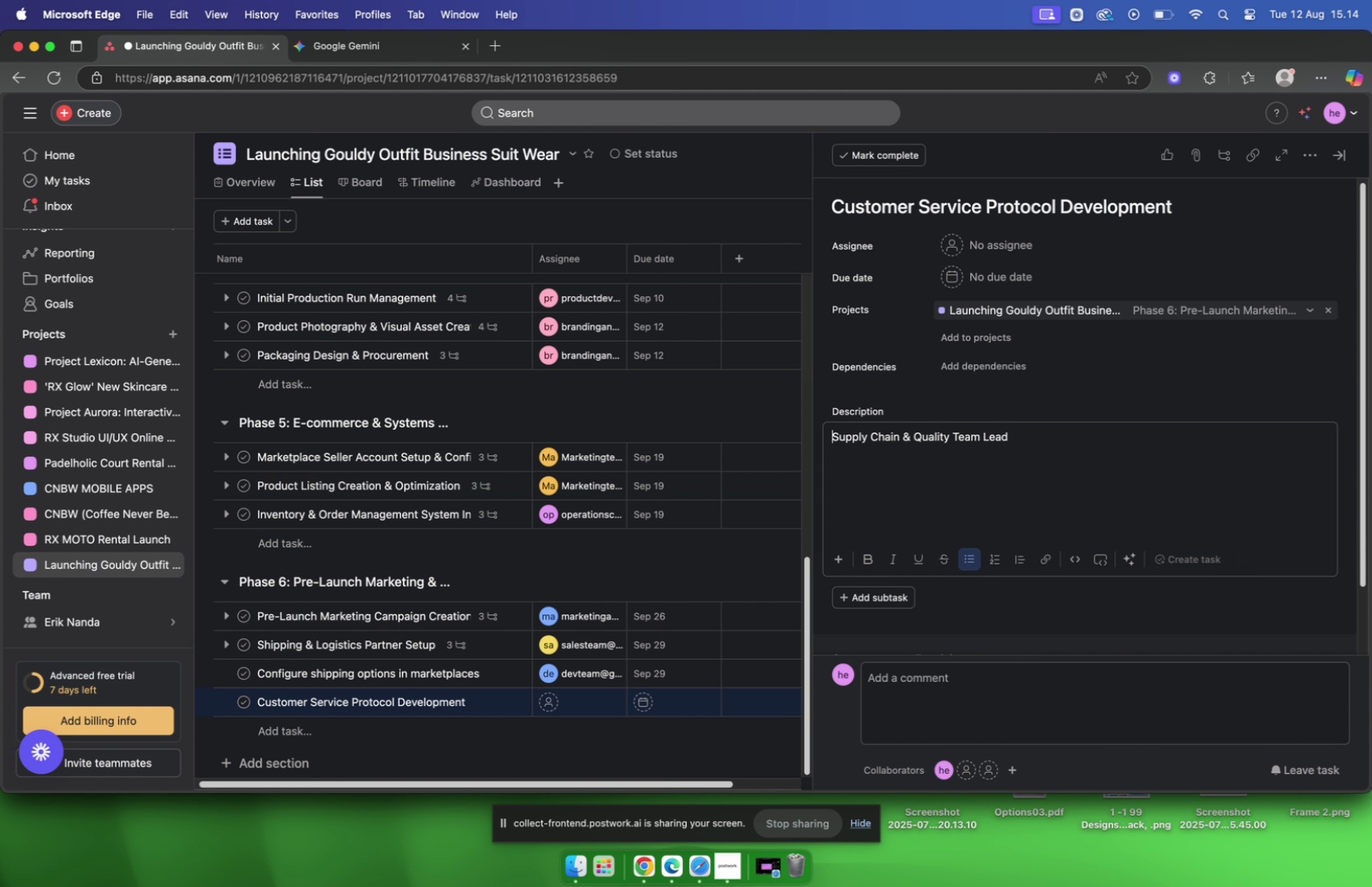 
key(Backspace)
 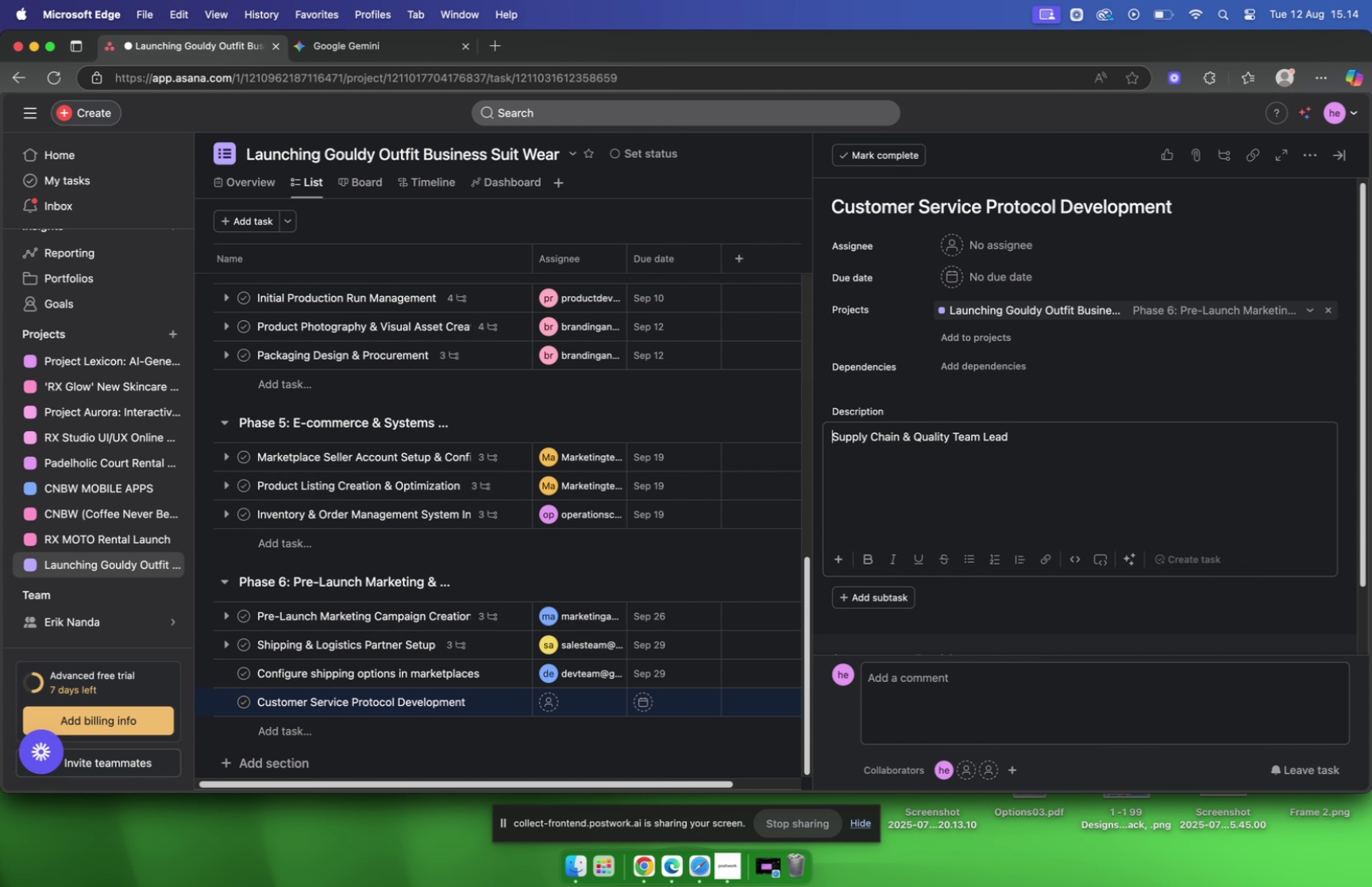 
key(Backspace)
 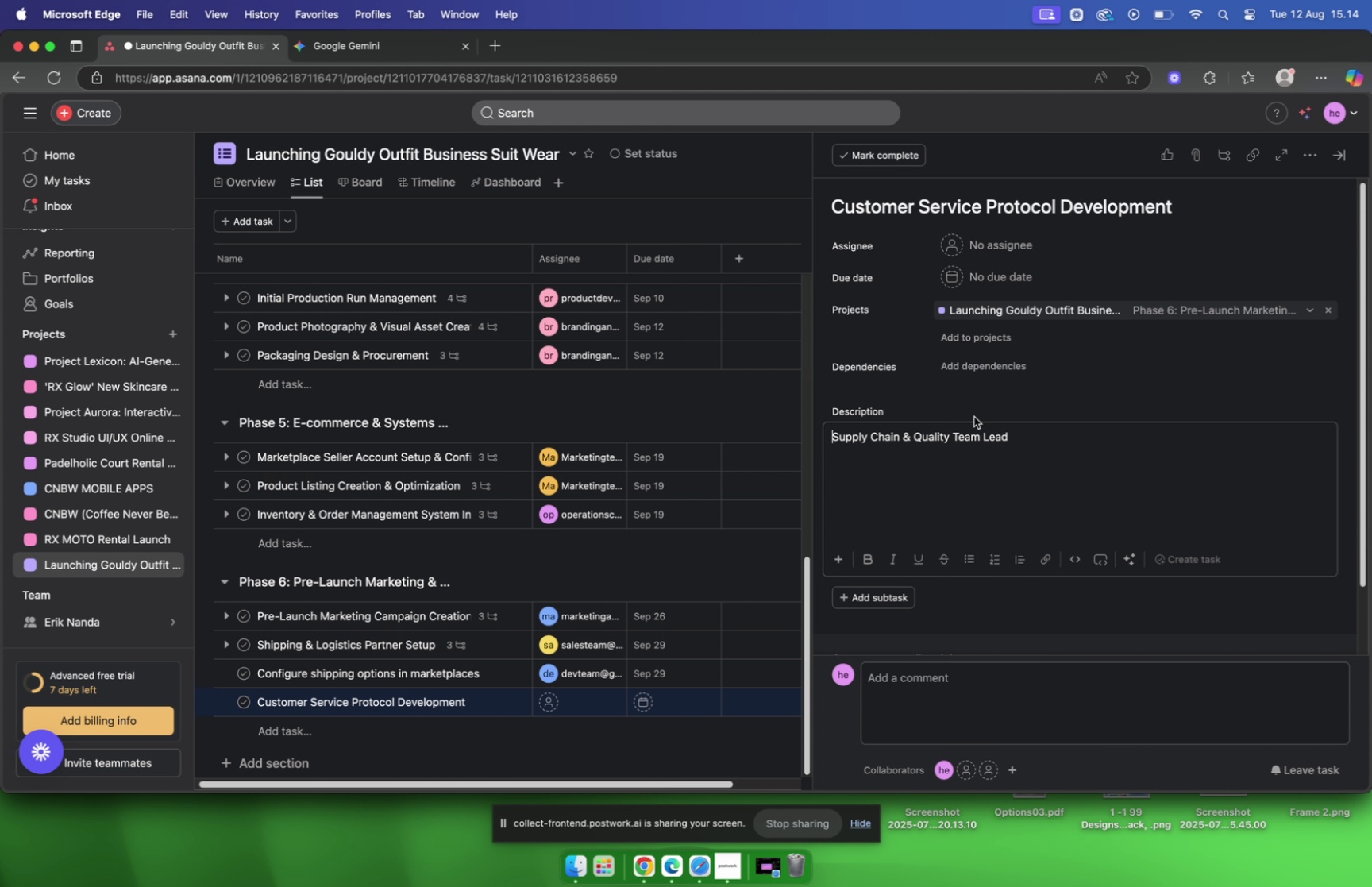 
wait(5.37)
 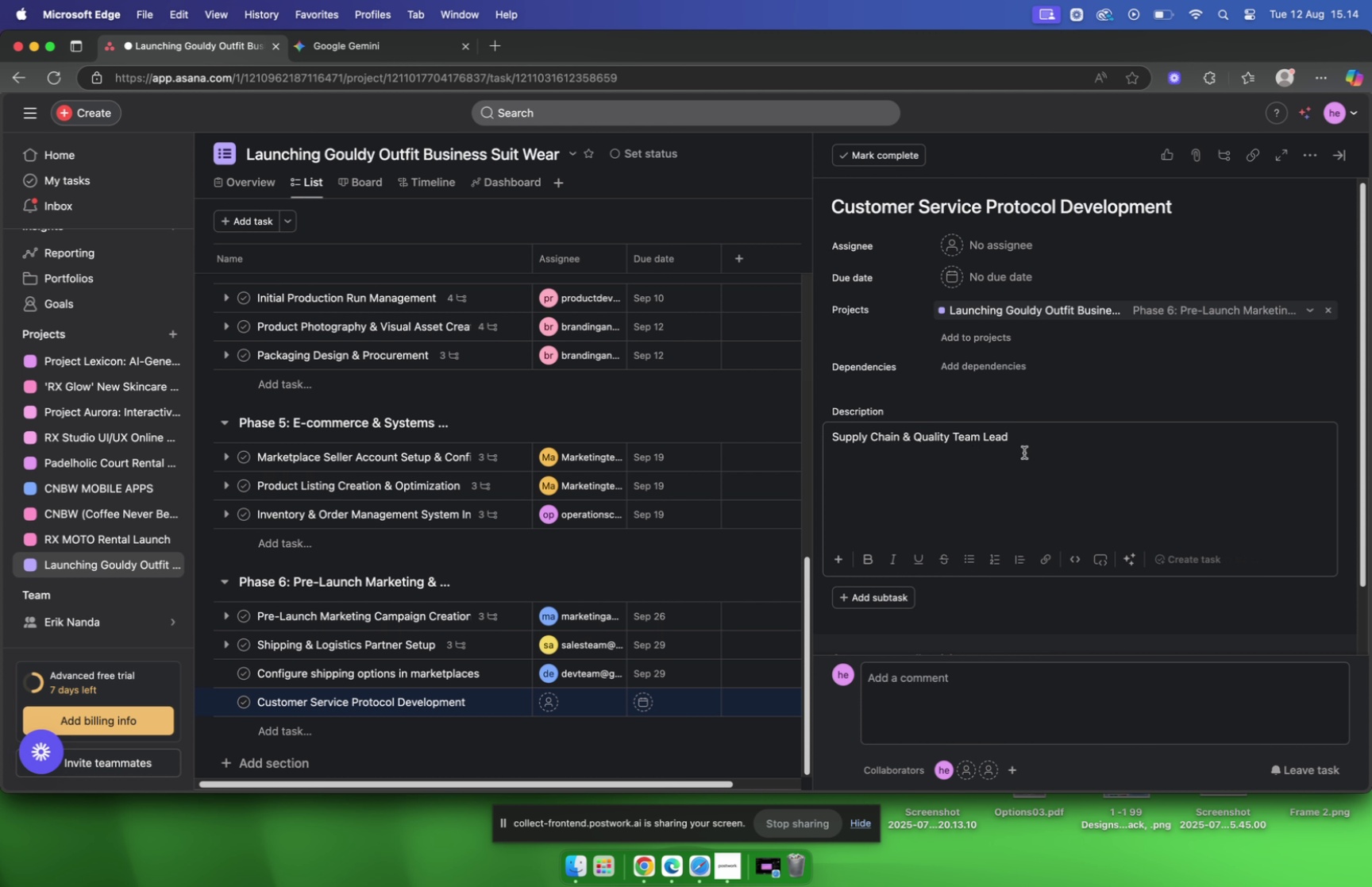 
left_click([396, 51])
 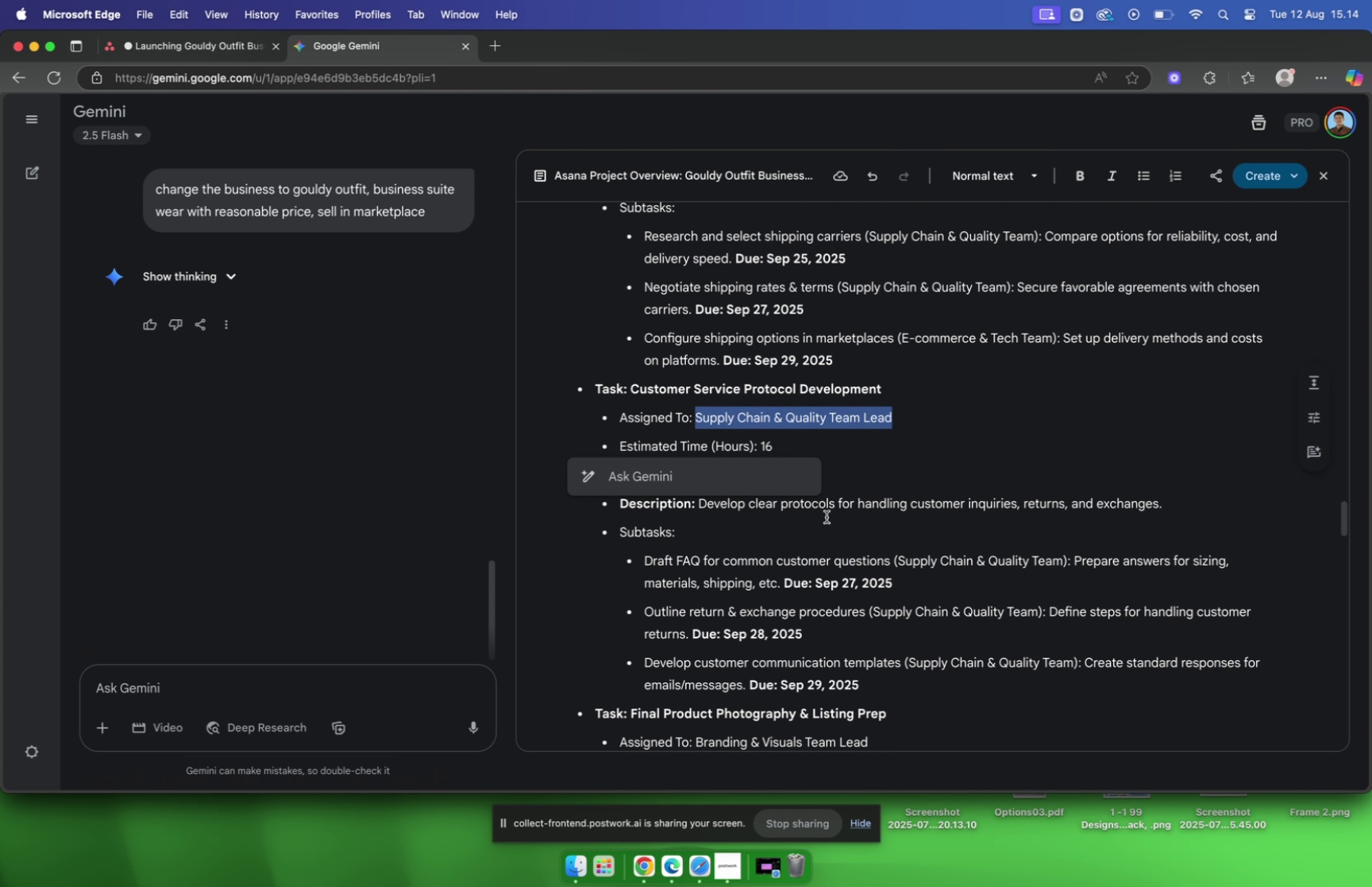 
left_click_drag(start_coordinate=[697, 504], to_coordinate=[1190, 518])
 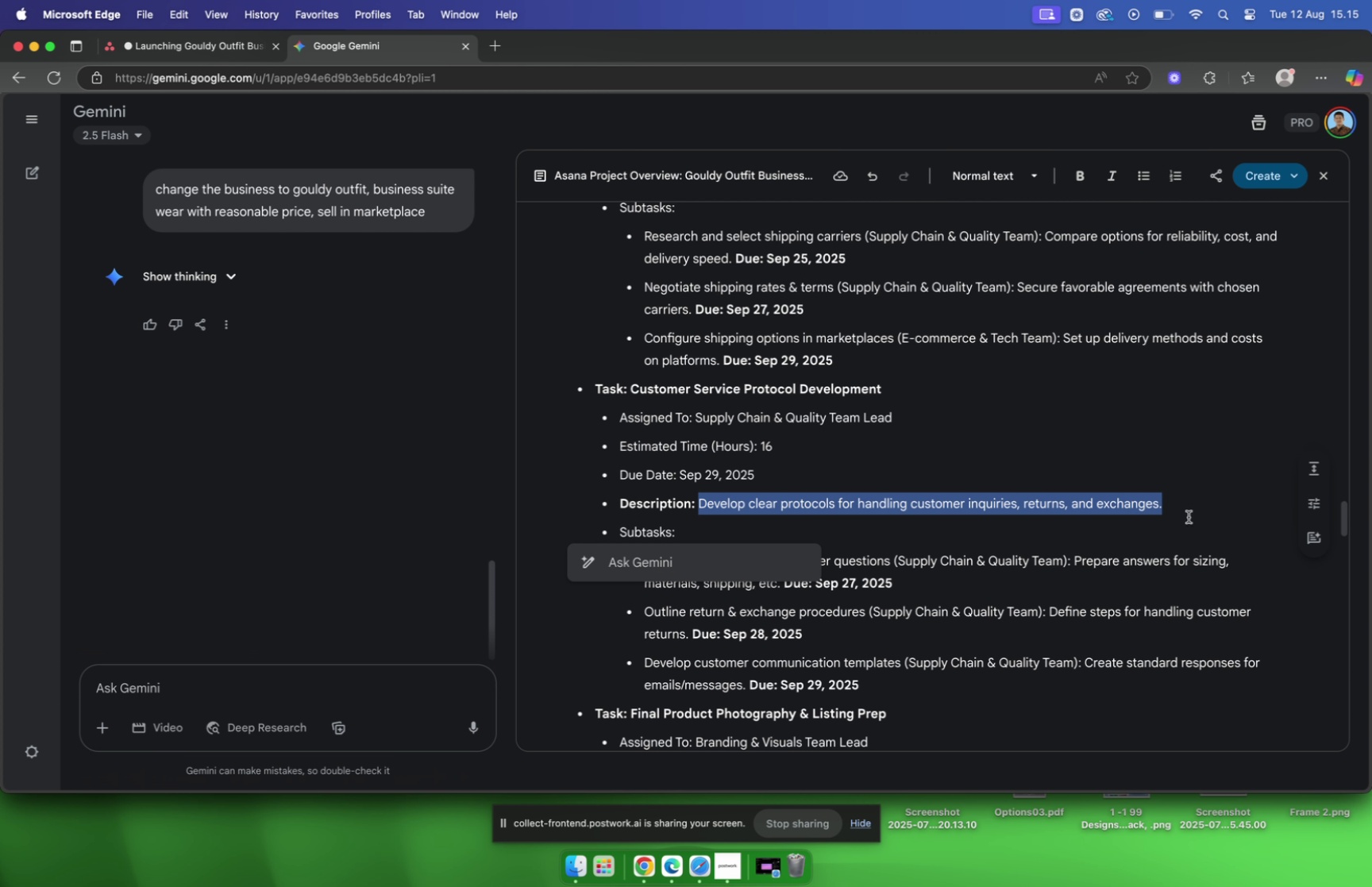 
key(Meta+CommandLeft)
 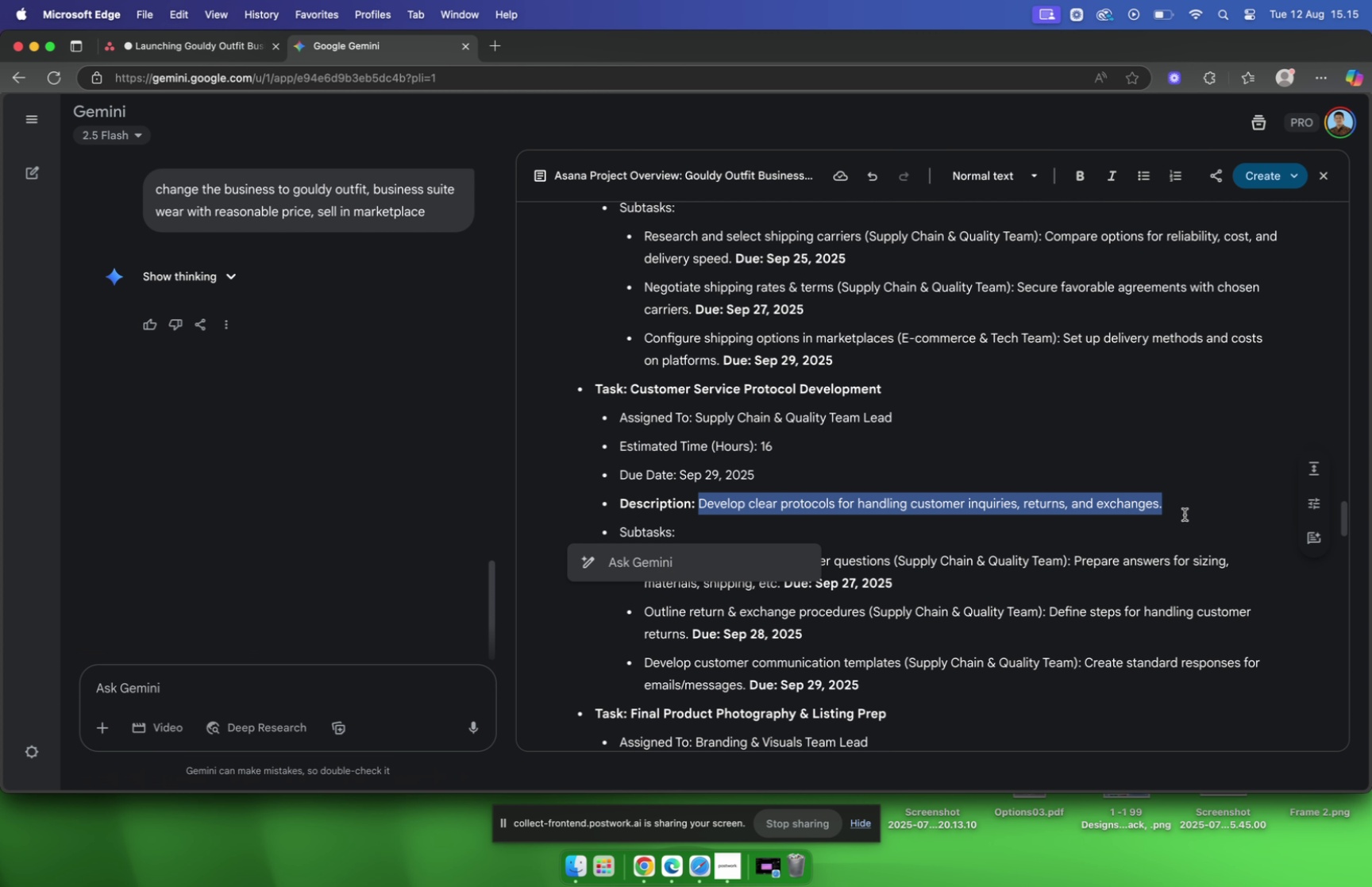 
key(Meta+C)
 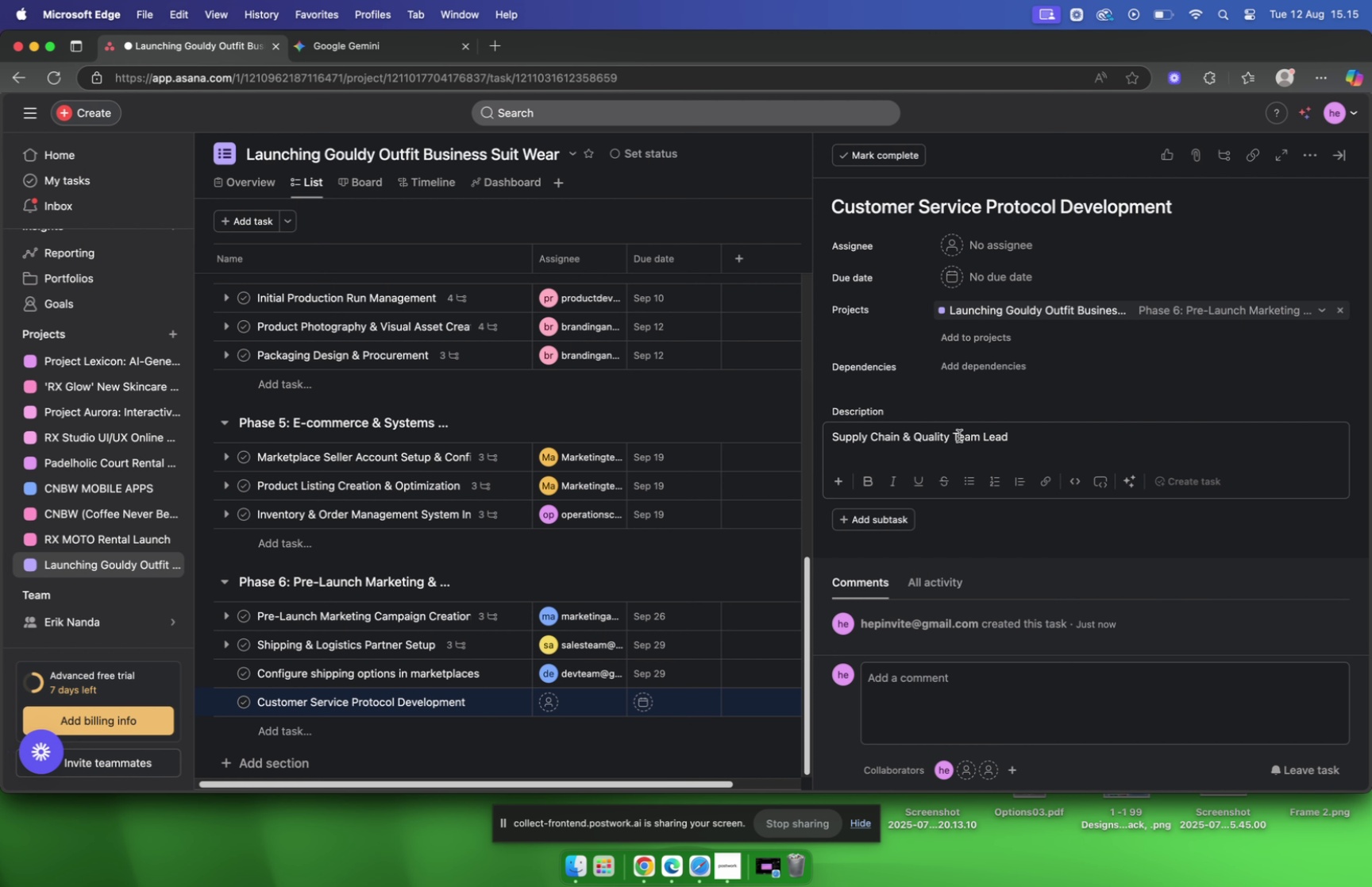 
left_click_drag(start_coordinate=[1020, 437], to_coordinate=[765, 417])
 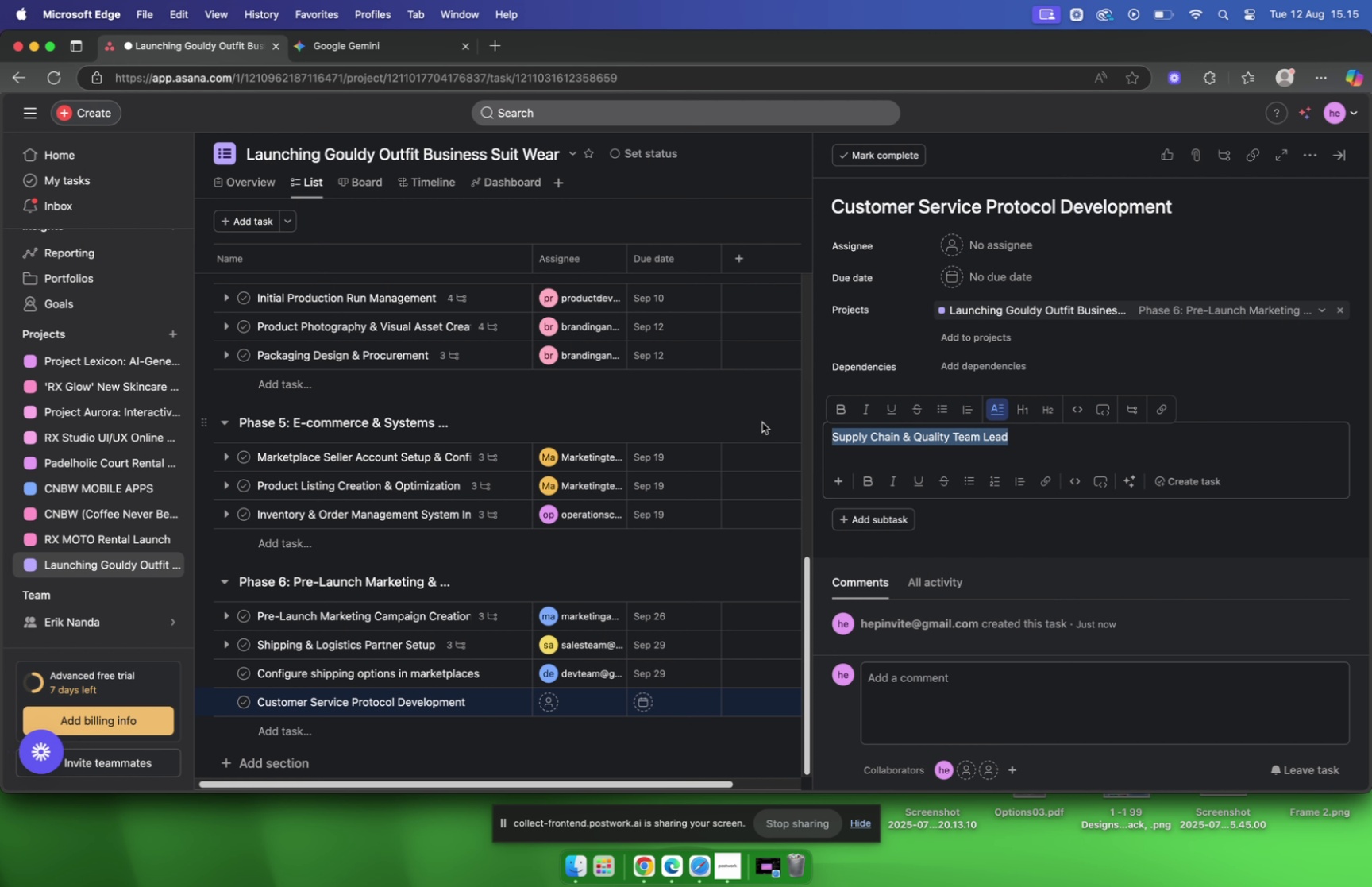 
key(Meta+V)
 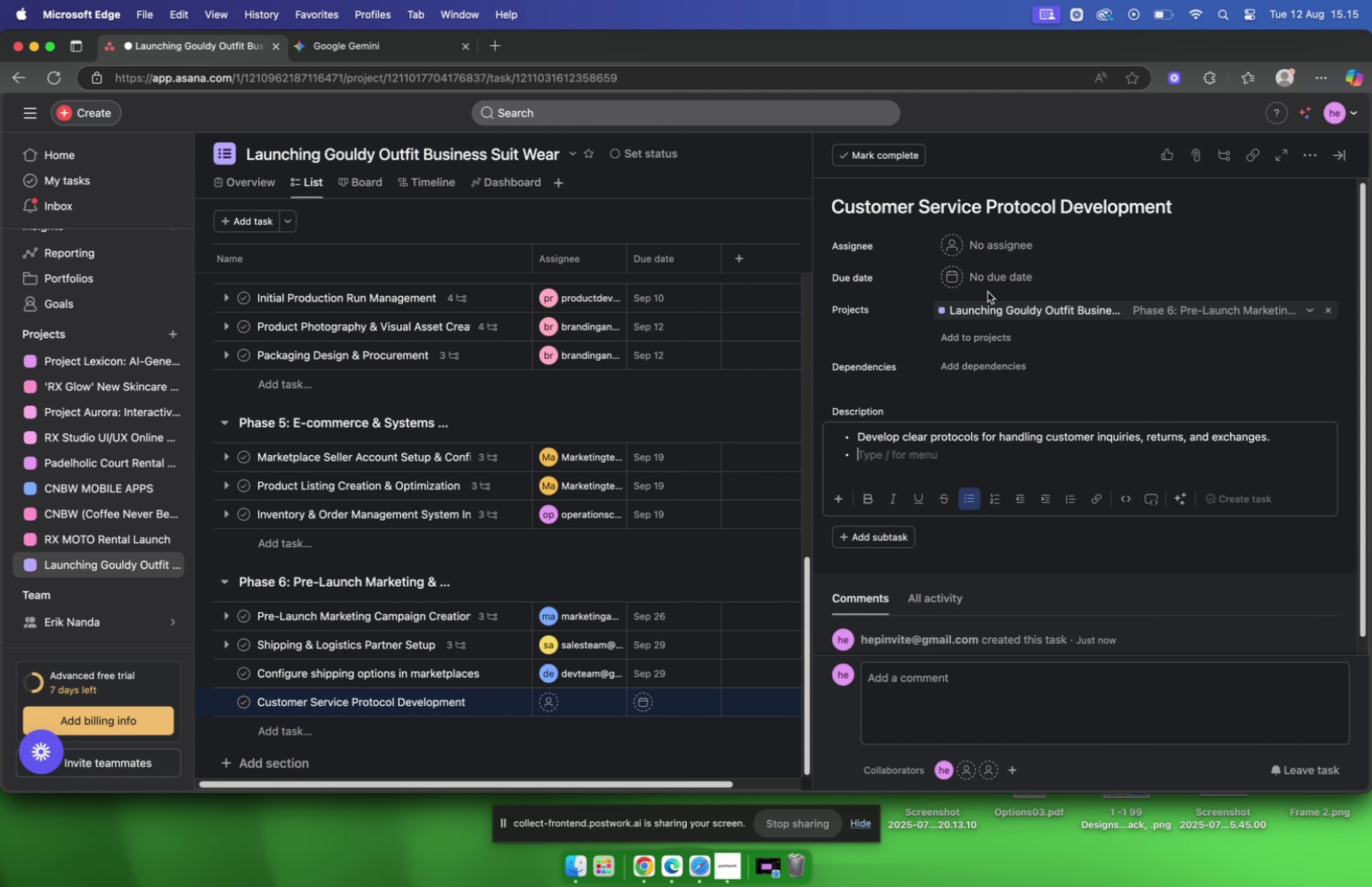 
left_click([987, 287])
 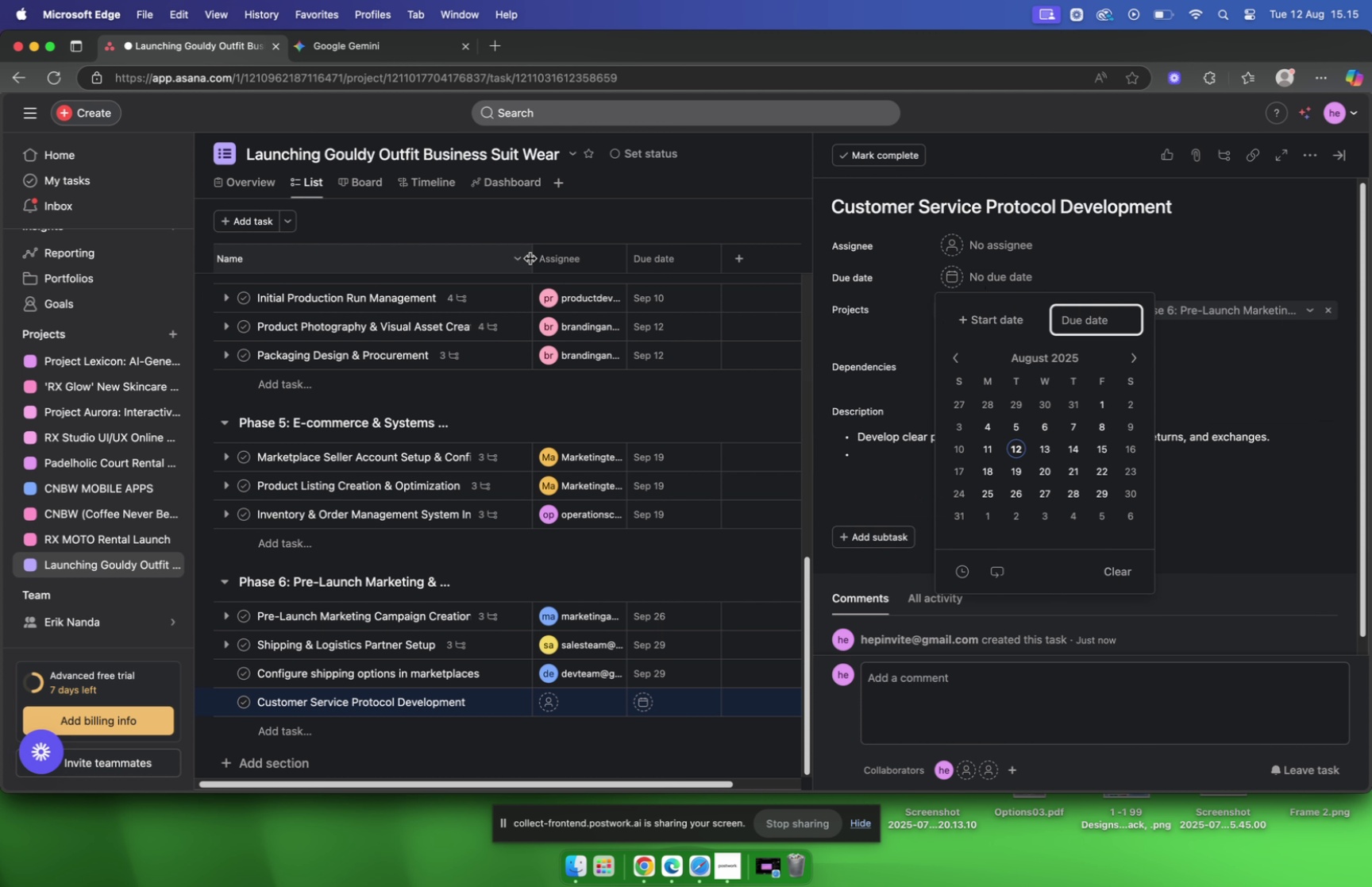 
left_click([373, 42])
 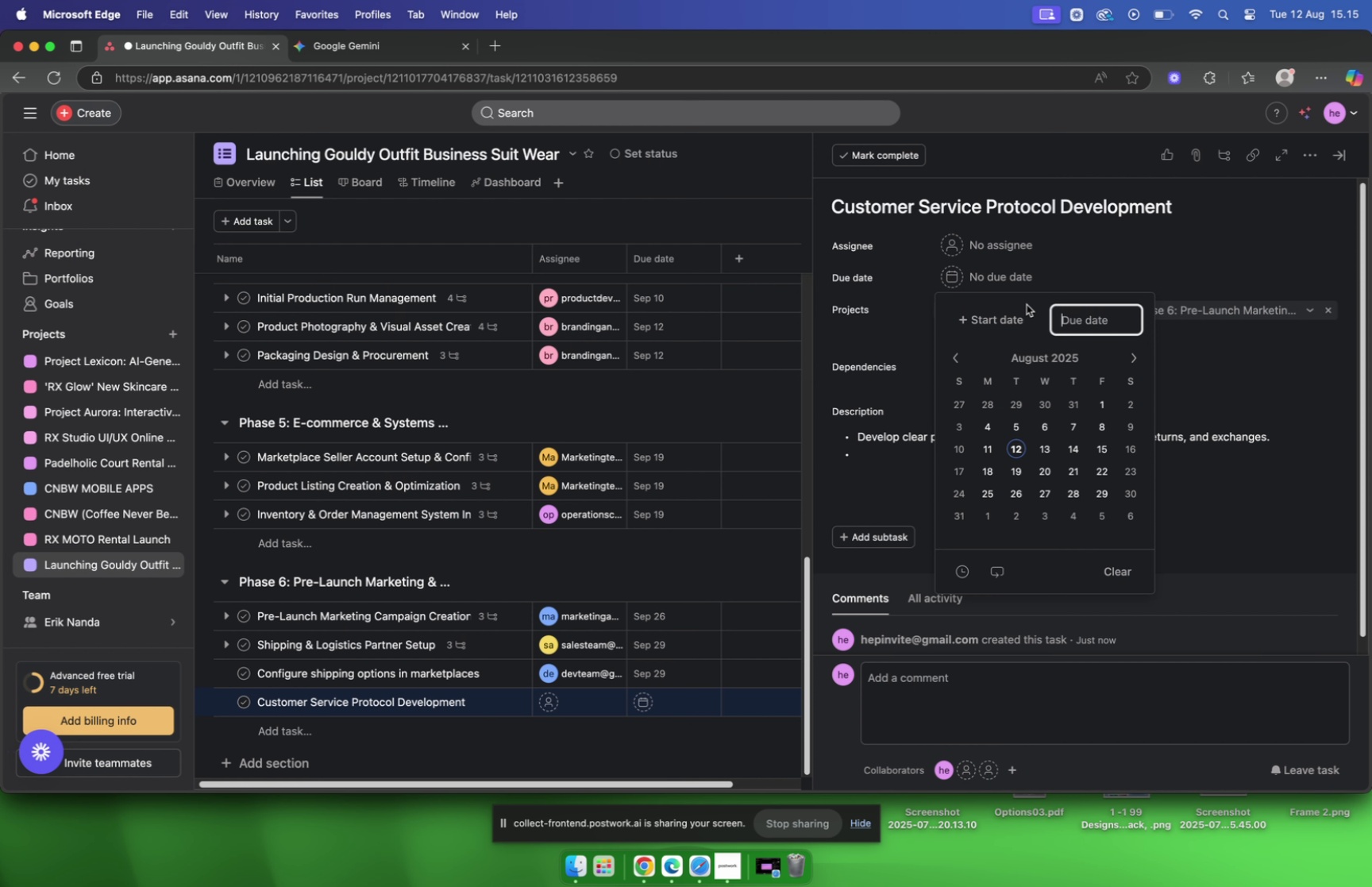 
wait(5.18)
 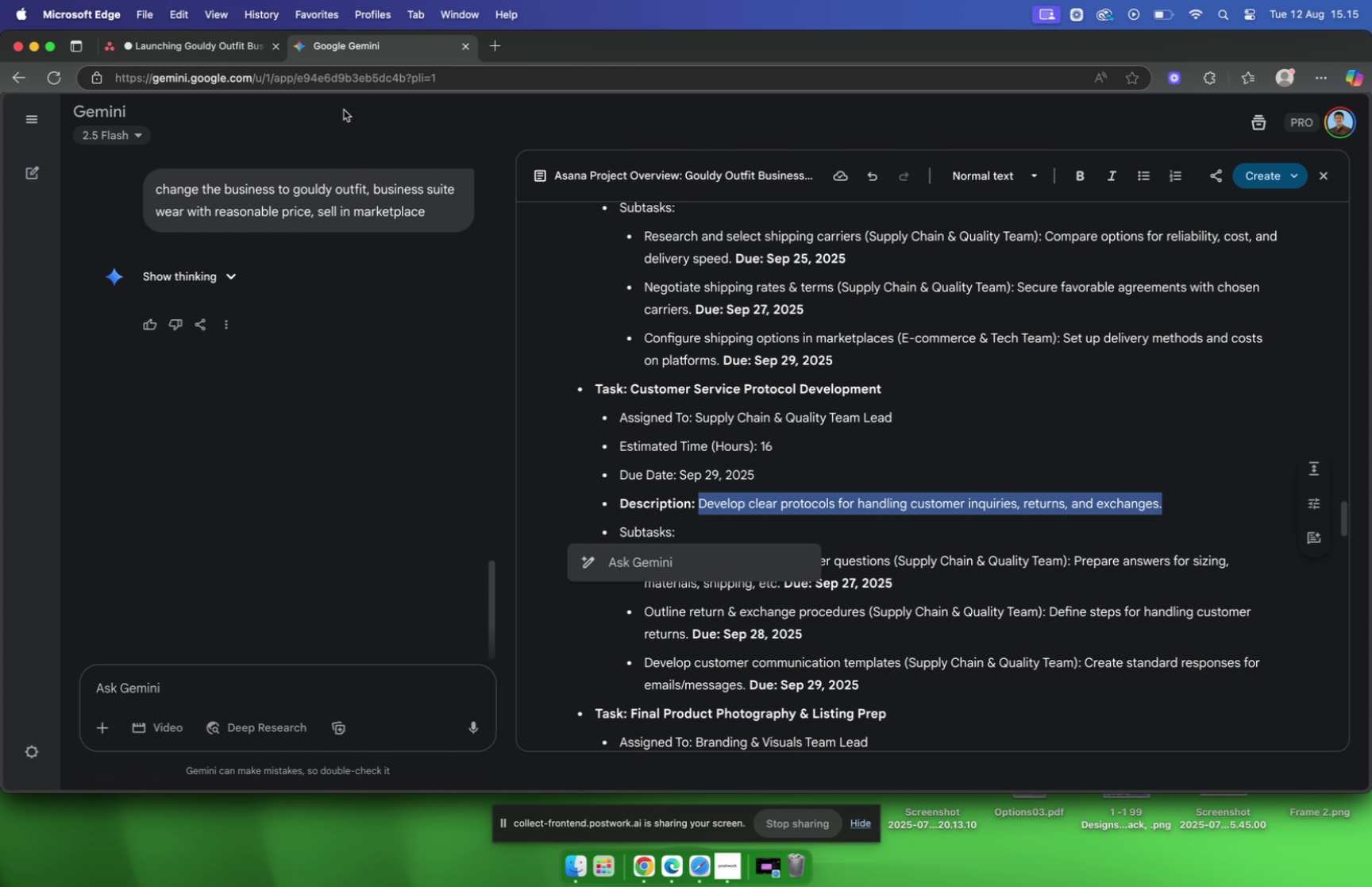 
left_click([1136, 357])
 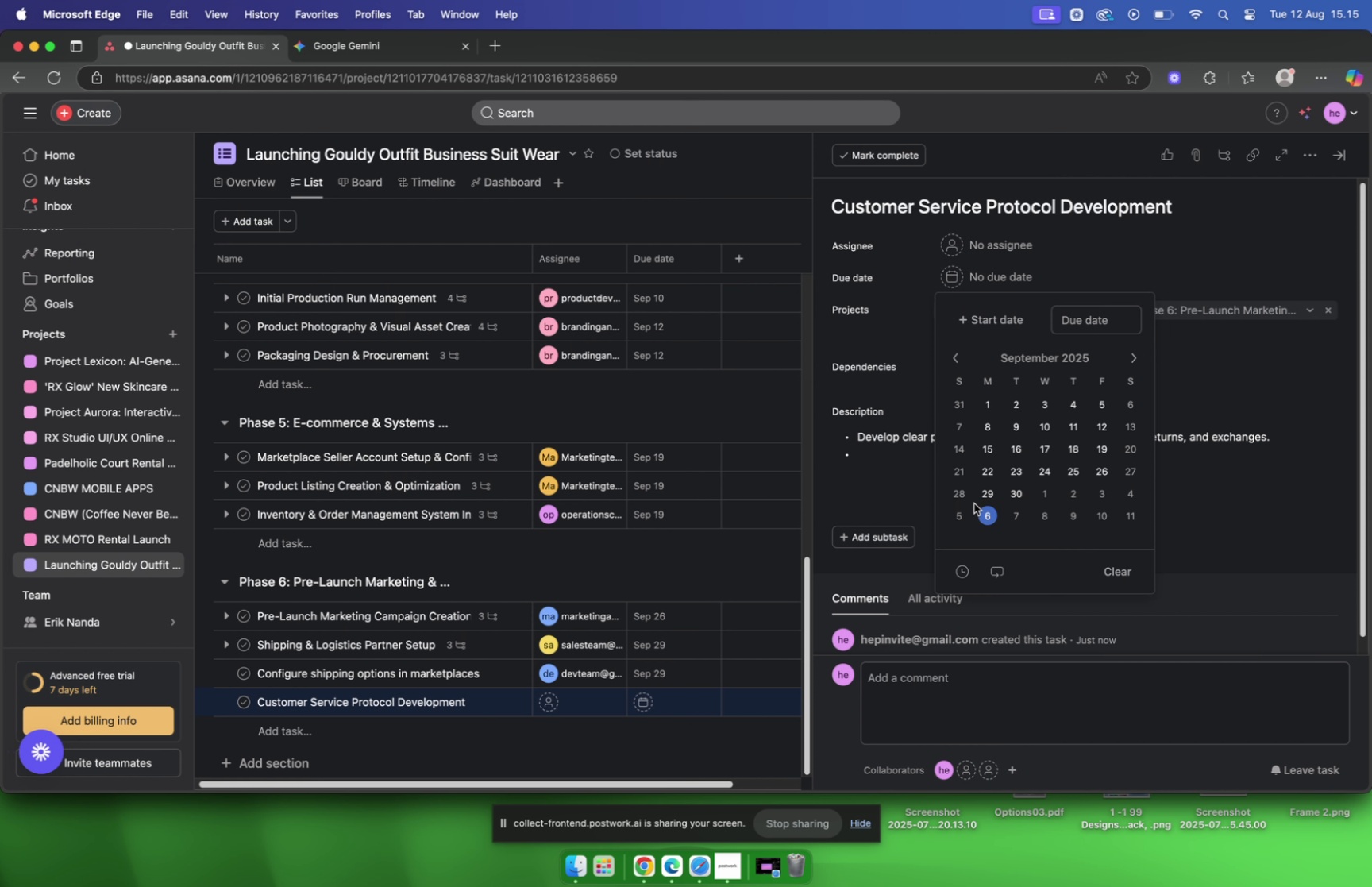 
left_click([985, 492])
 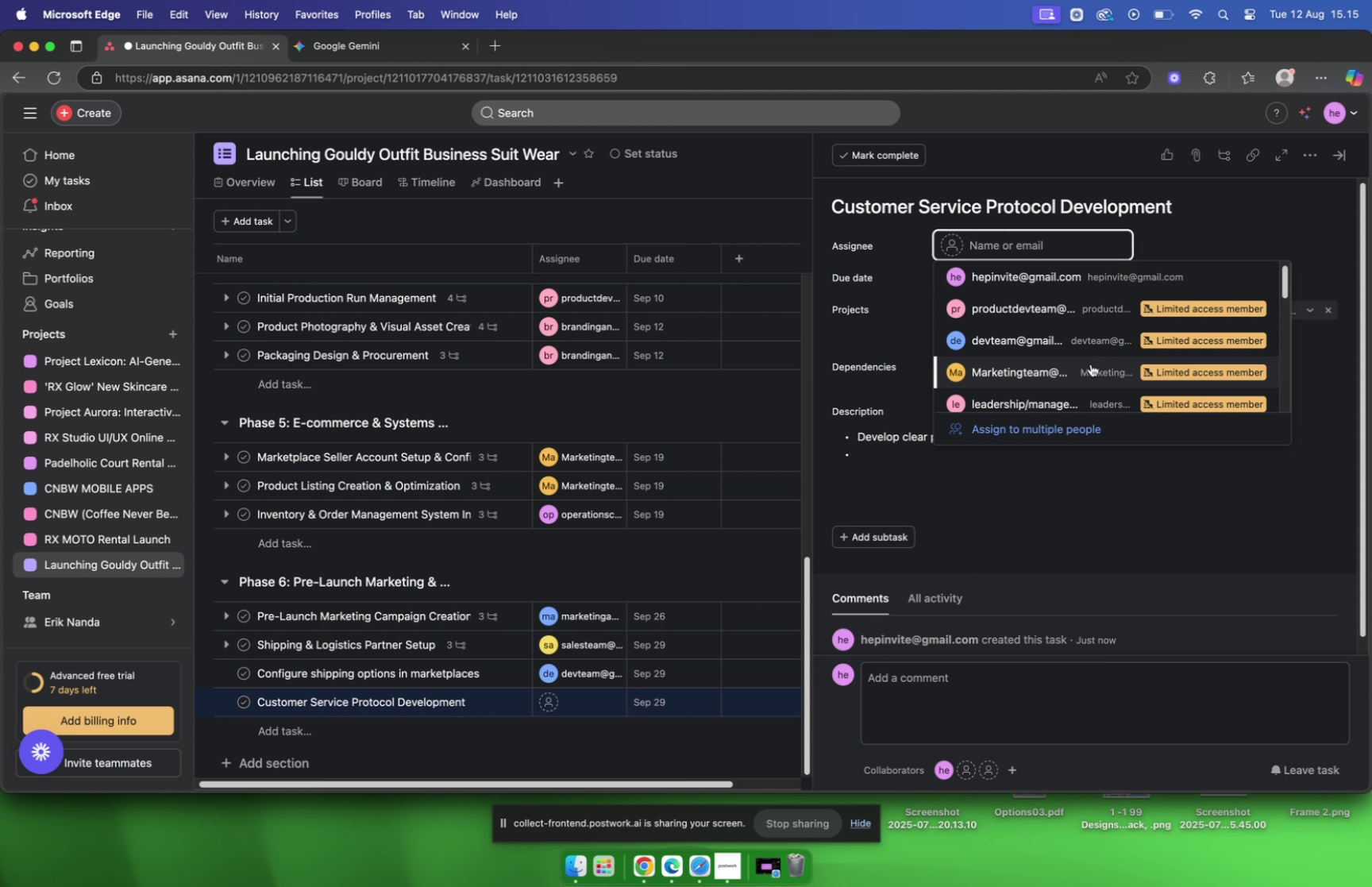 
scroll: coordinate [1046, 358], scroll_direction: down, amount: 3.0
 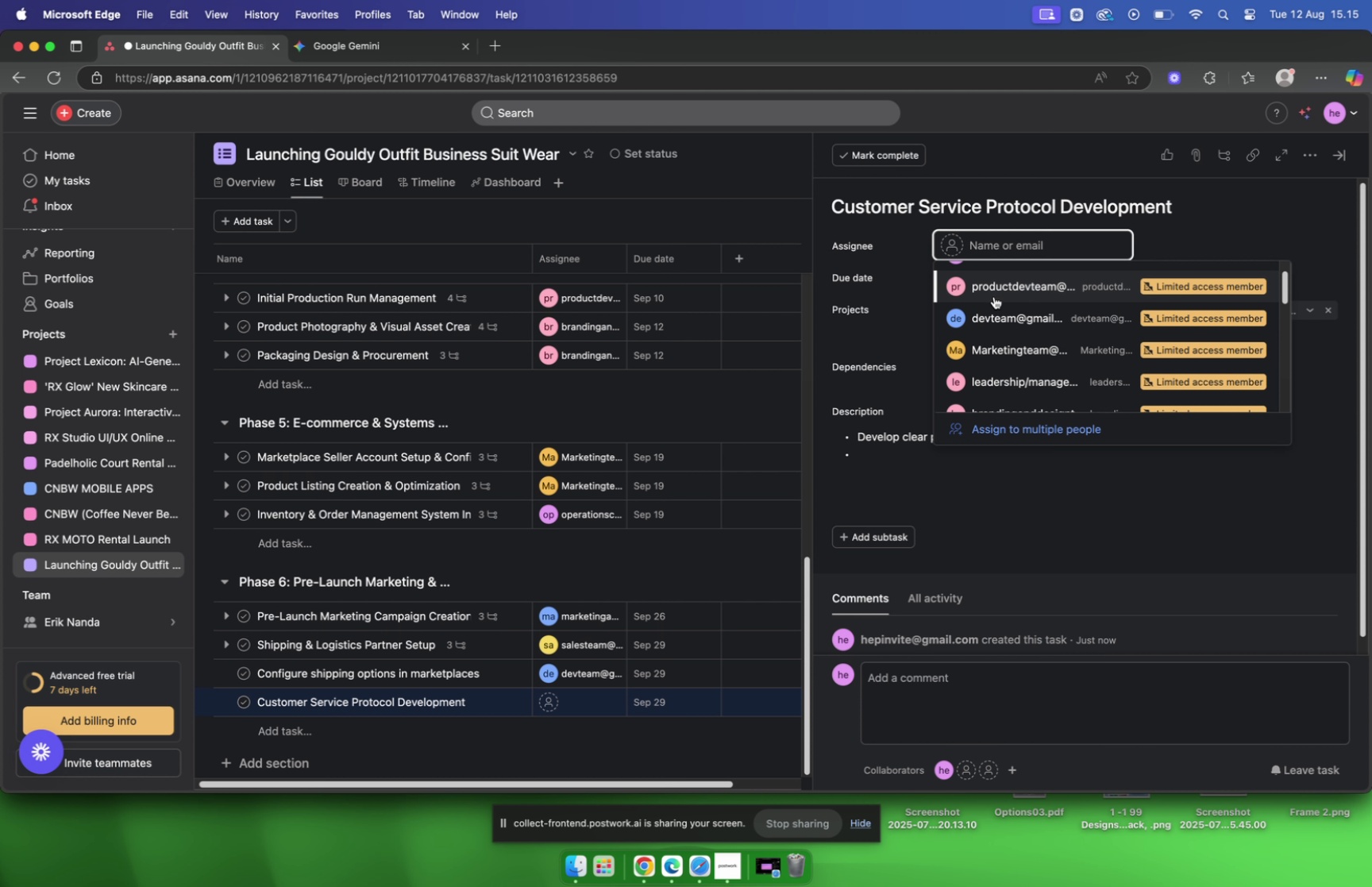 
left_click([994, 296])
 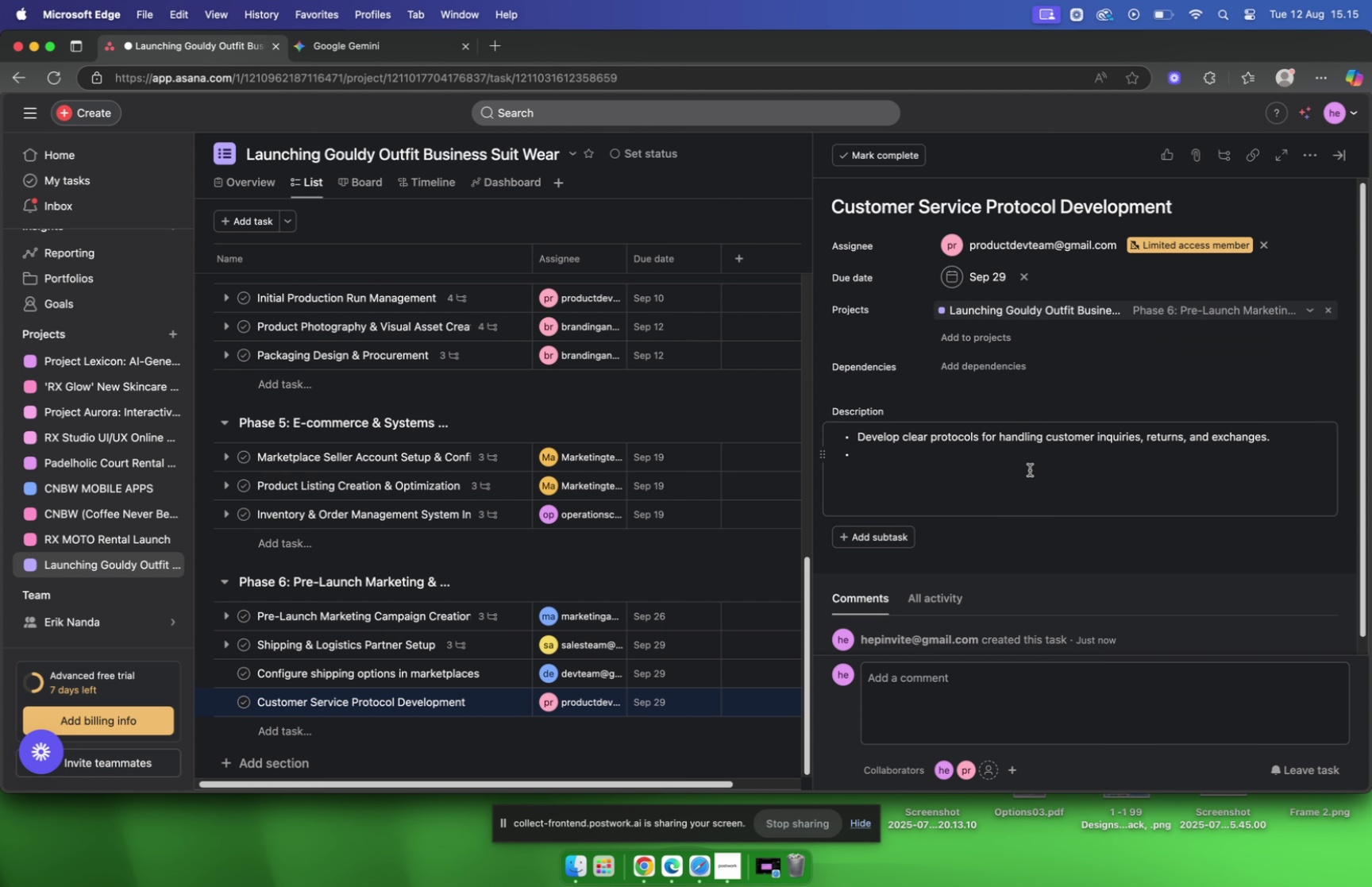 
scroll: coordinate [787, 421], scroll_direction: down, amount: 15.0
 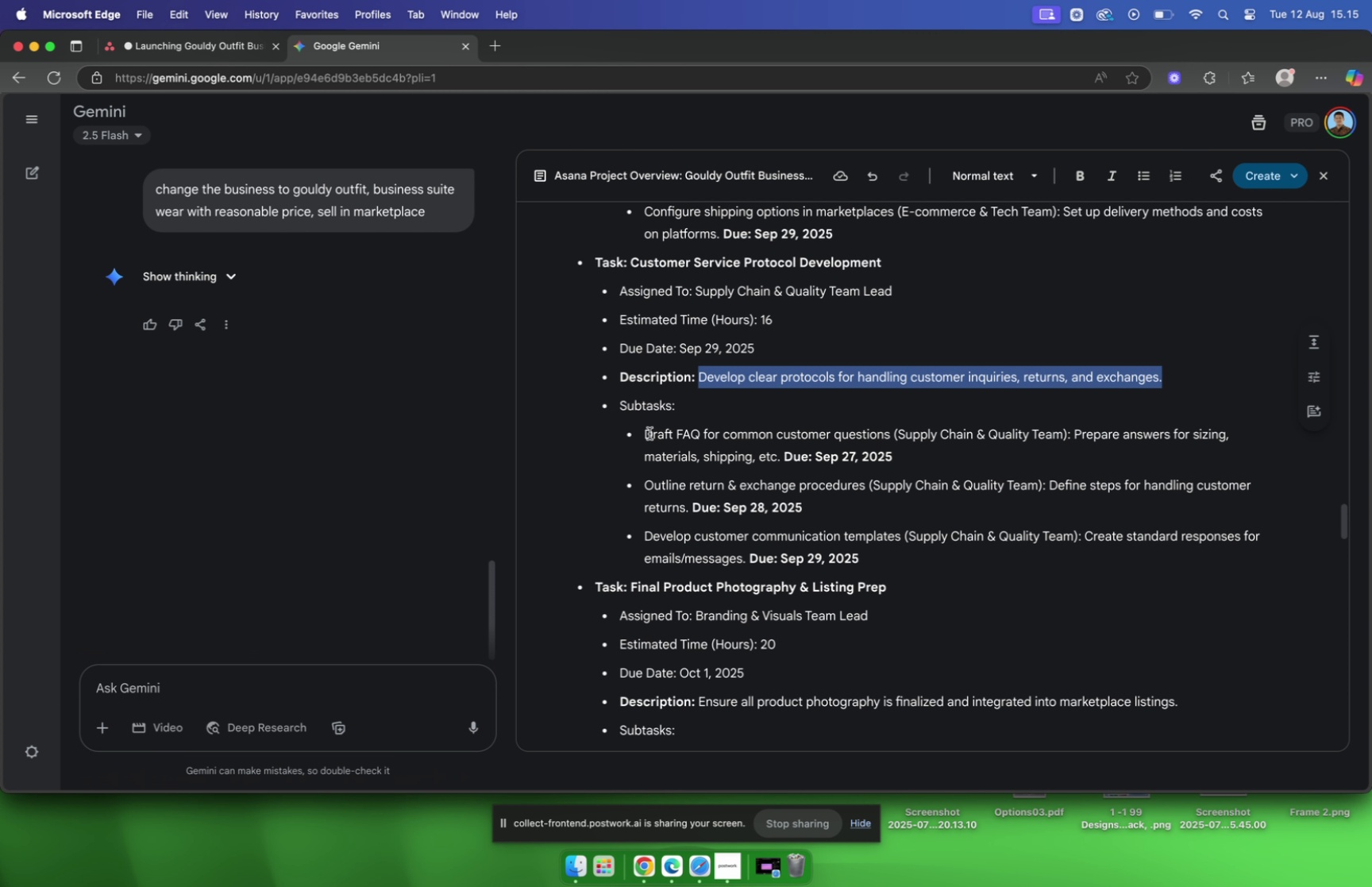 
left_click_drag(start_coordinate=[649, 433], to_coordinate=[1031, 428])
 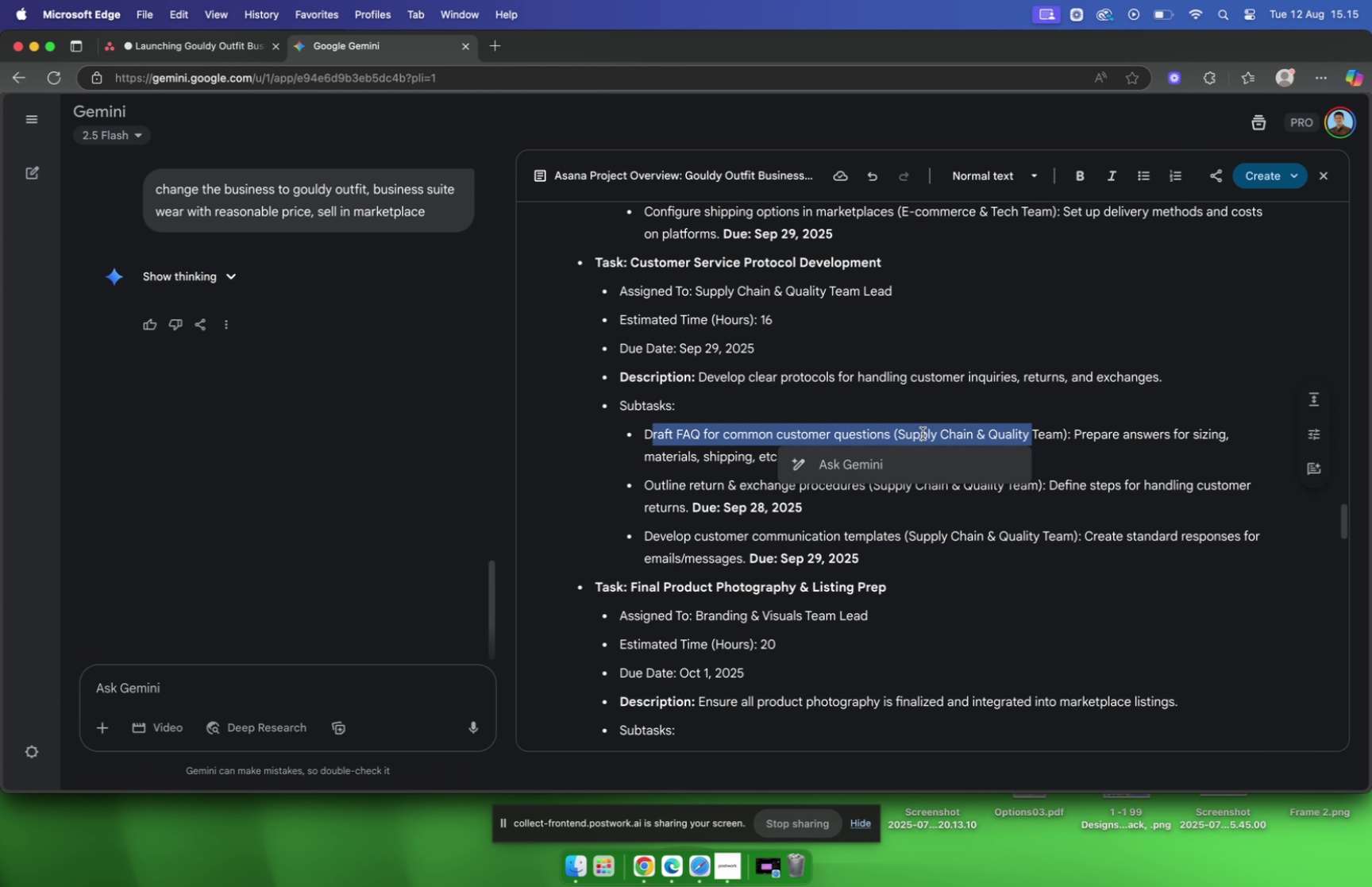 
left_click_drag(start_coordinate=[915, 433], to_coordinate=[906, 432])
 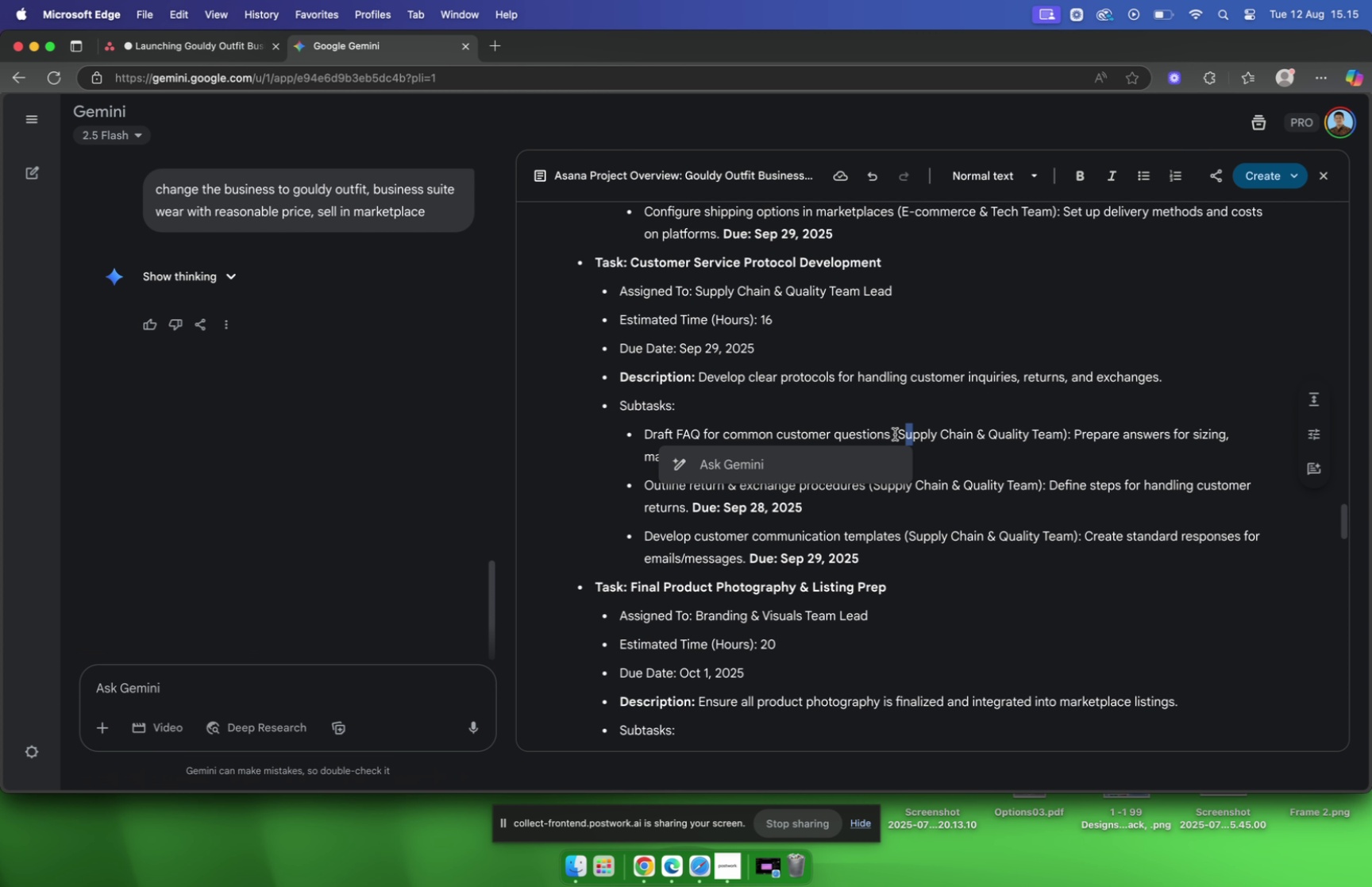 
left_click([895, 434])
 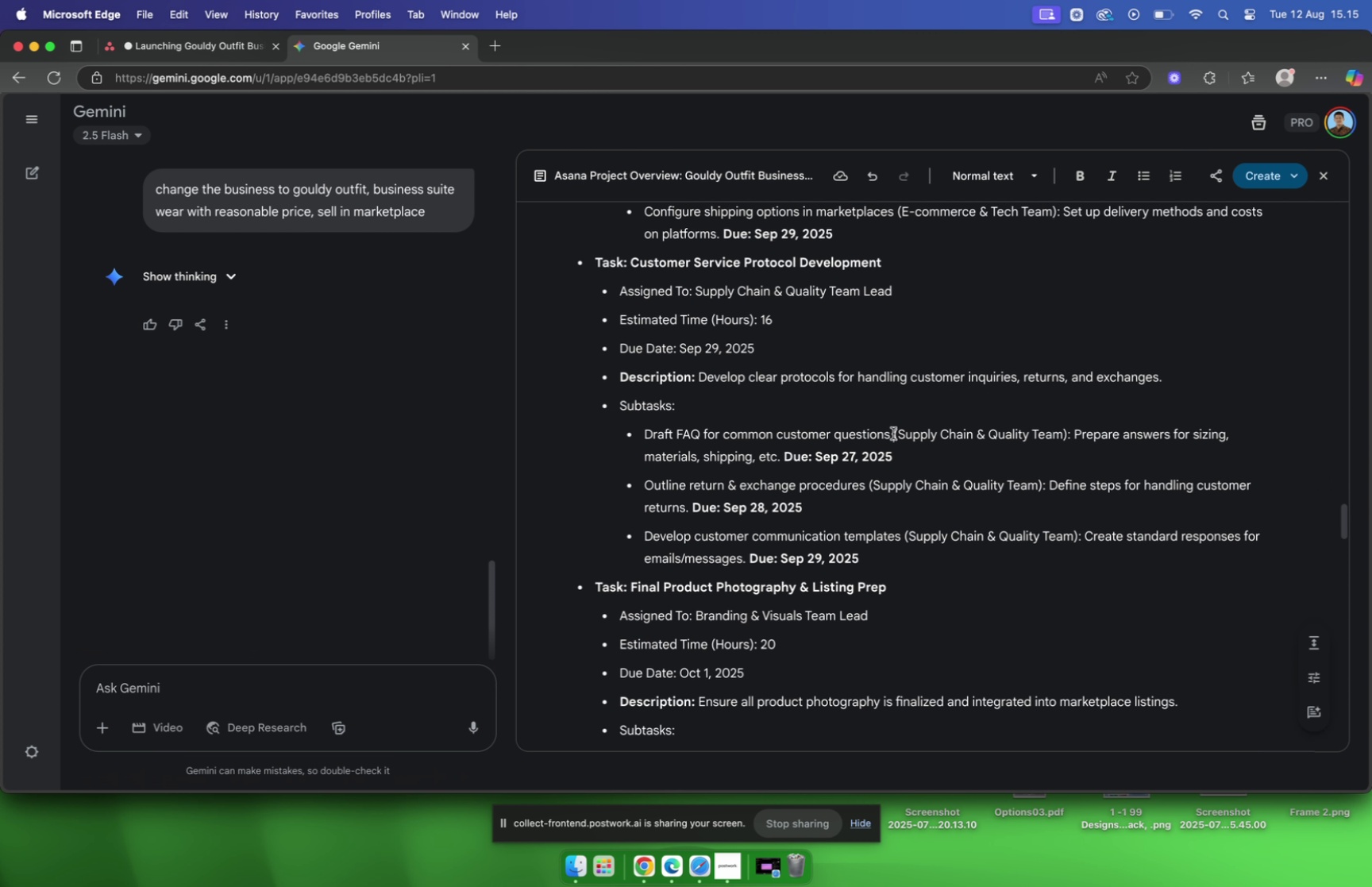 
left_click_drag(start_coordinate=[893, 432], to_coordinate=[646, 430])
 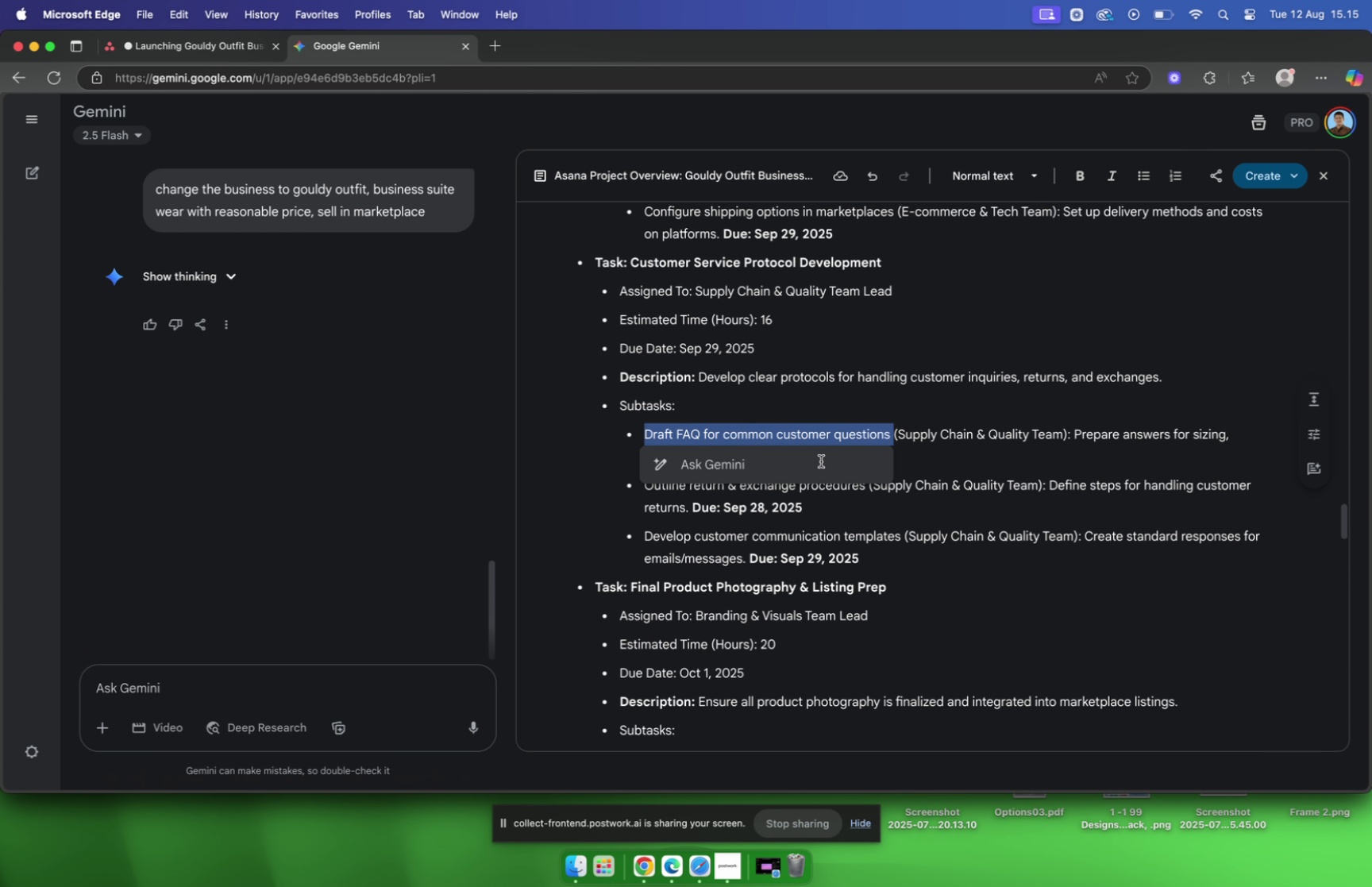 
key(Meta+C)
 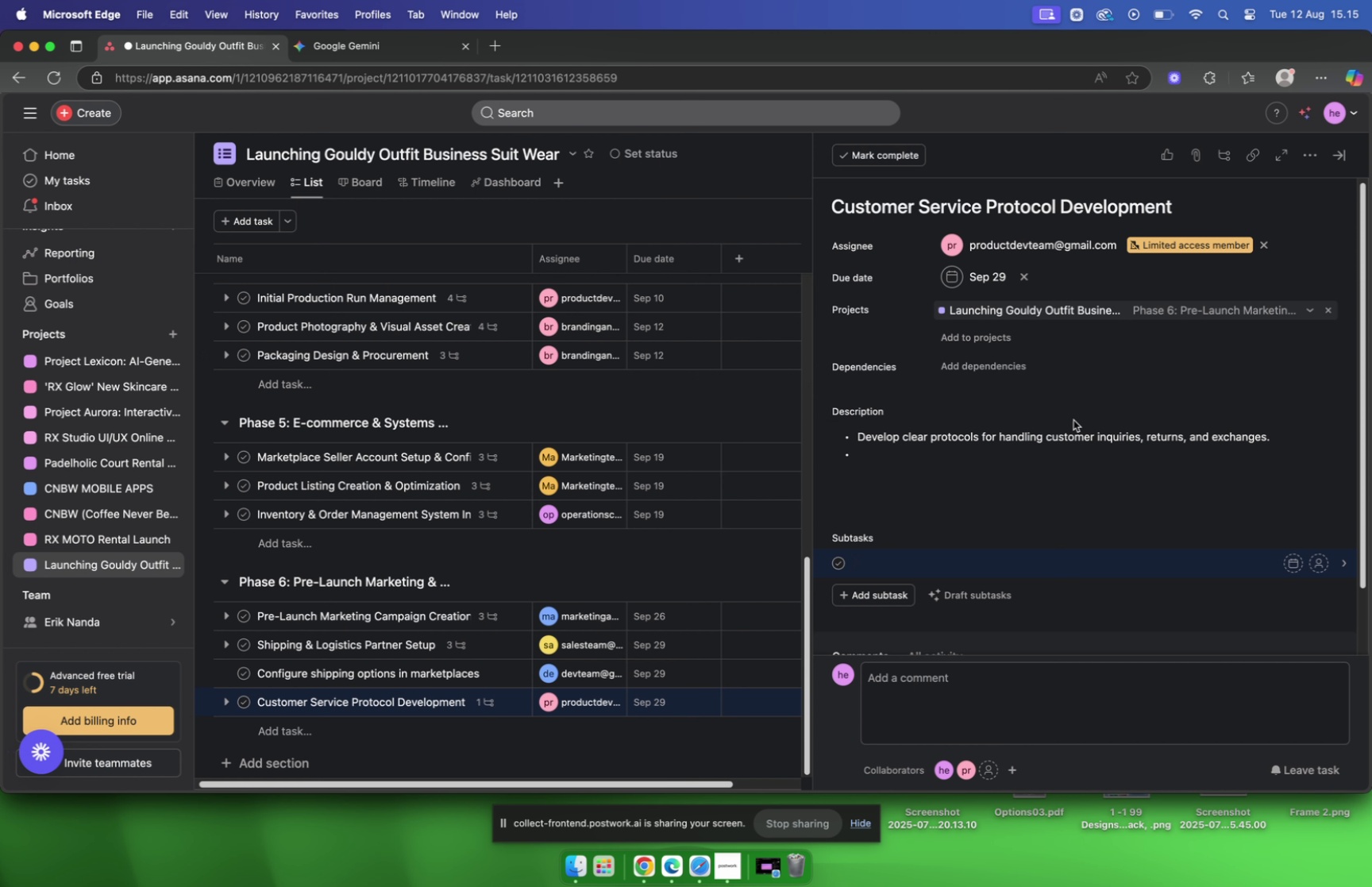 
key(Meta+V)
 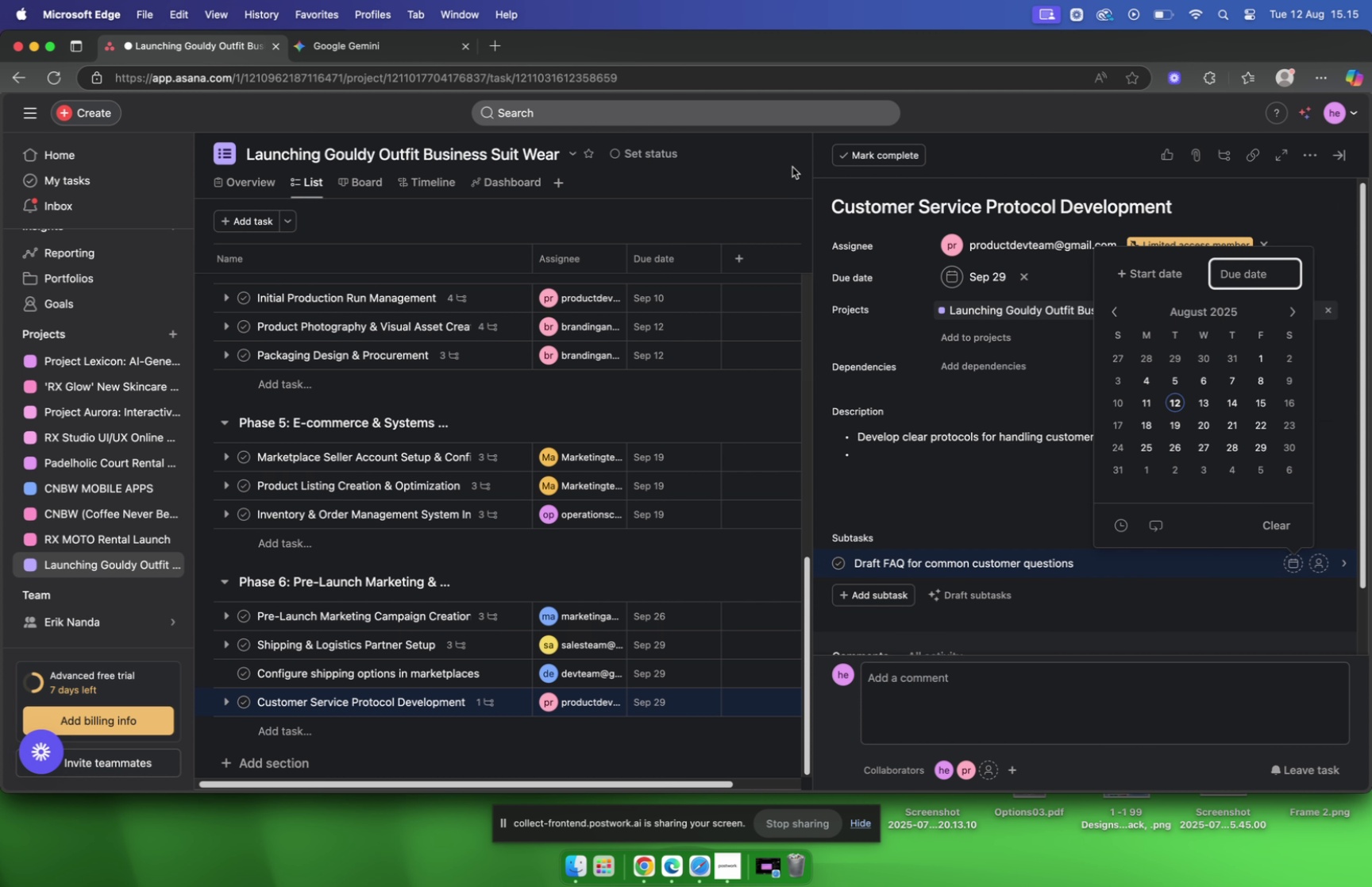 
left_click([337, 57])
 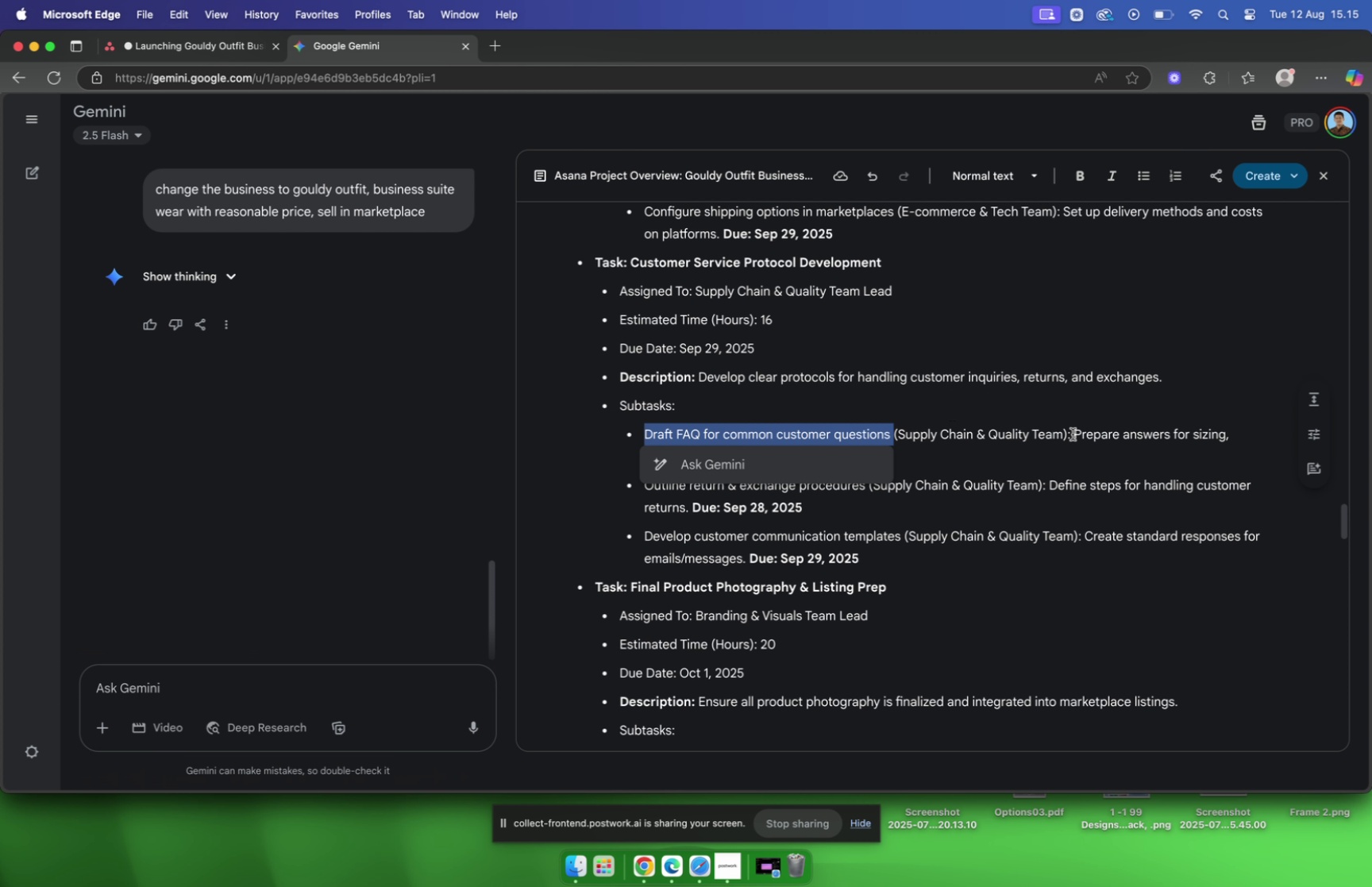 
left_click_drag(start_coordinate=[1077, 431], to_coordinate=[753, 464])
 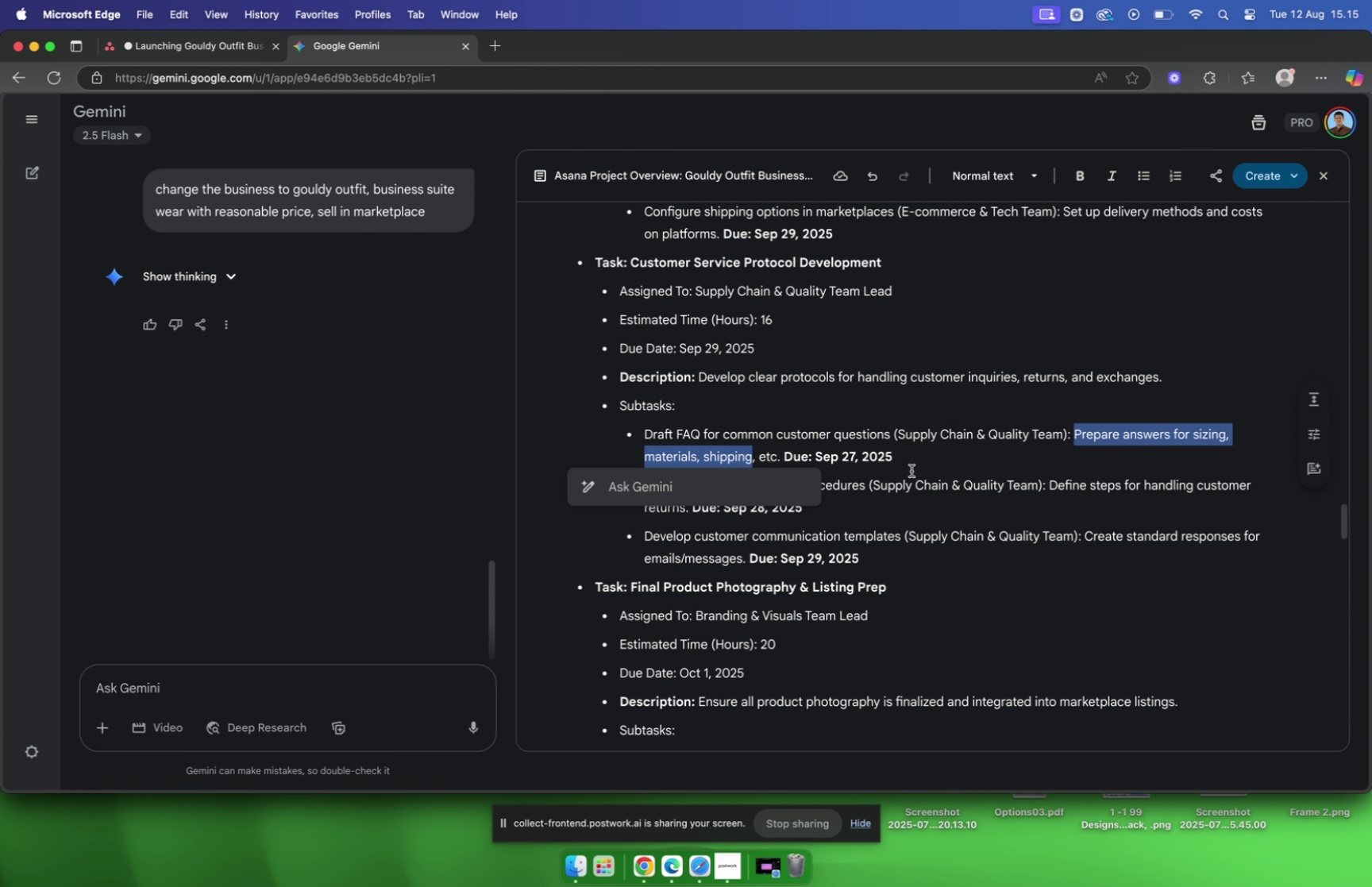 
key(Meta+C)
 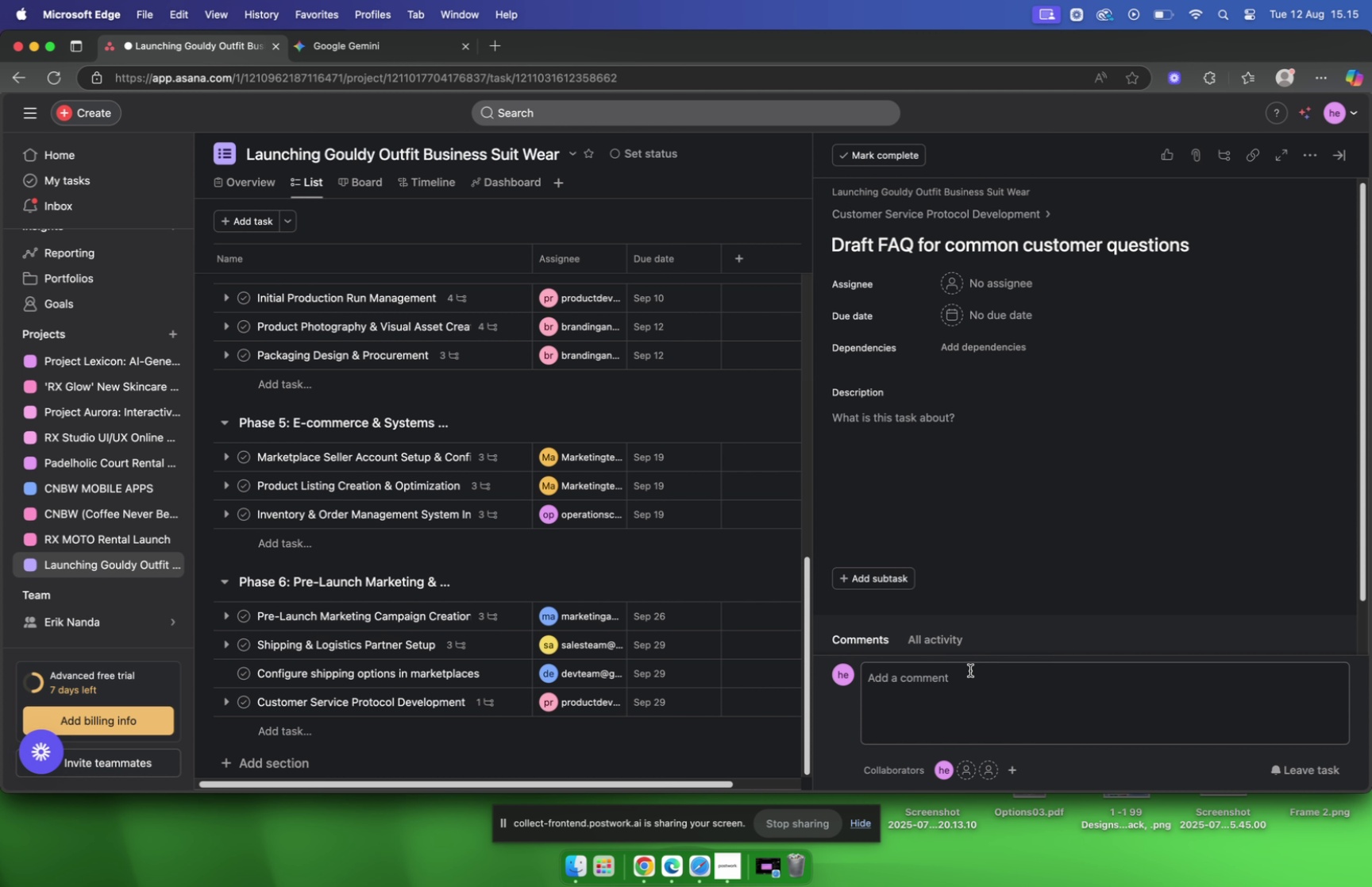 
left_click([904, 654])
 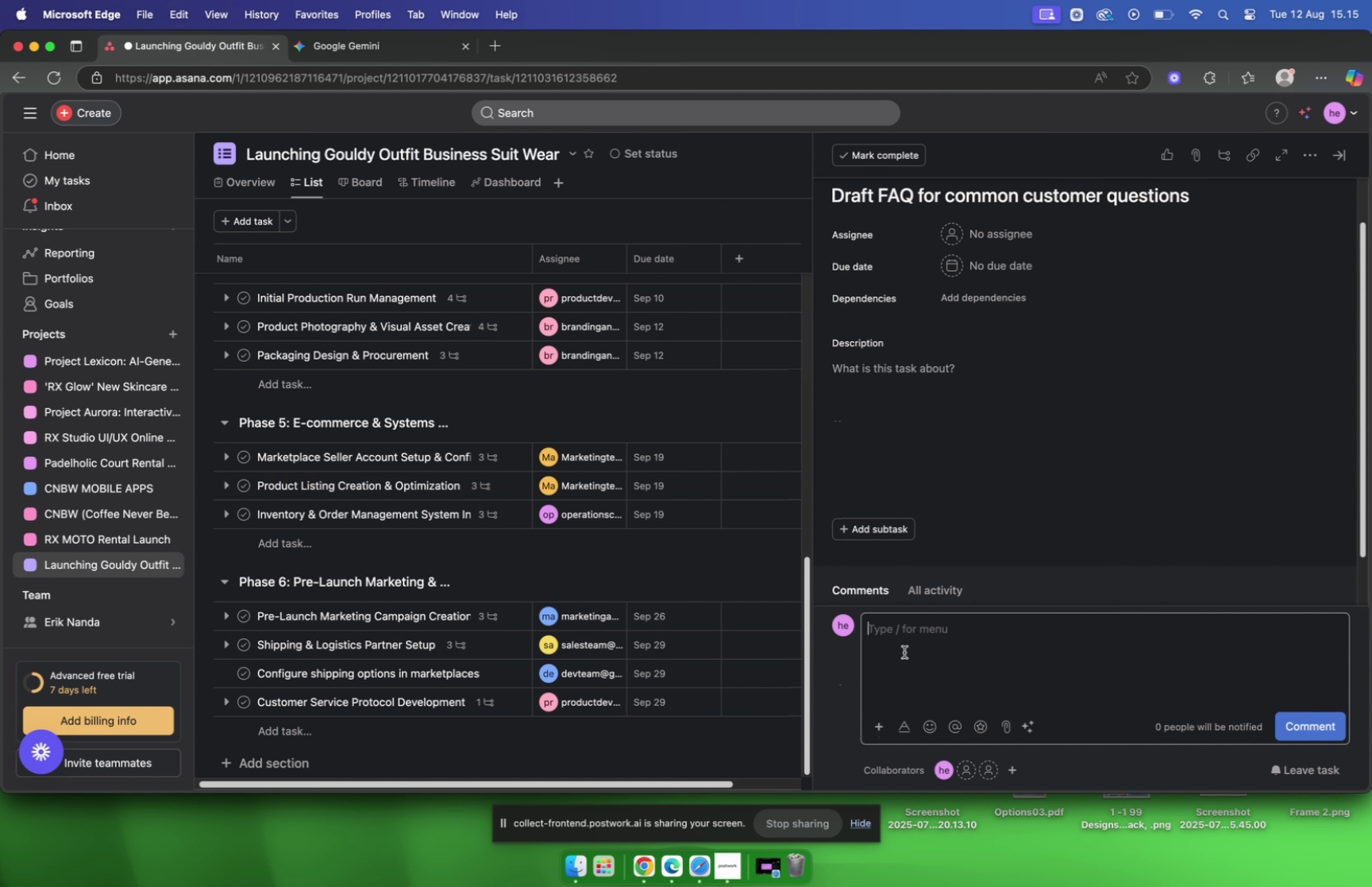 
key(Meta+V)
 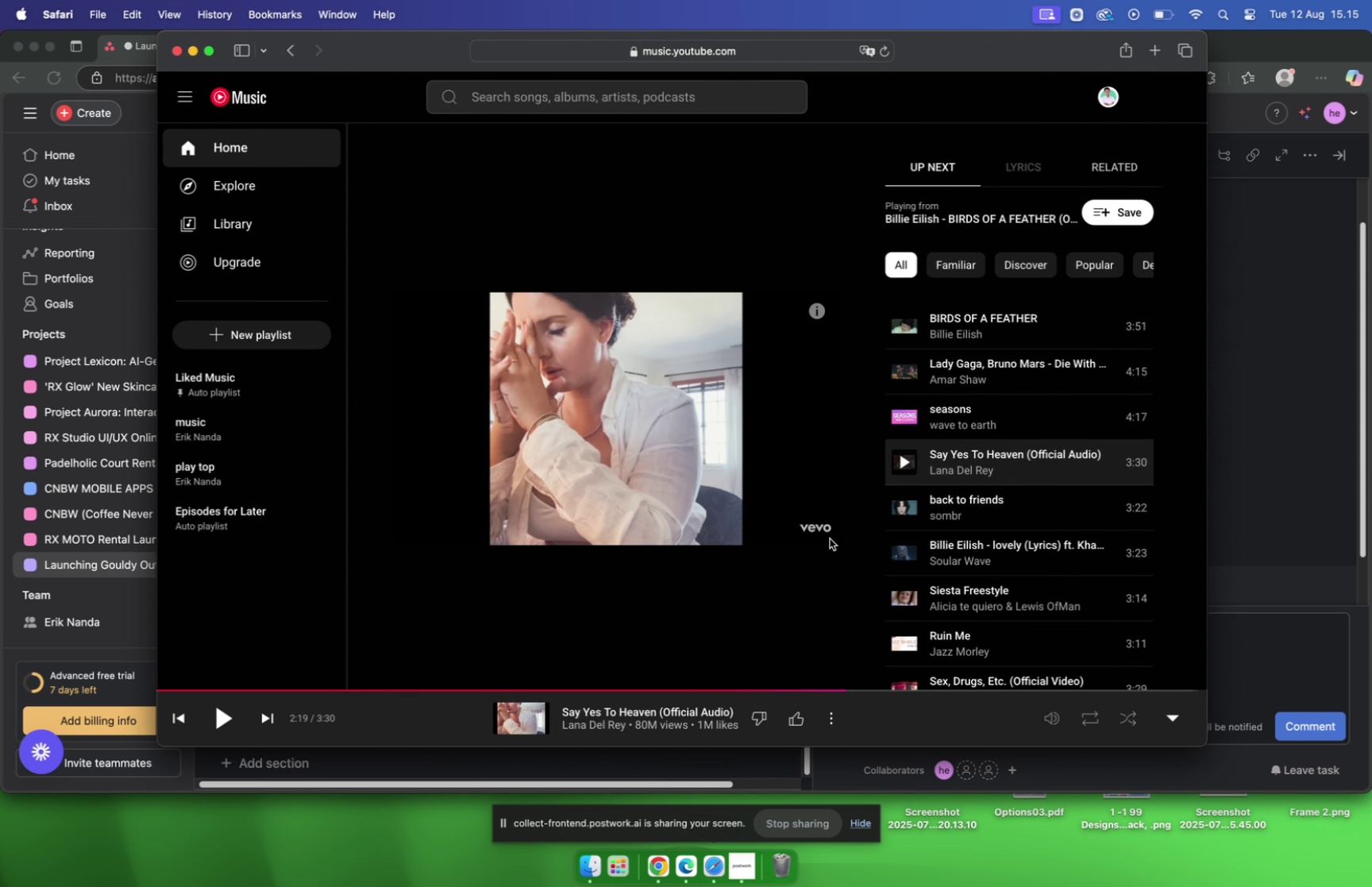 
left_click([753, 541])
 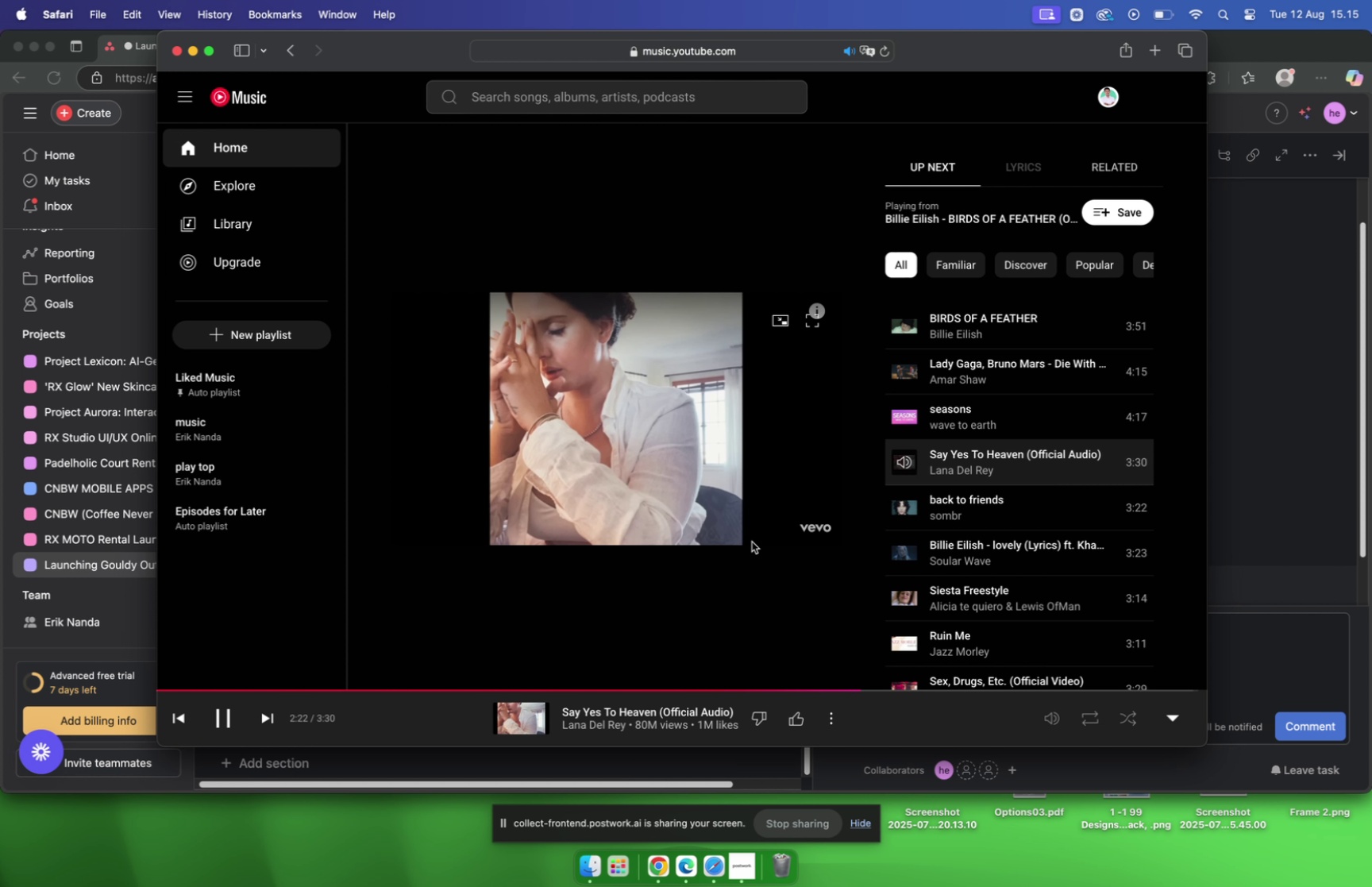 
scroll: coordinate [985, 466], scroll_direction: down, amount: 4.0
 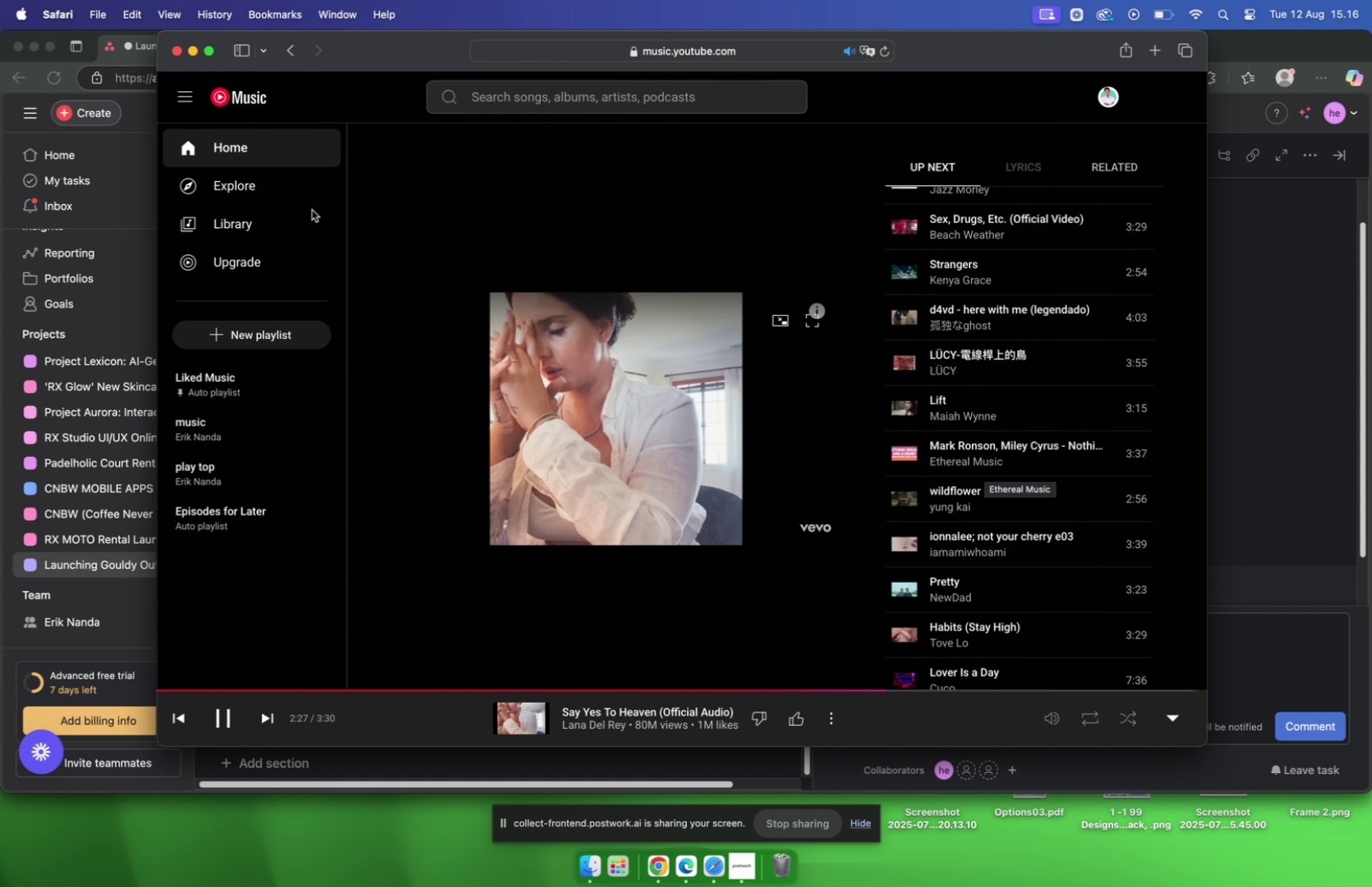 
left_click([230, 150])
 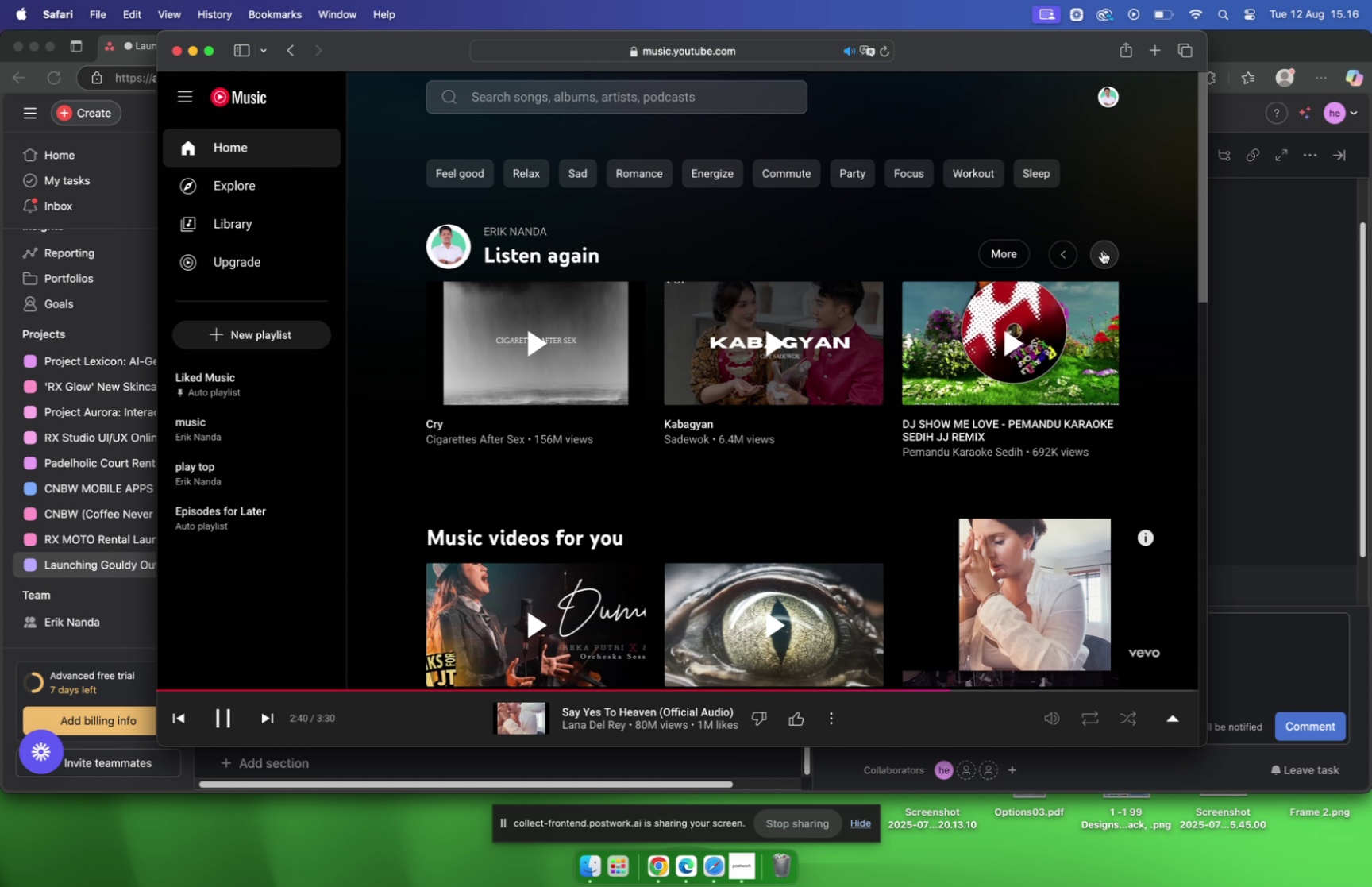 
wait(17.51)
 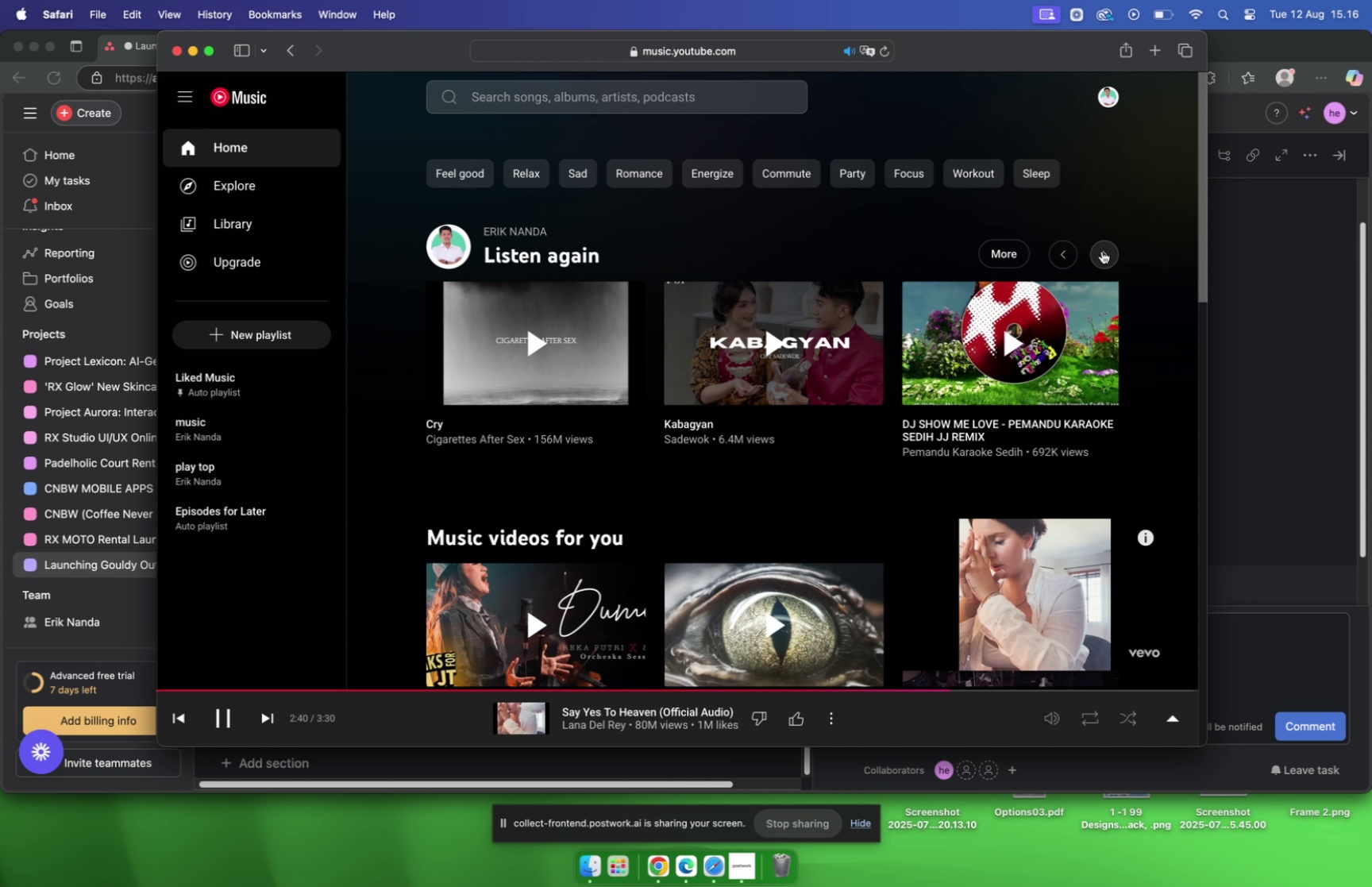 
left_click([731, 362])
 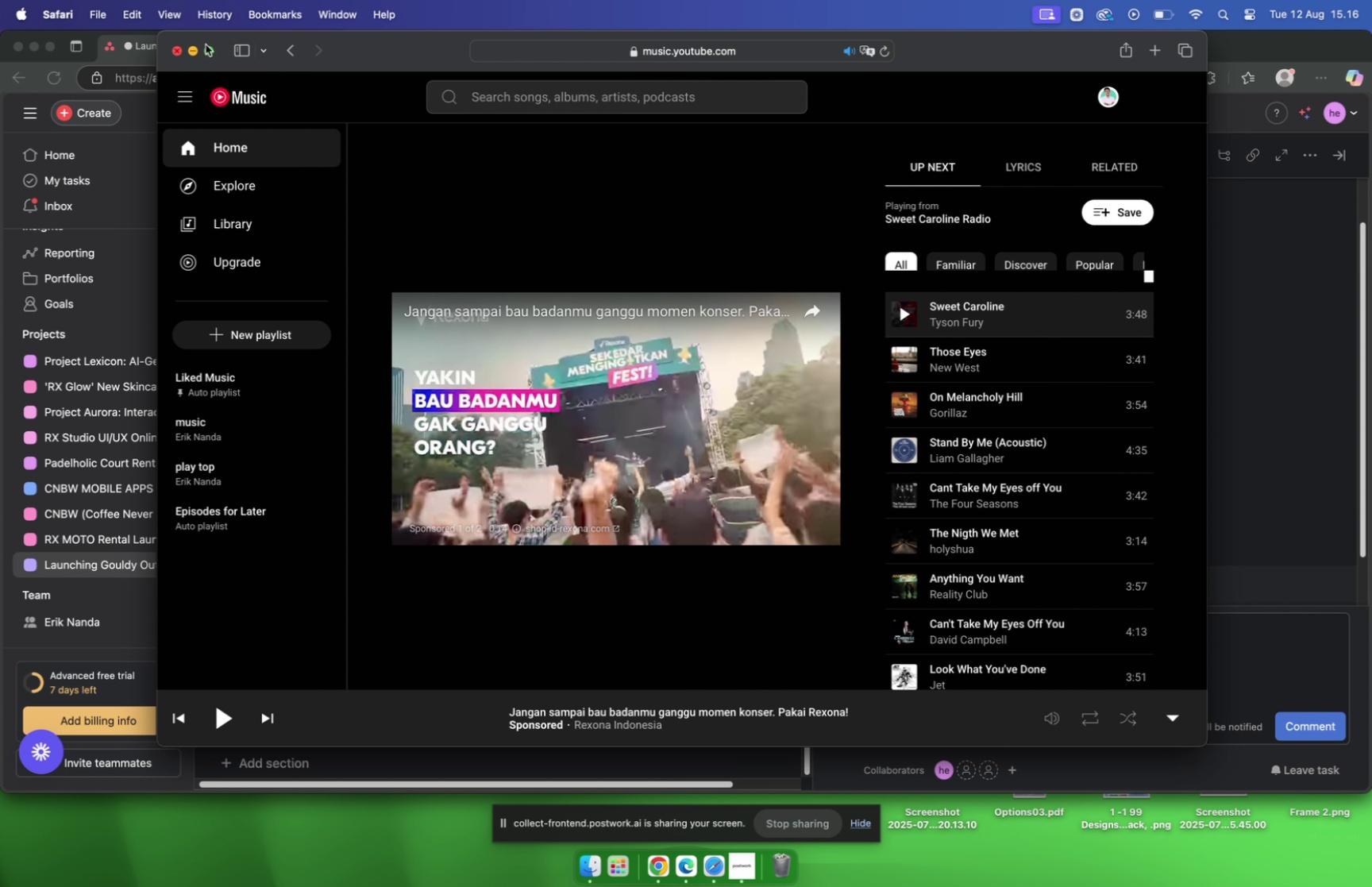 
left_click([192, 50])
 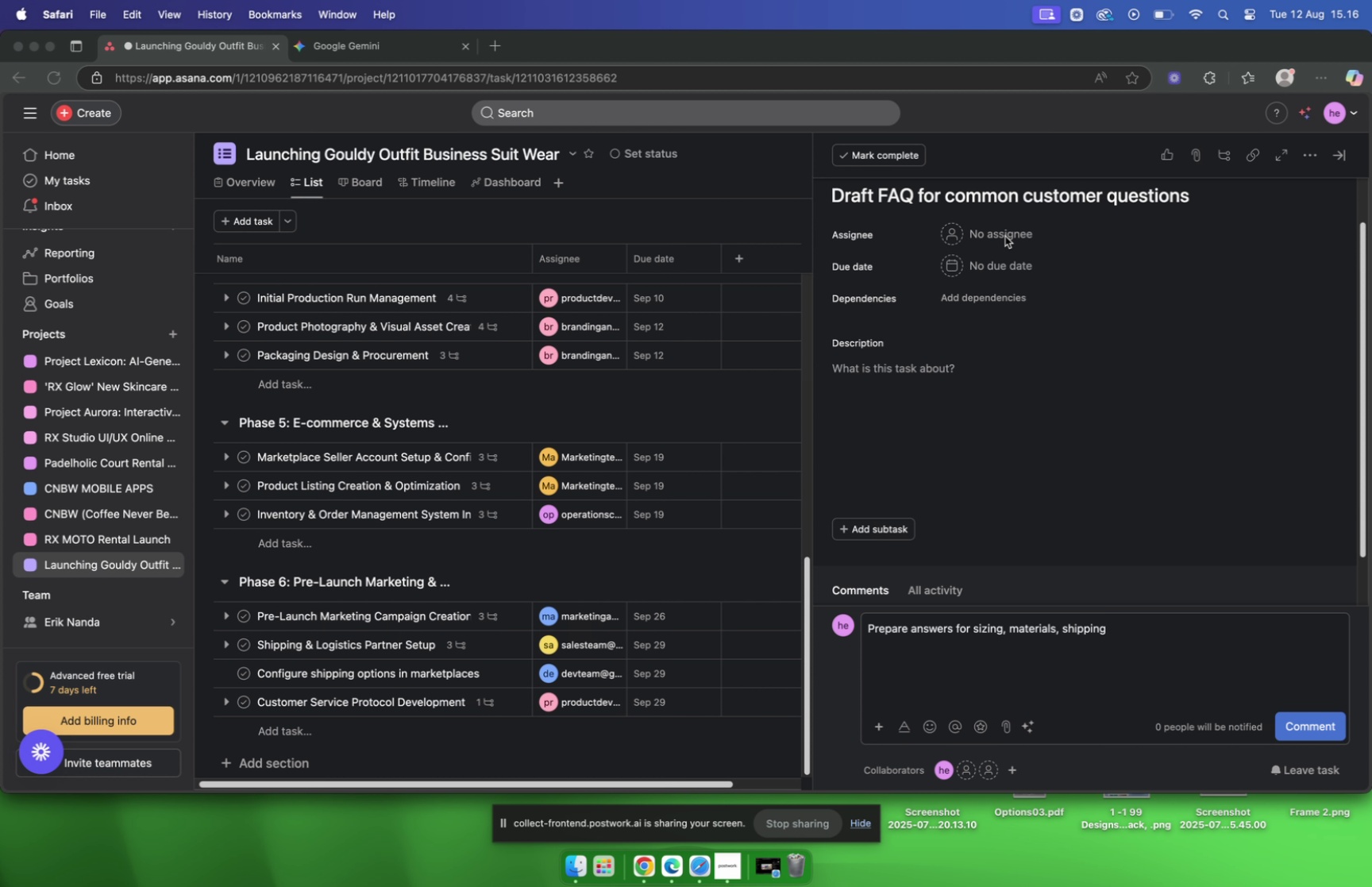 
left_click([1006, 230])
 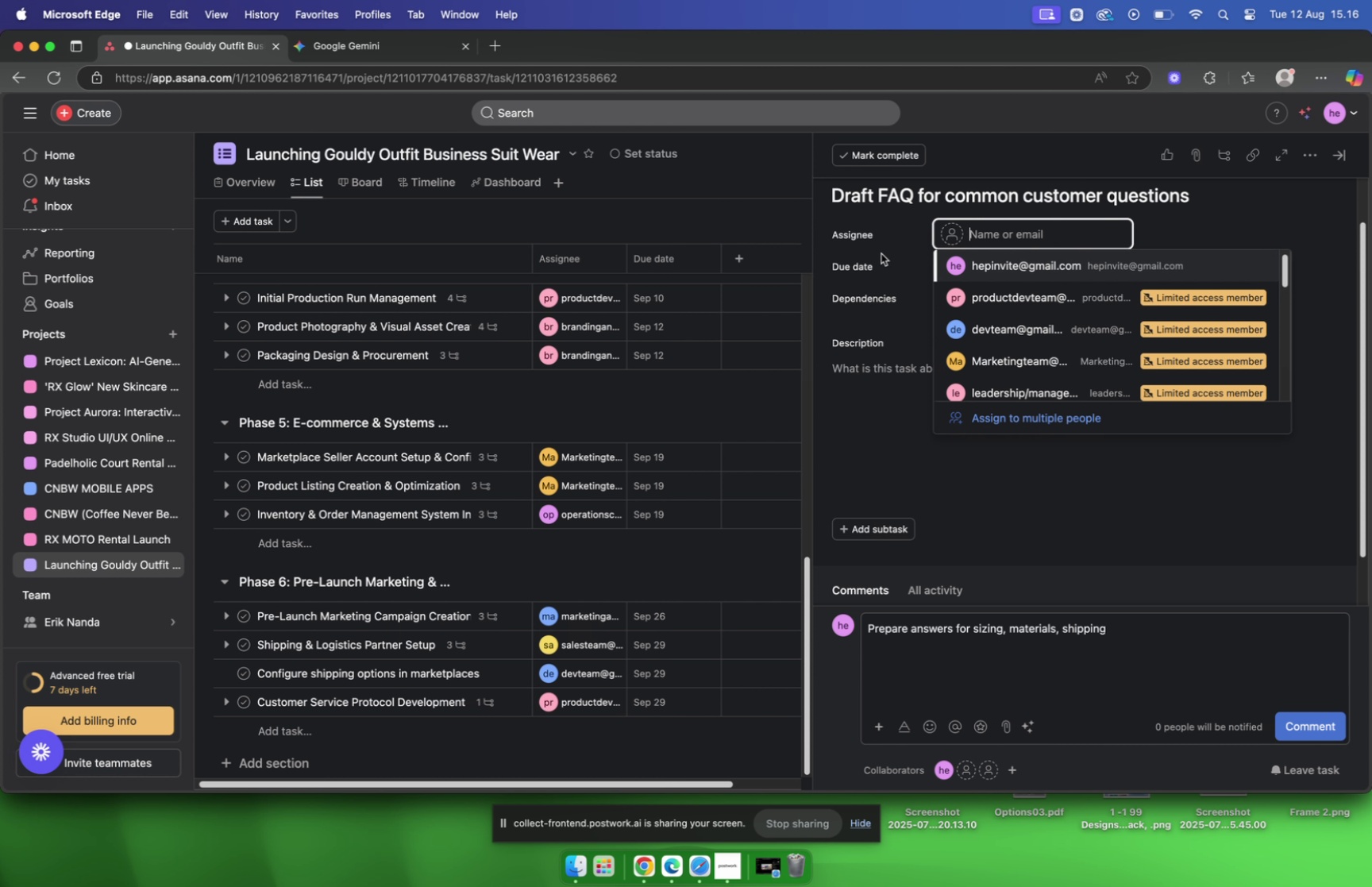 
left_click([913, 231])
 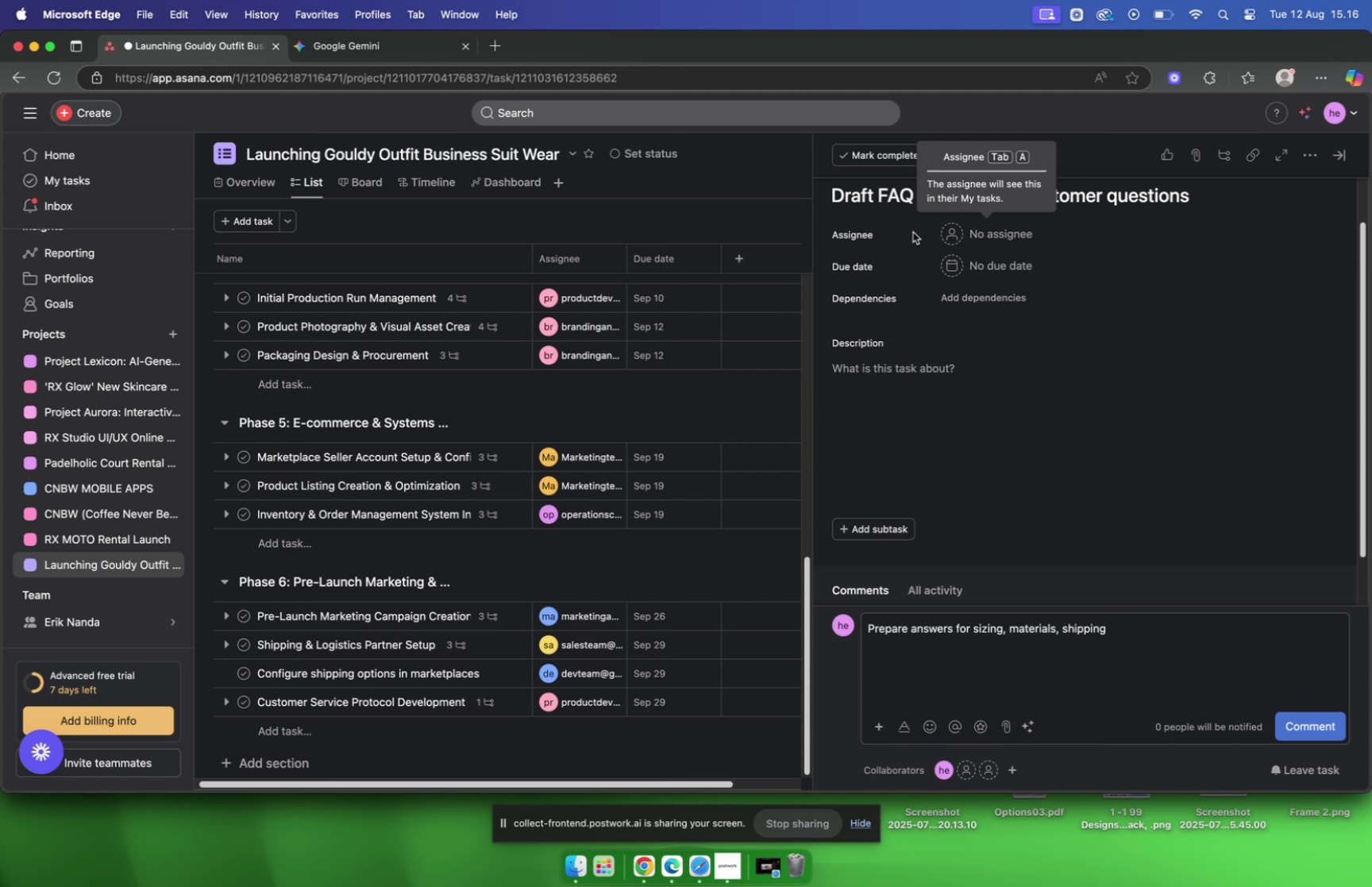 
wait(9.73)
 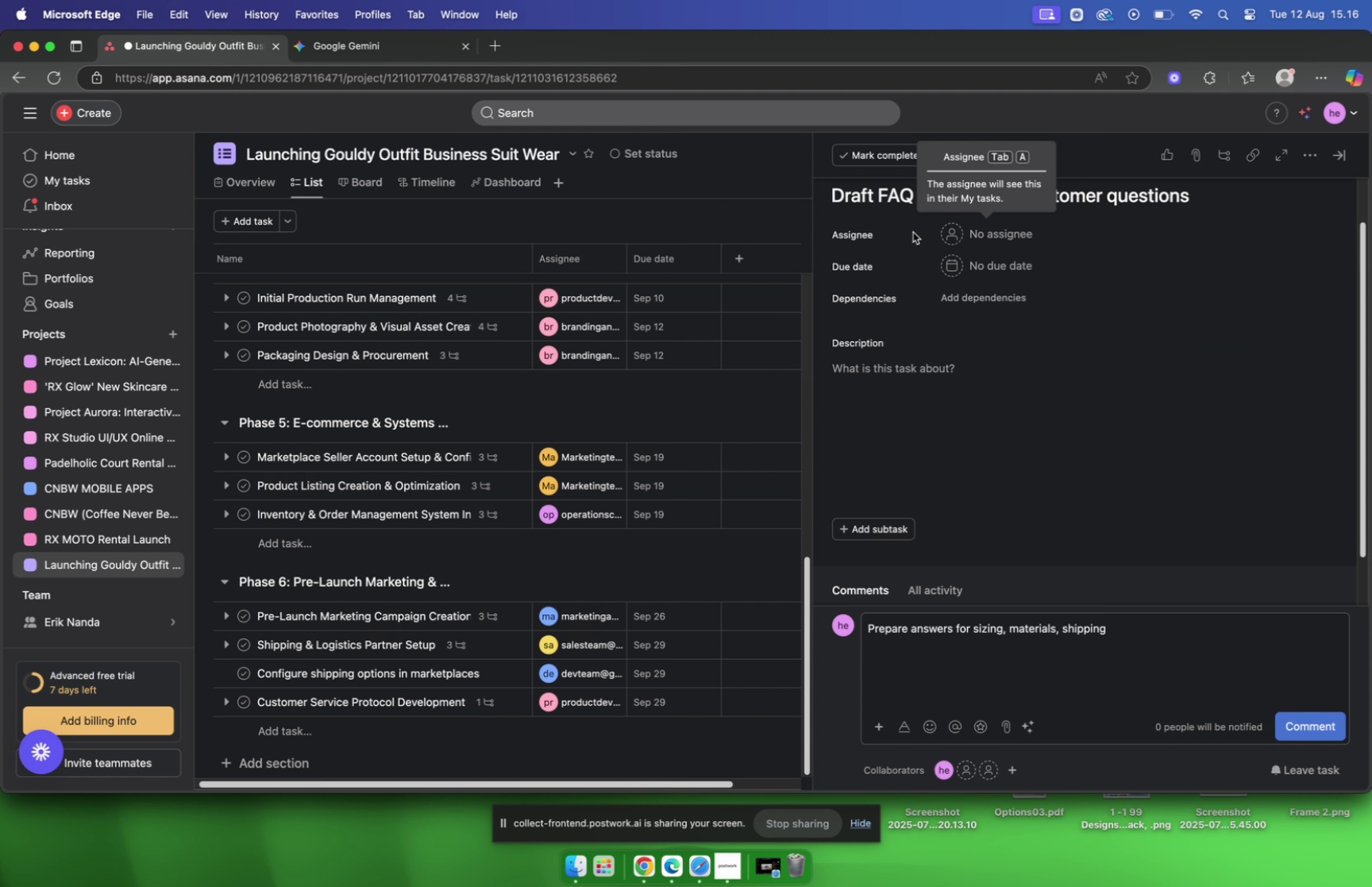 
left_click([915, 231])
 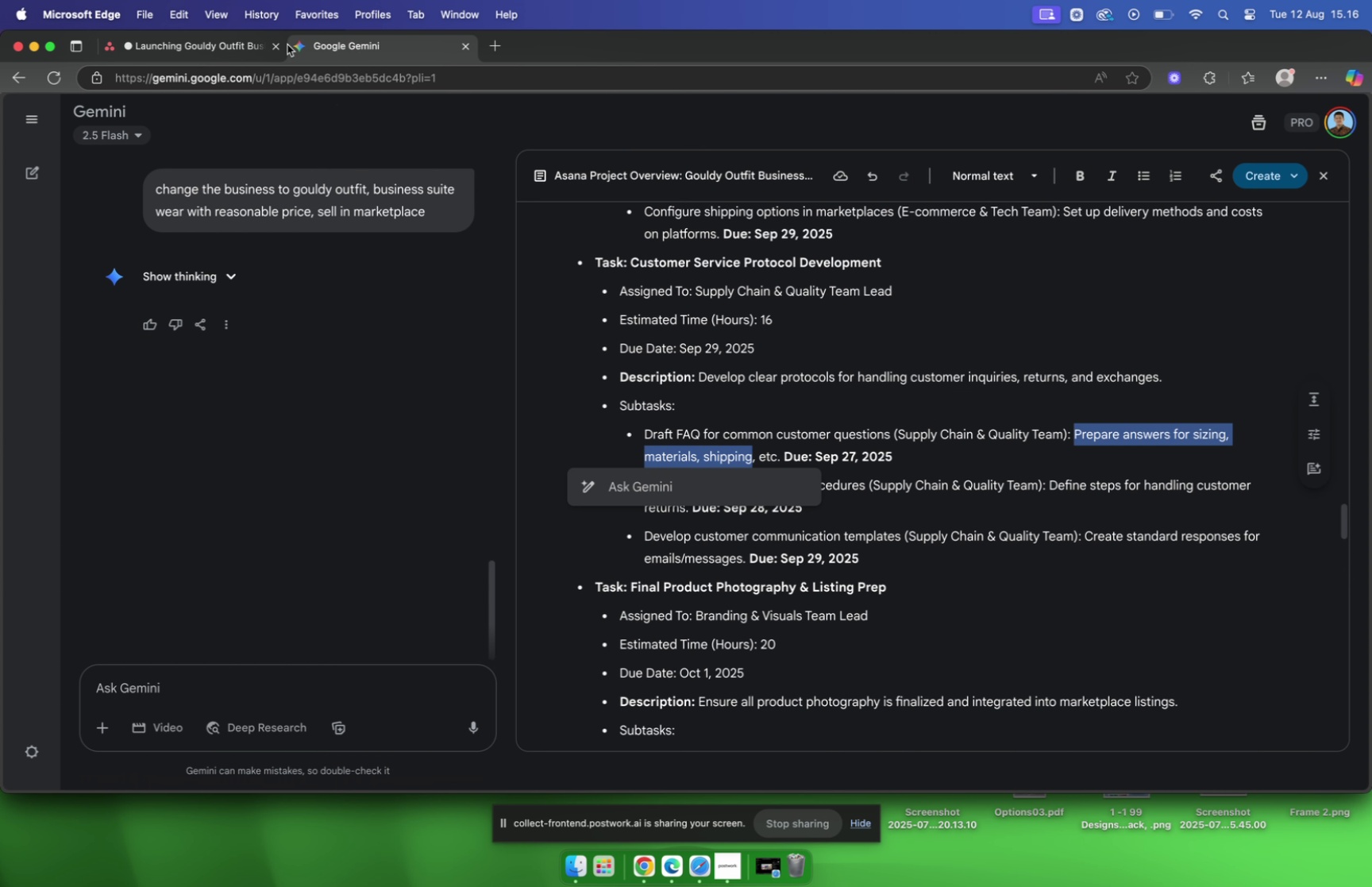 
mouse_move([929, 236])
 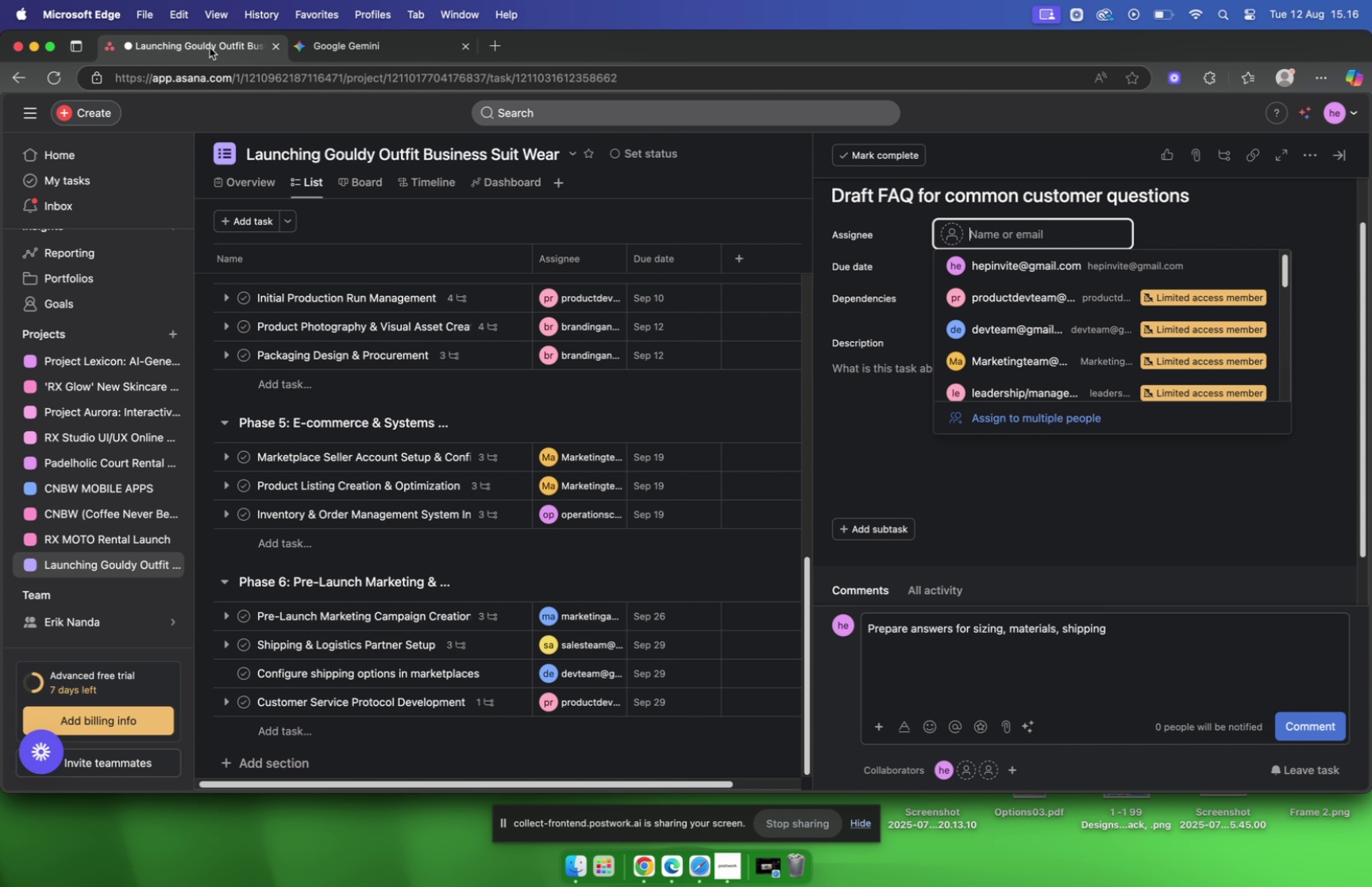 
wait(5.68)
 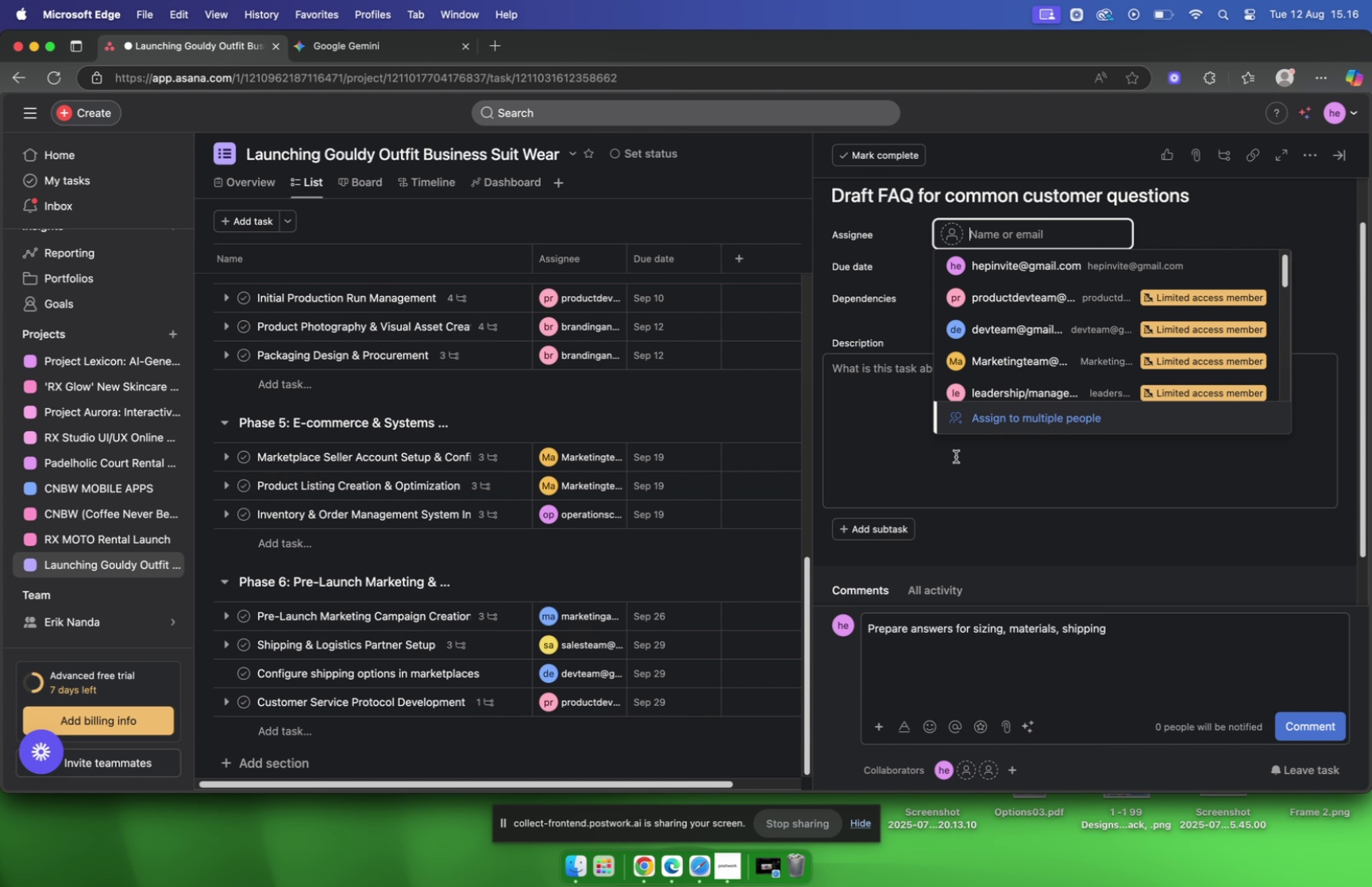 
left_click([956, 483])
 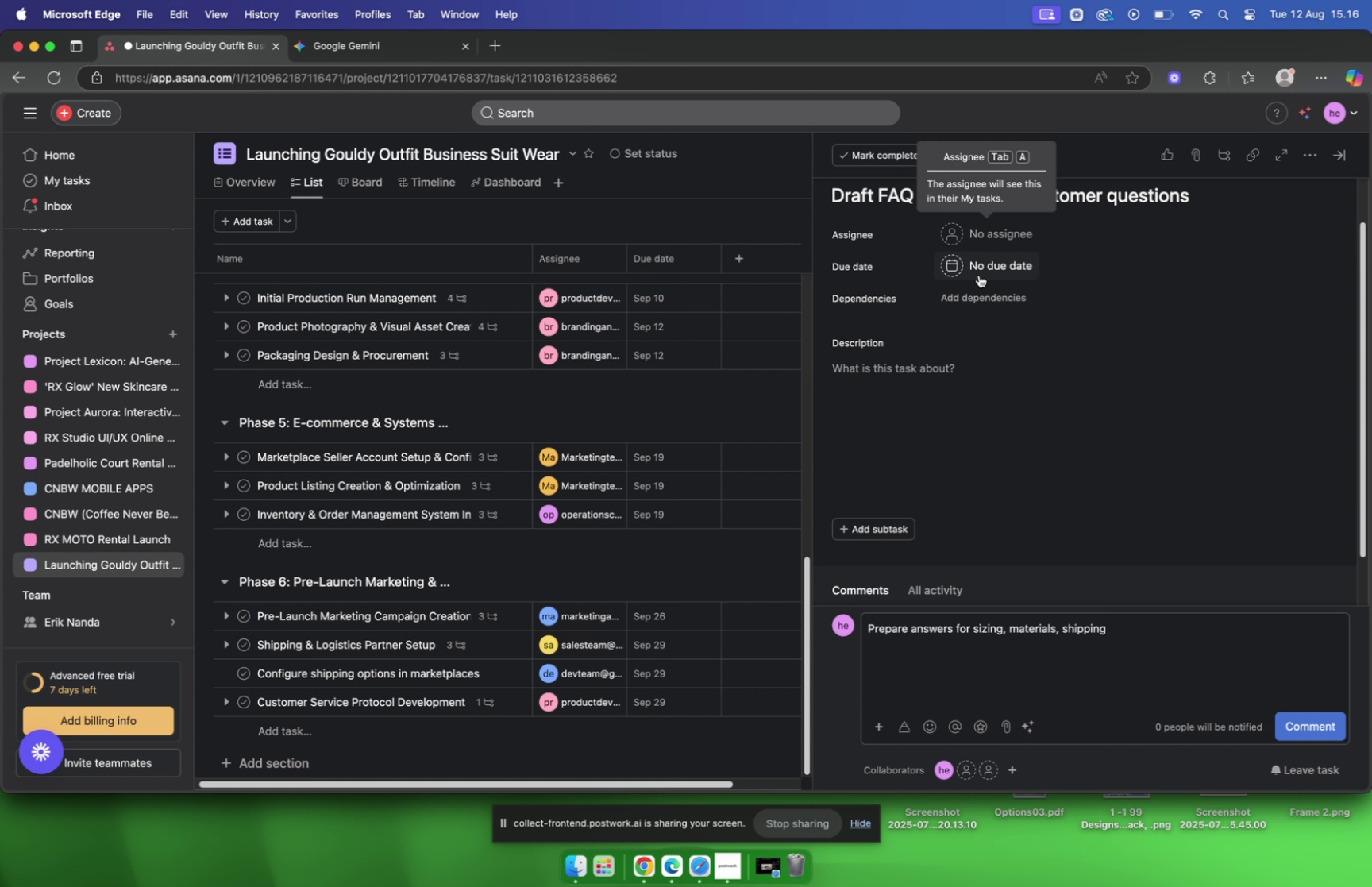 
left_click([980, 266])
 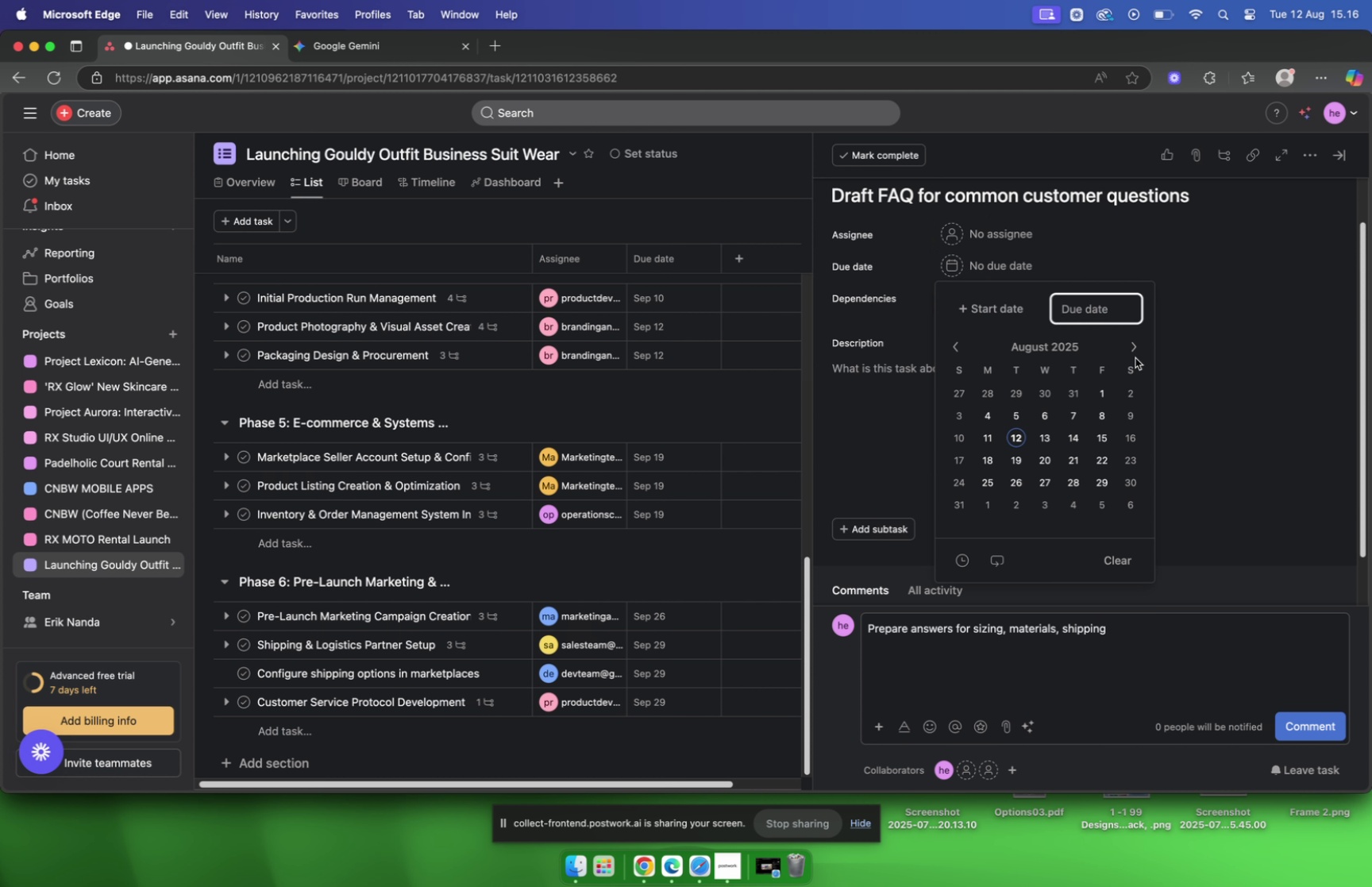 
left_click([1137, 341])
 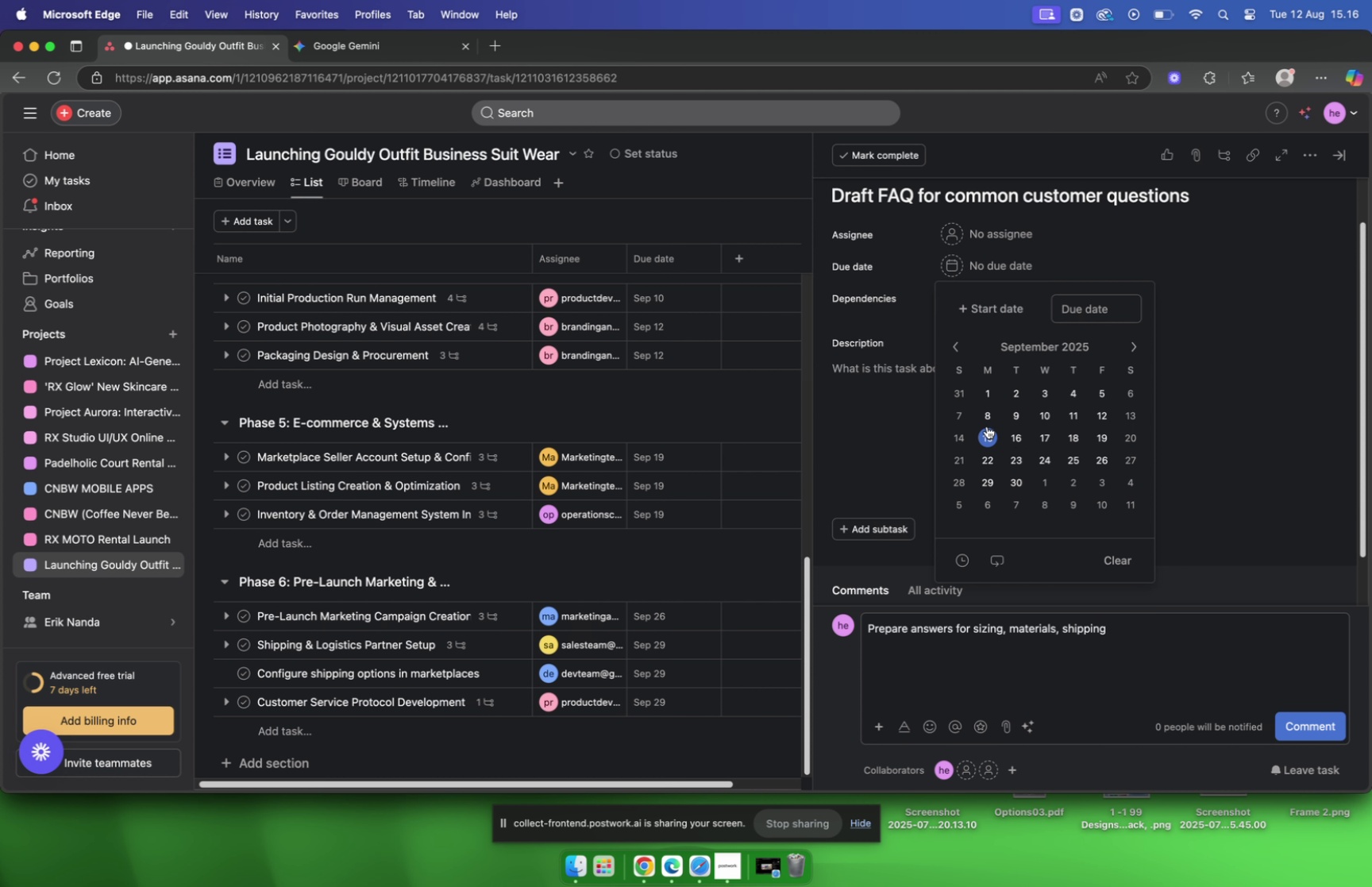 
wait(6.0)
 